 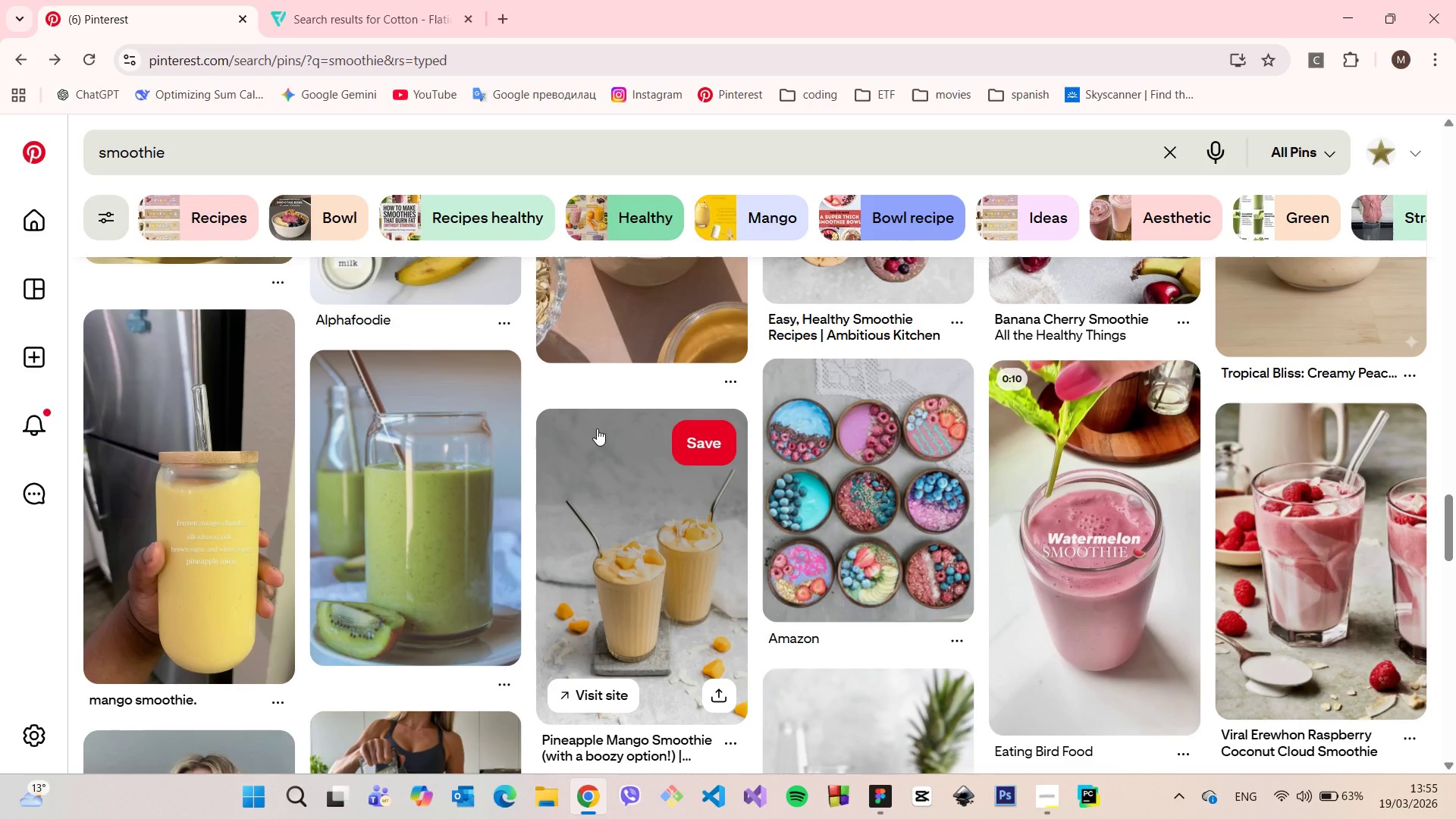 
right_click([541, 444])
 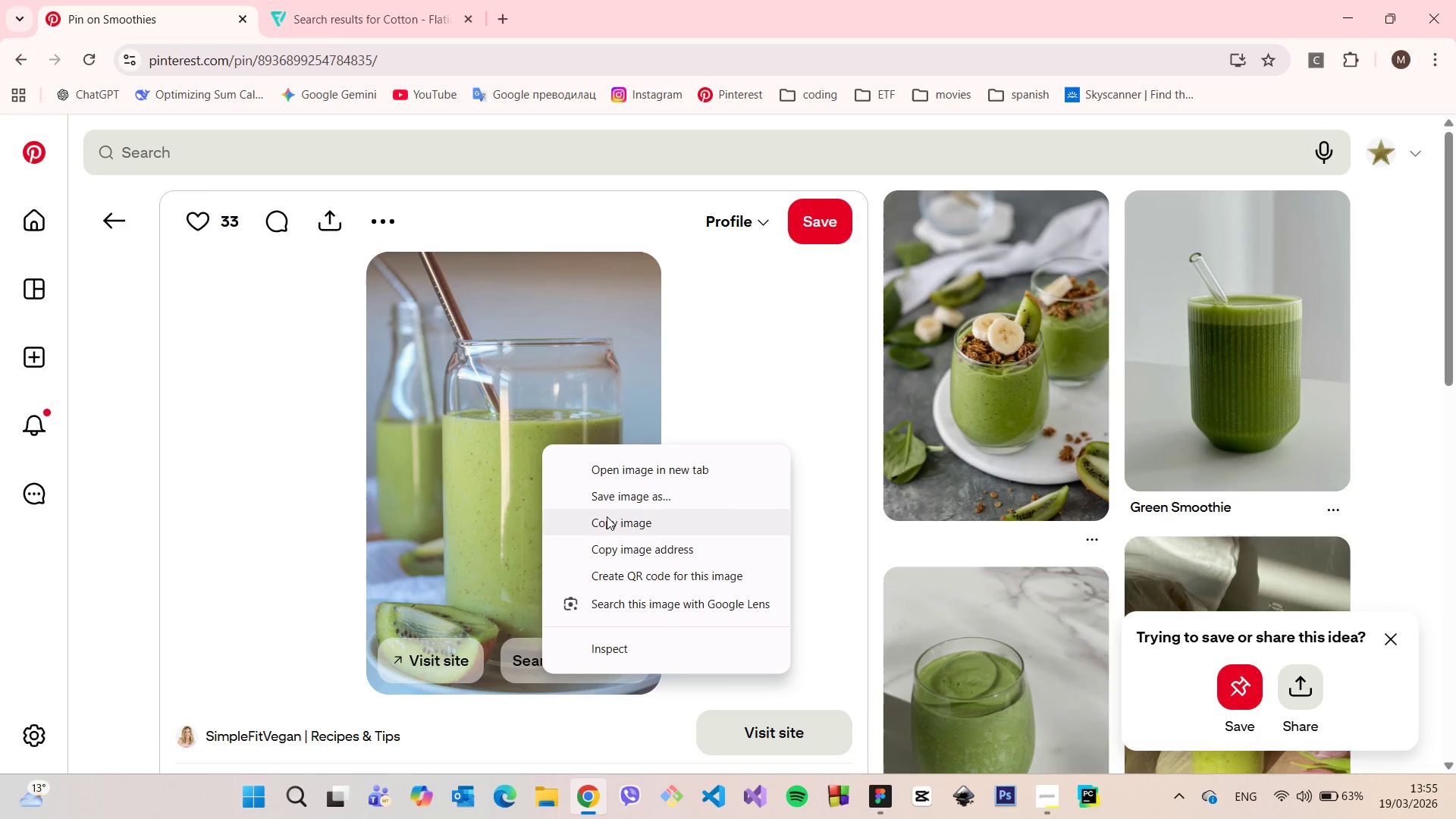 
left_click([608, 522])
 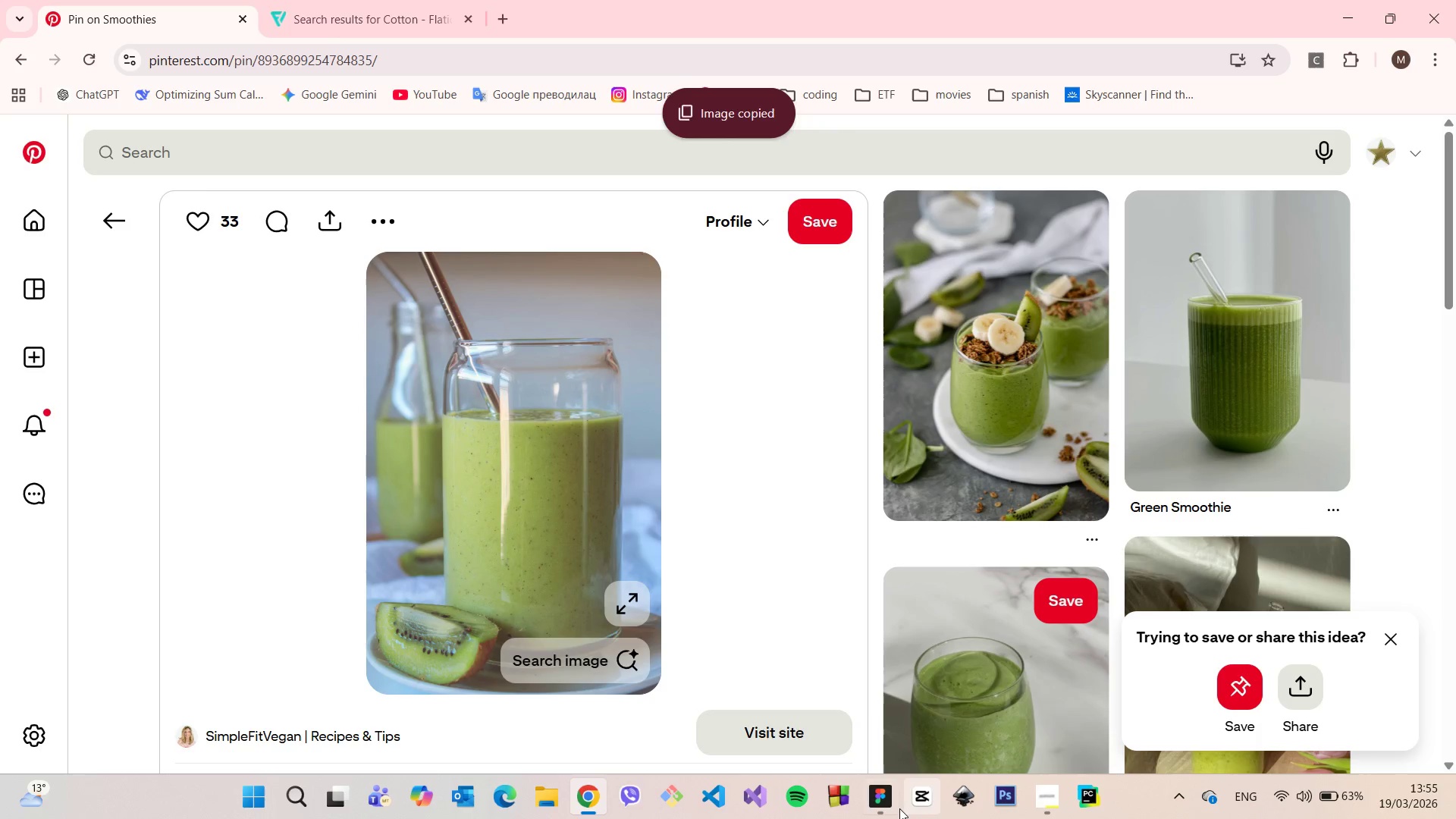 
left_click([886, 804])
 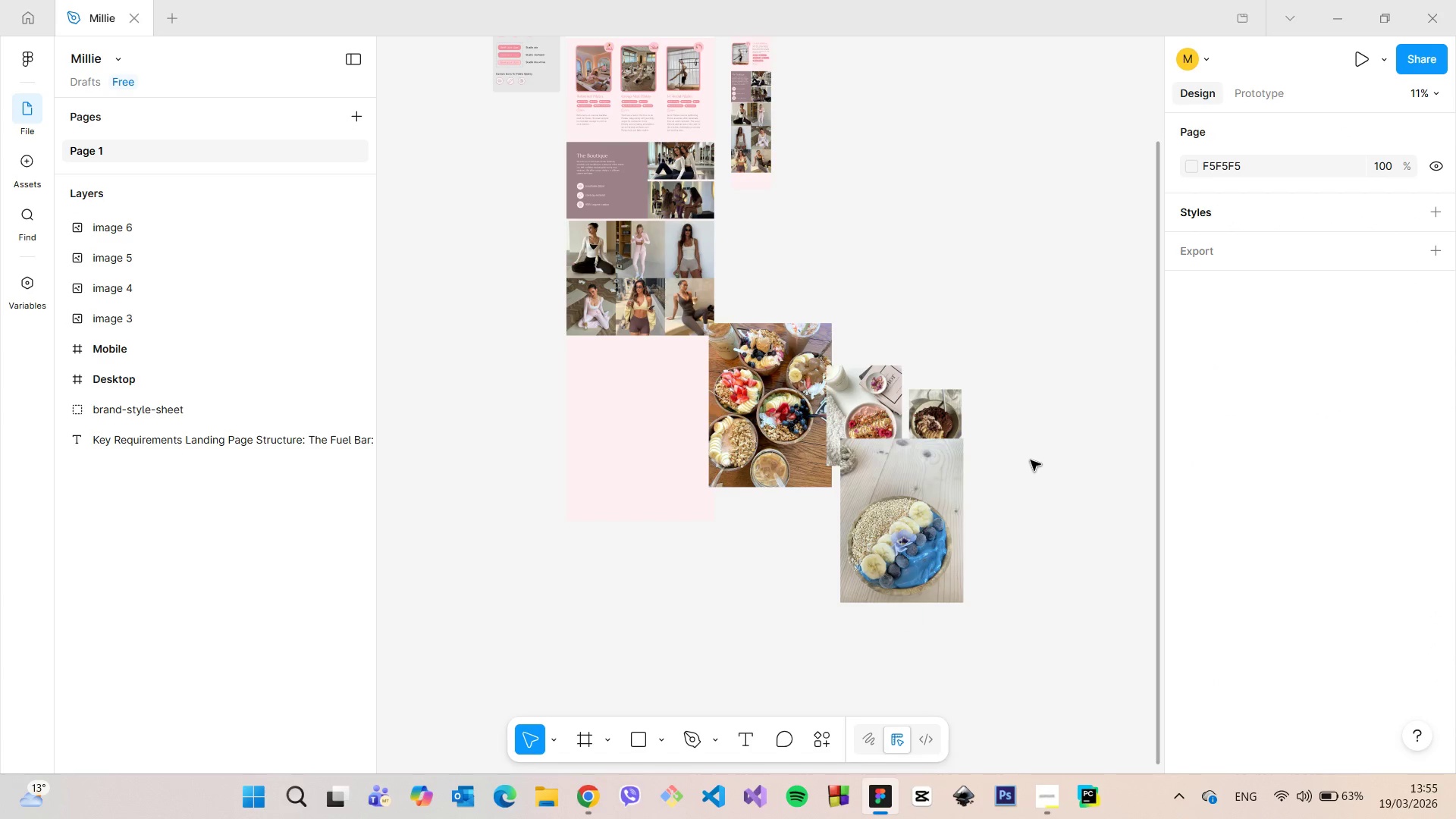 
key(Control+V)
 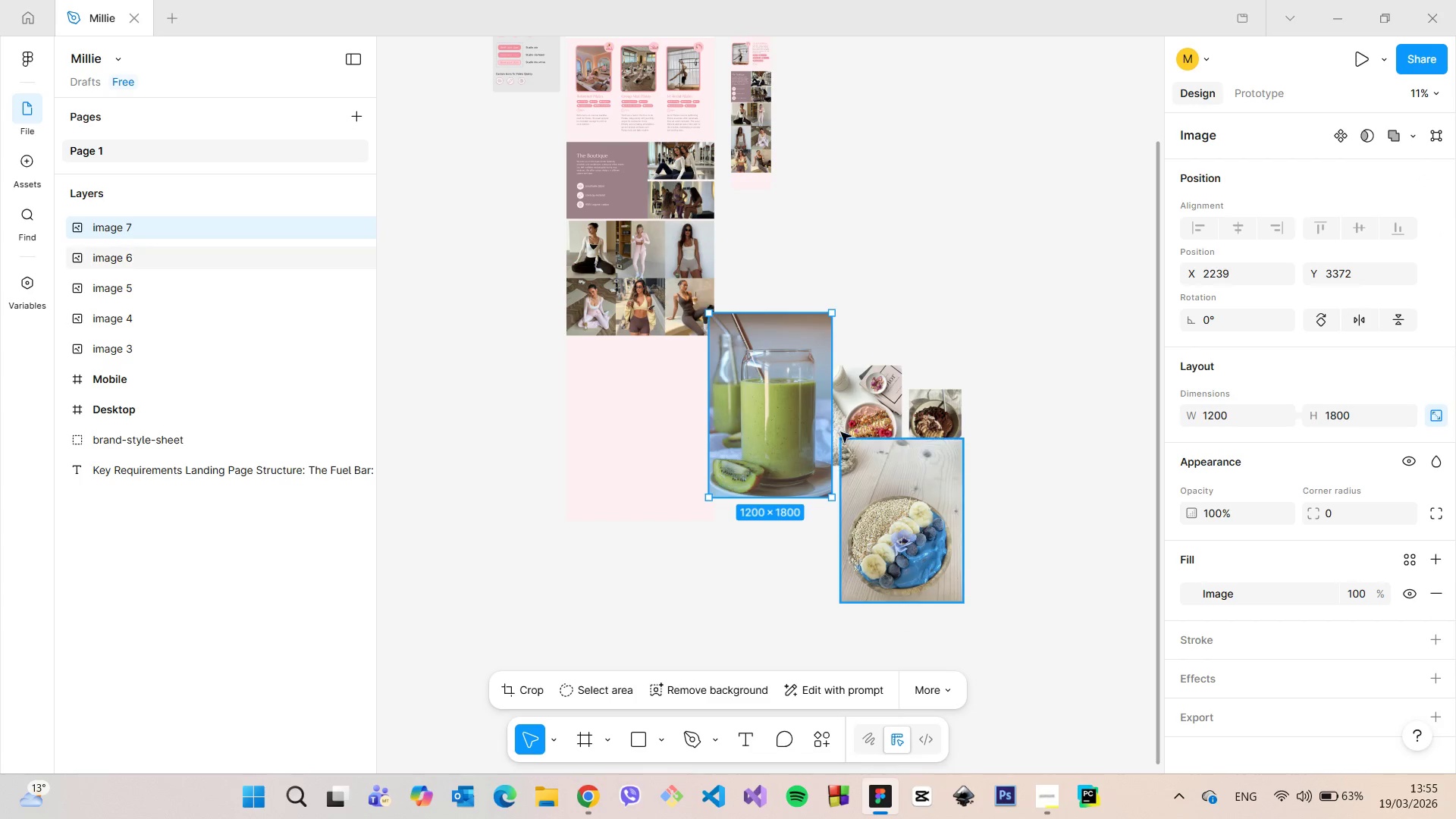 
left_click_drag(start_coordinate=[776, 416], to_coordinate=[926, 356])
 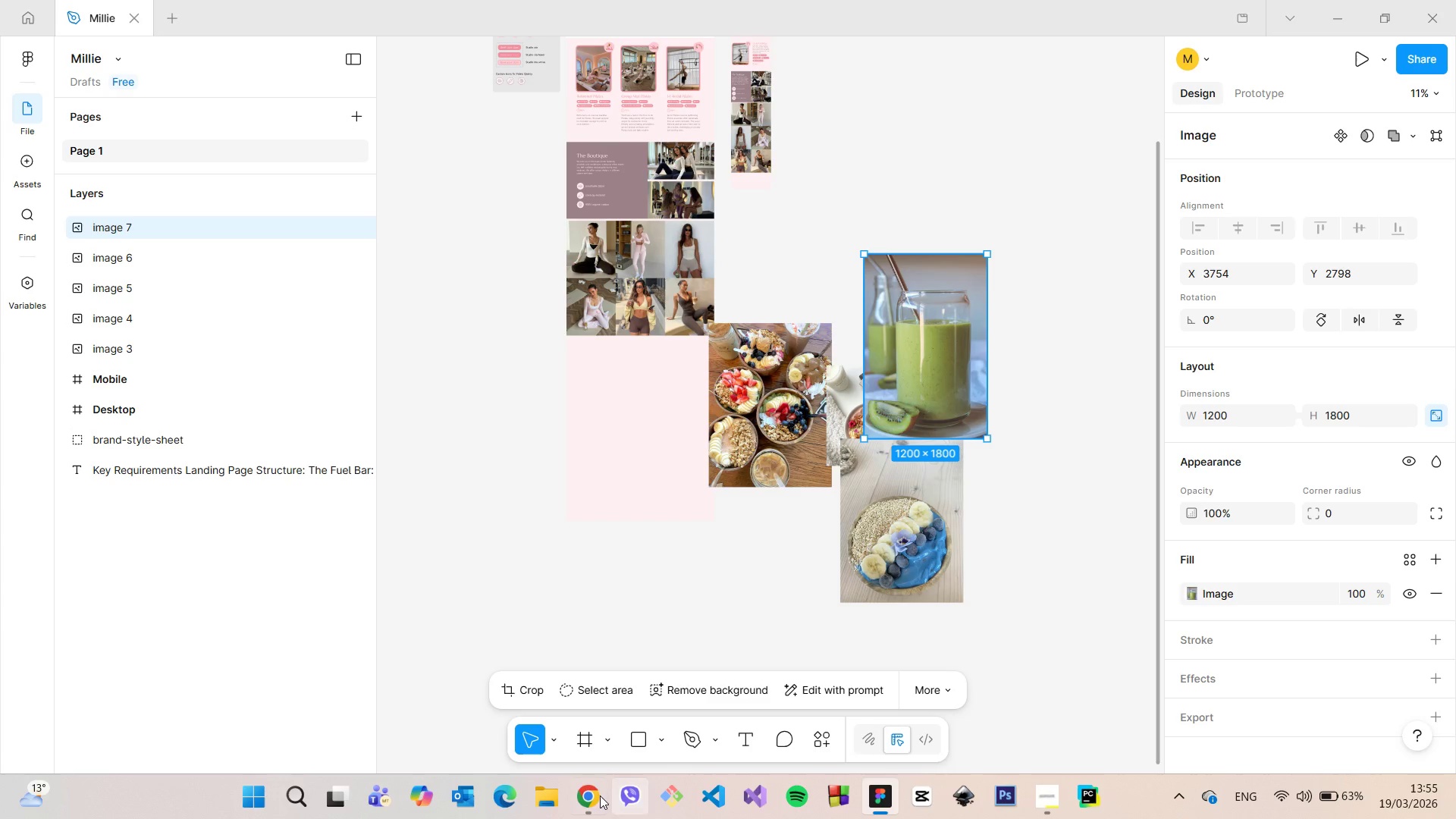 
left_click([596, 794])
 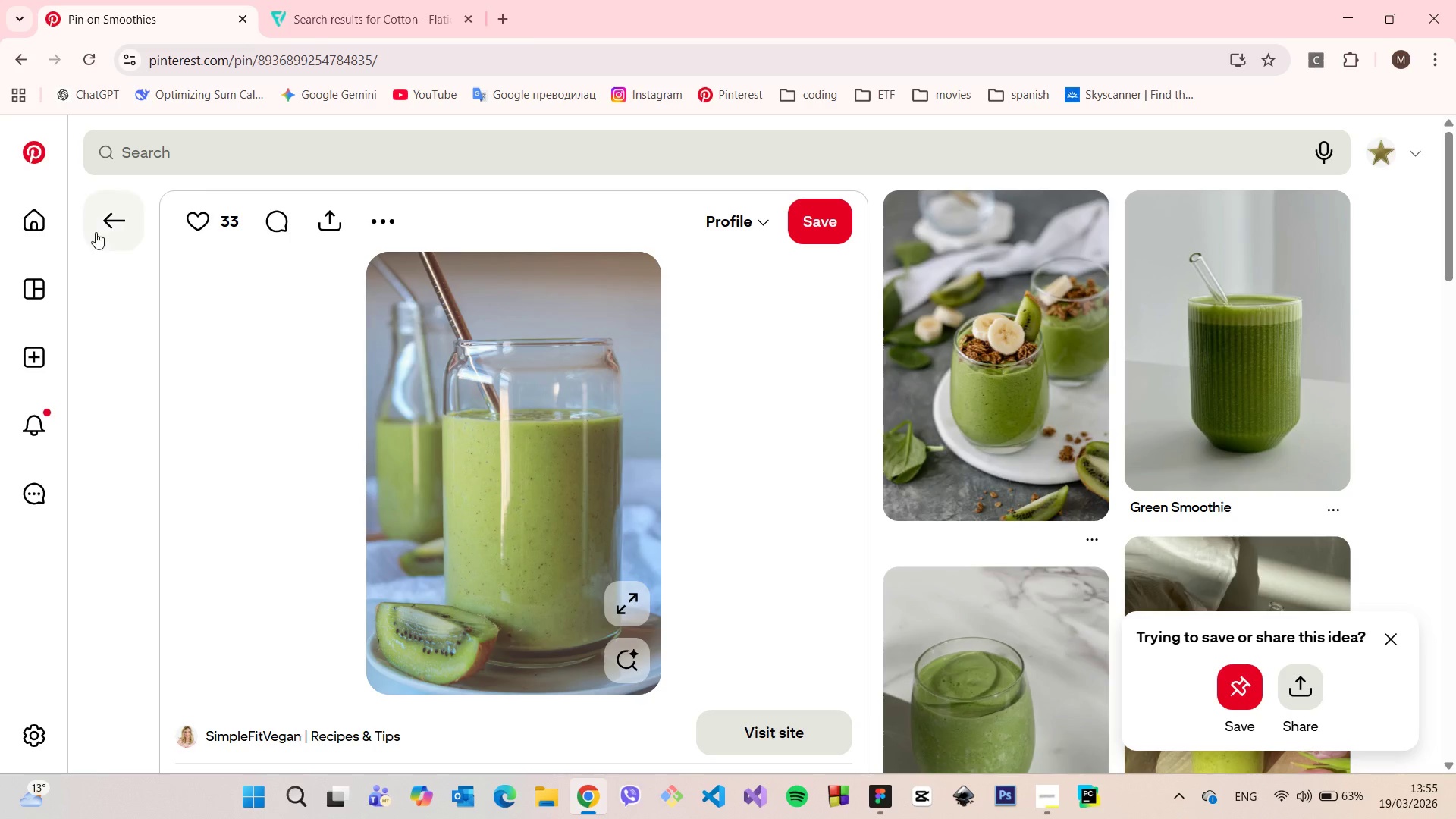 
left_click([96, 224])
 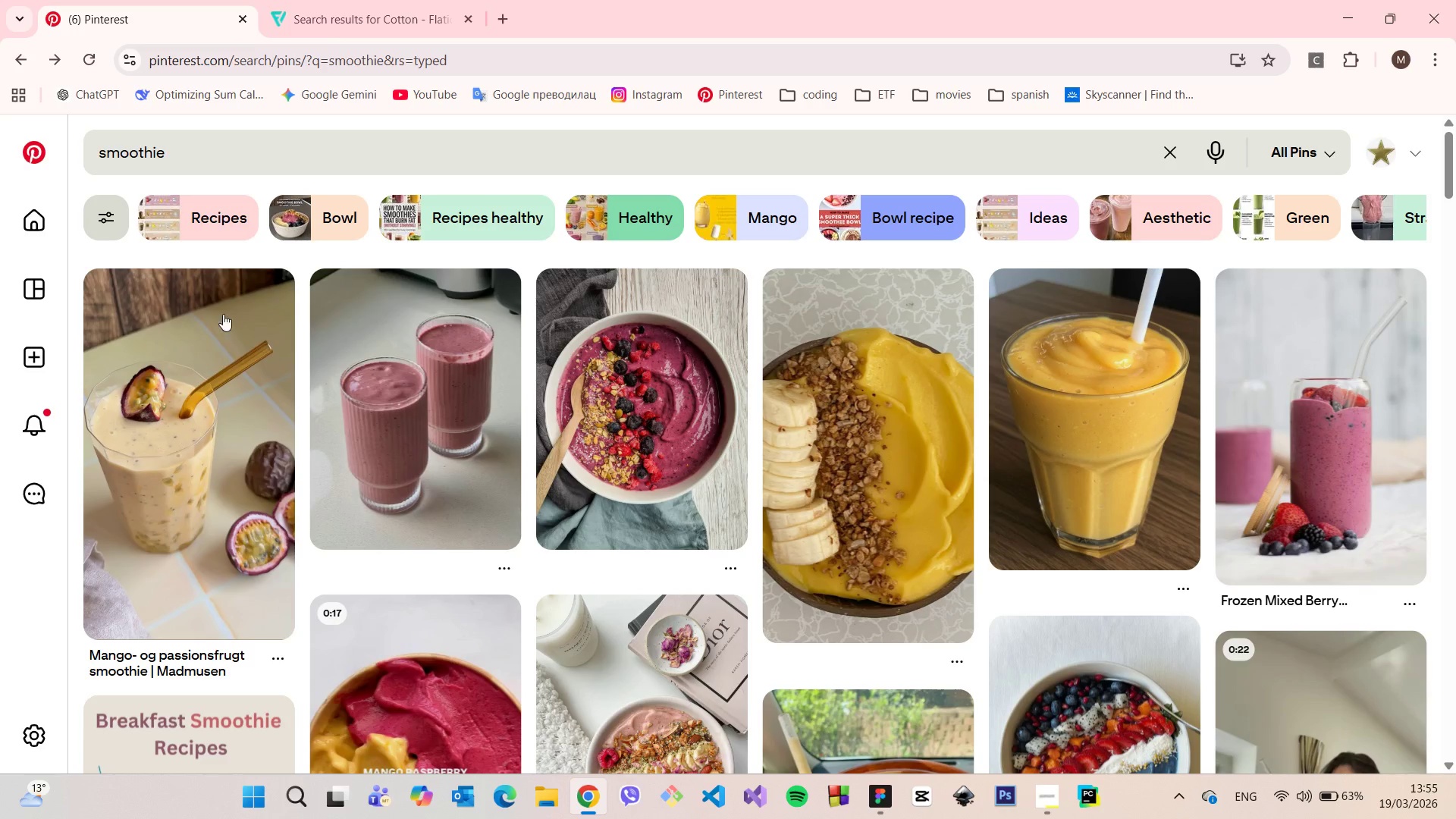 
scroll: coordinate [558, 475], scroll_direction: down, amount: 8.0
 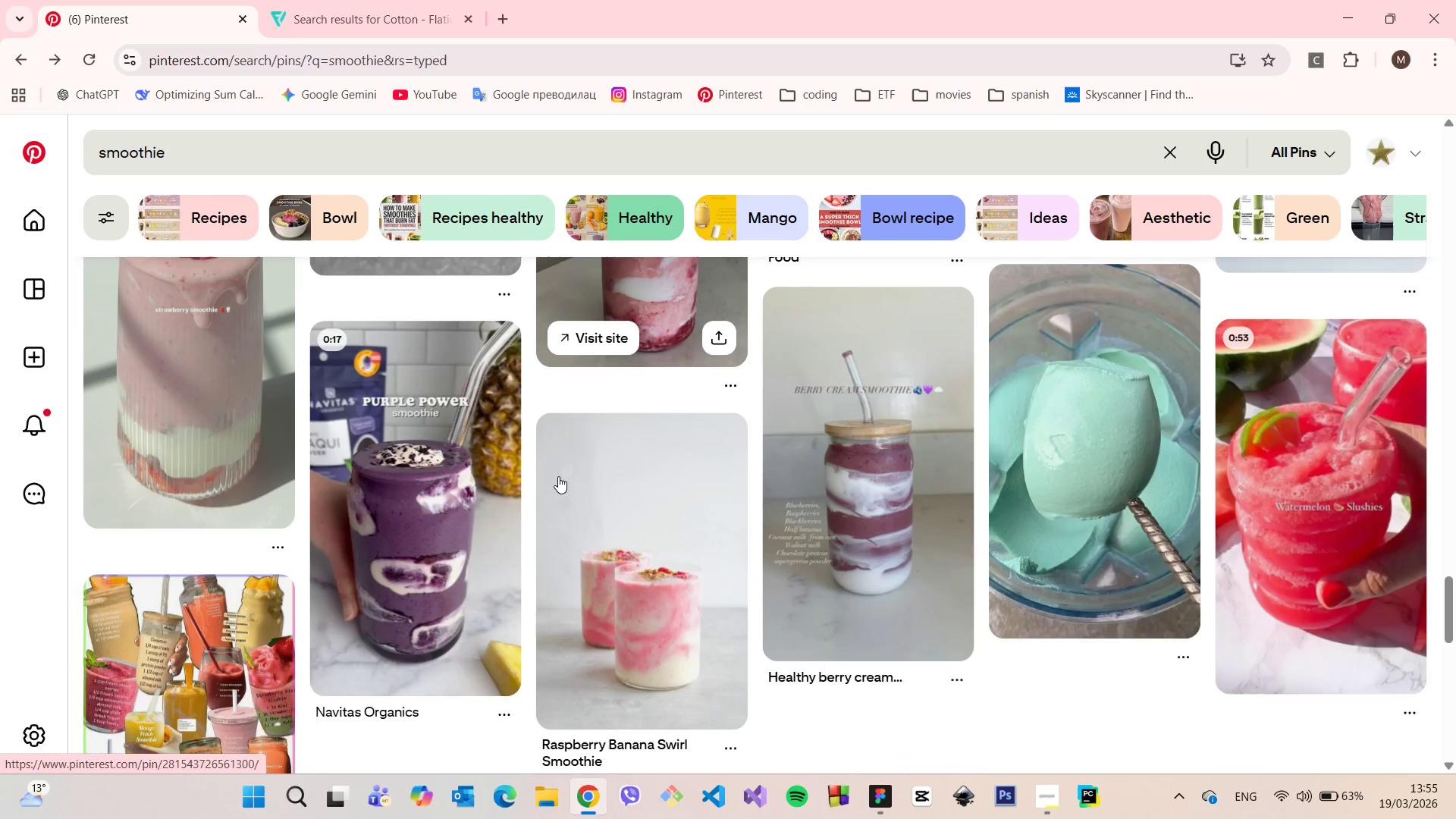 
scroll: coordinate [558, 476], scroll_direction: up, amount: 1.0
 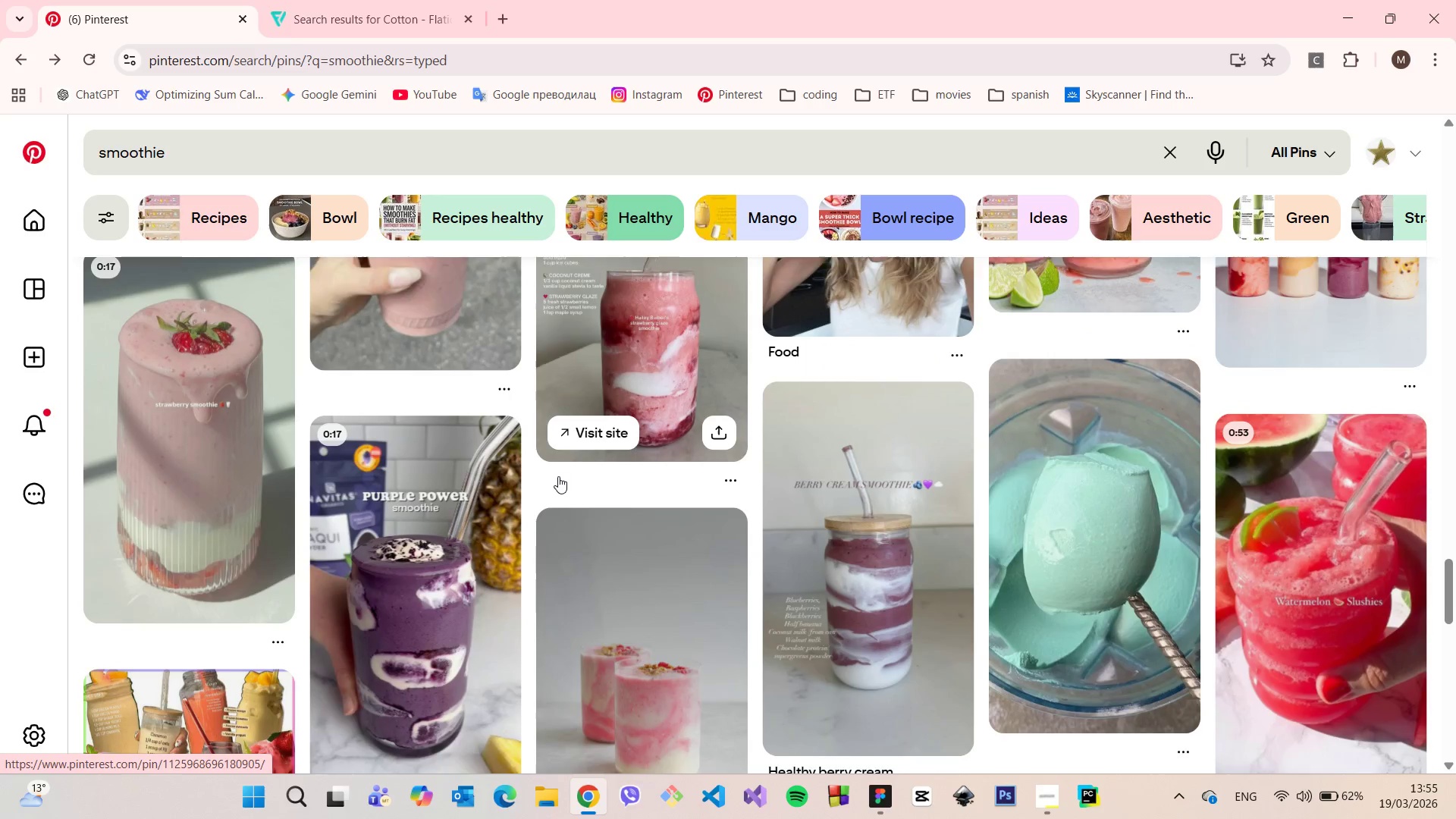 
scroll: coordinate [549, 484], scroll_direction: down, amount: 12.0
 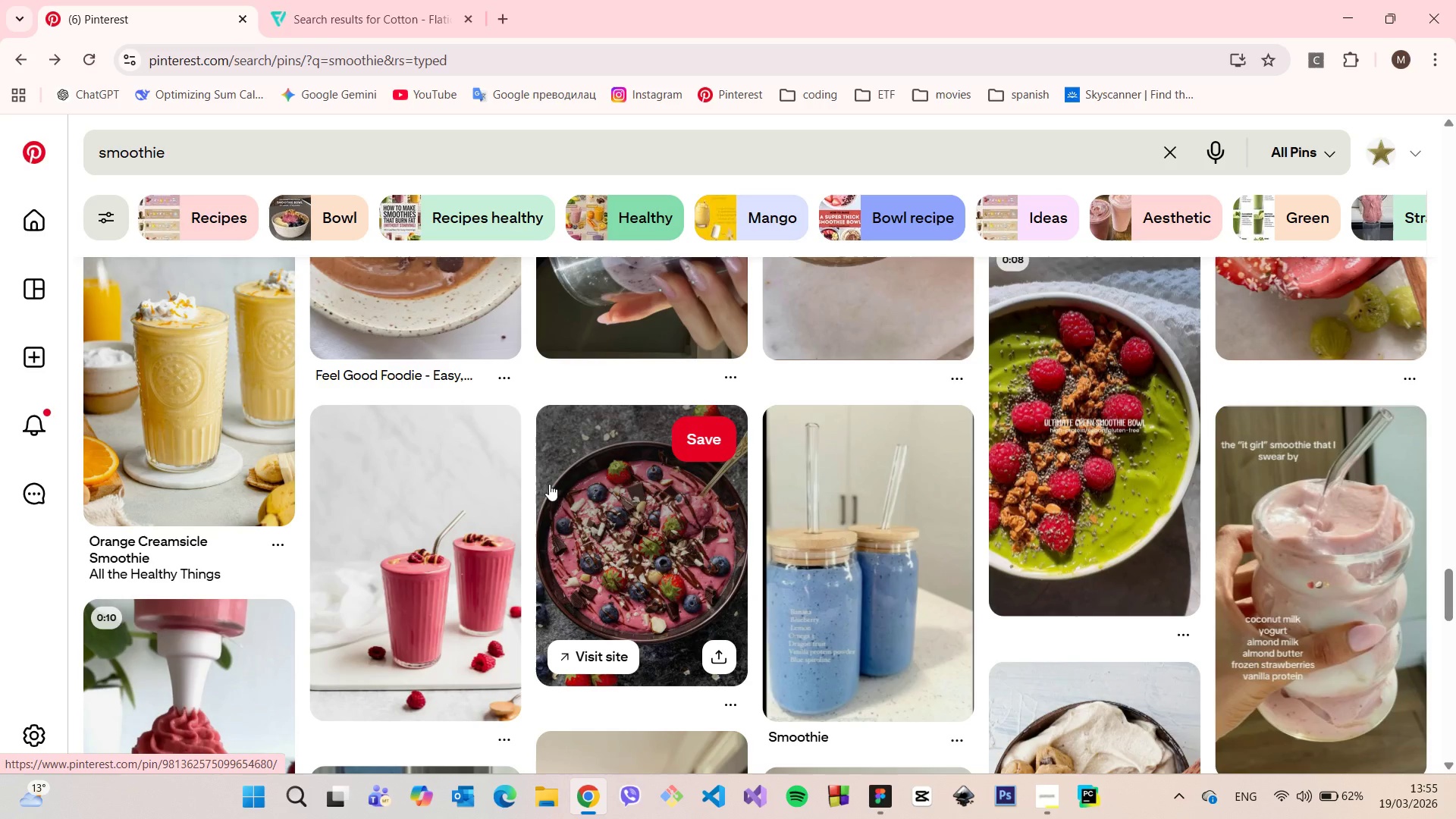 
scroll: coordinate [548, 486], scroll_direction: down, amount: 9.0
 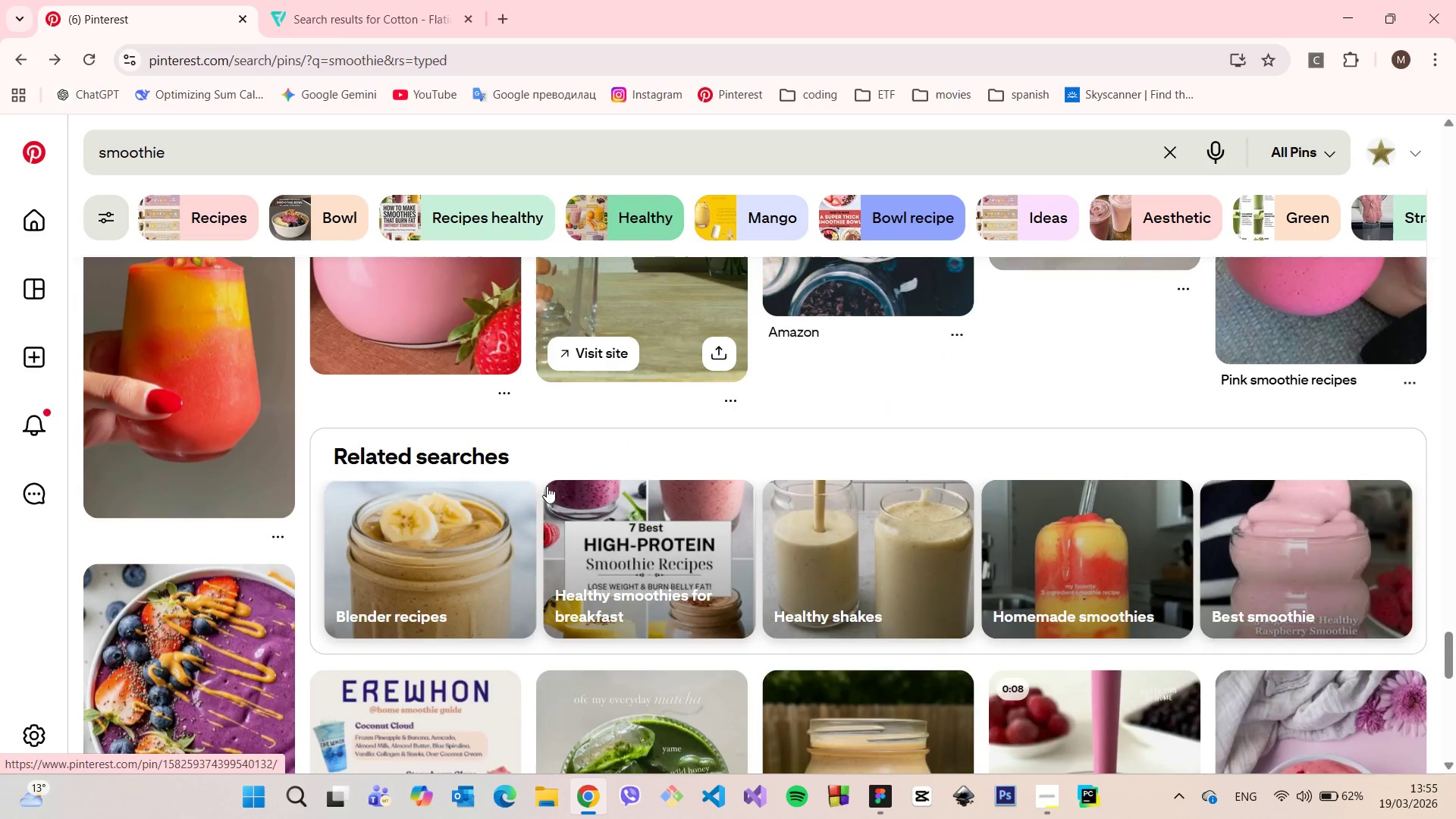 
scroll: coordinate [547, 486], scroll_direction: up, amount: 2.0
 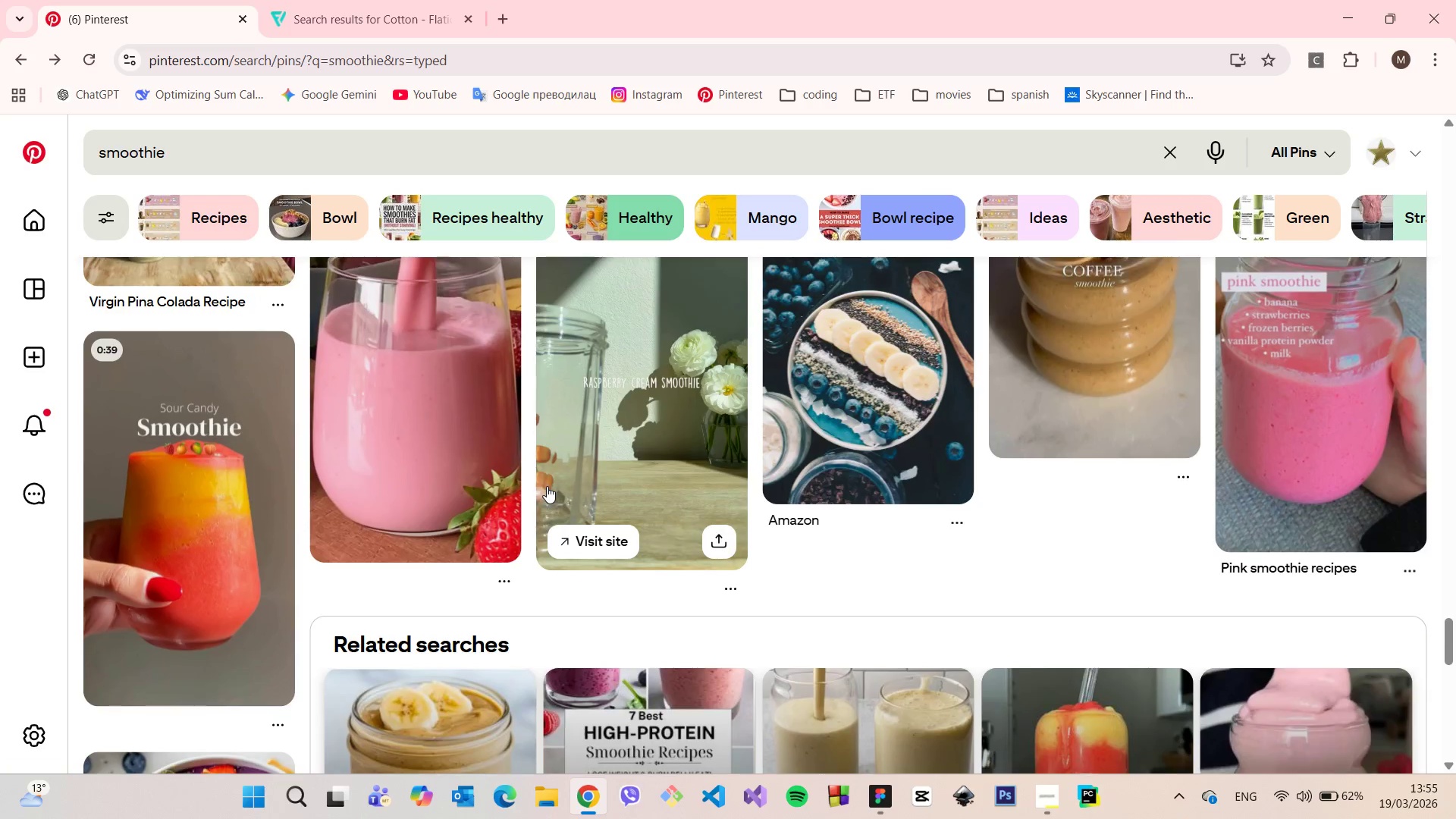 
scroll: coordinate [545, 487], scroll_direction: down, amount: 17.0
 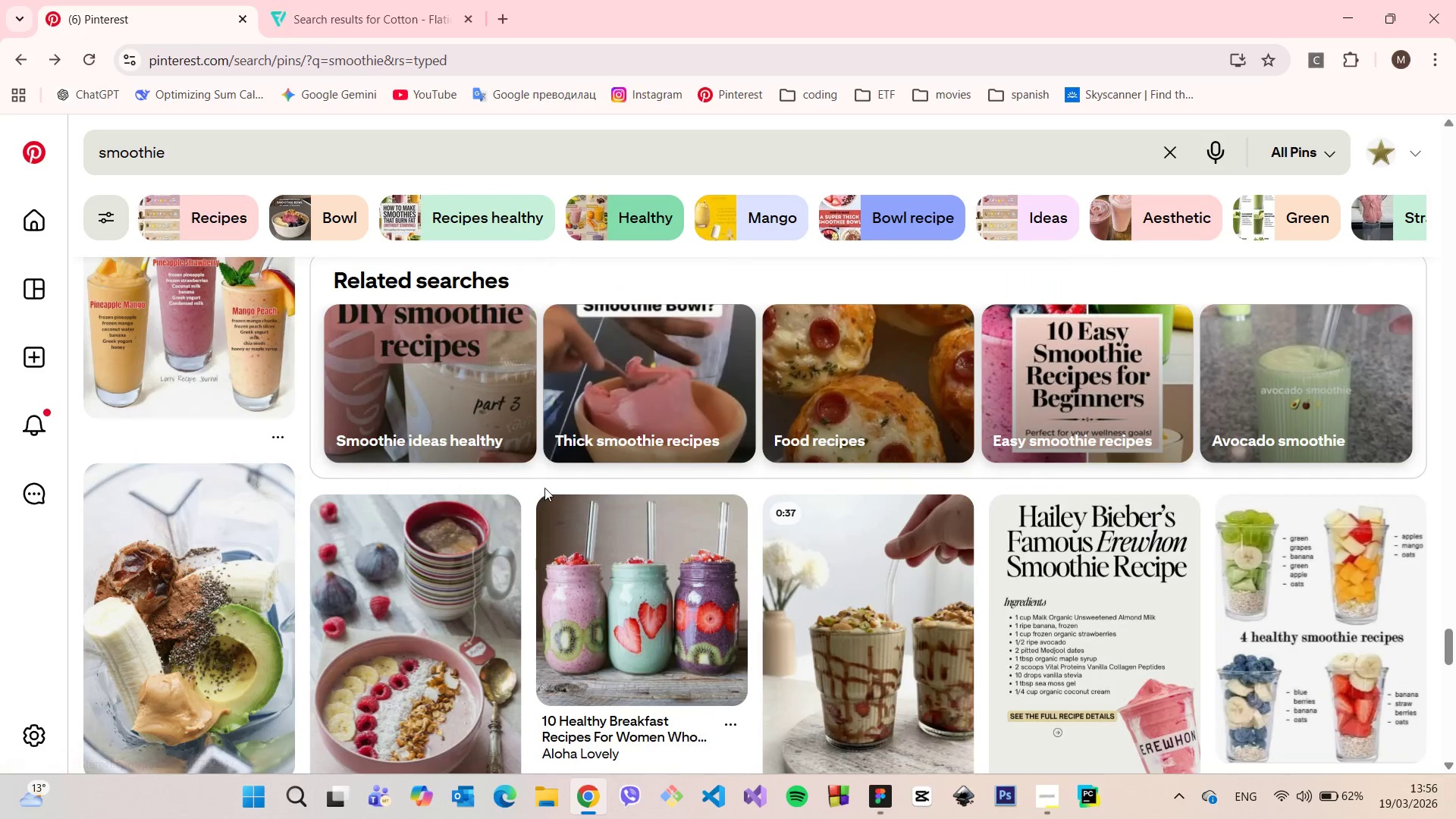 
scroll: coordinate [847, 556], scroll_direction: down, amount: 5.0
 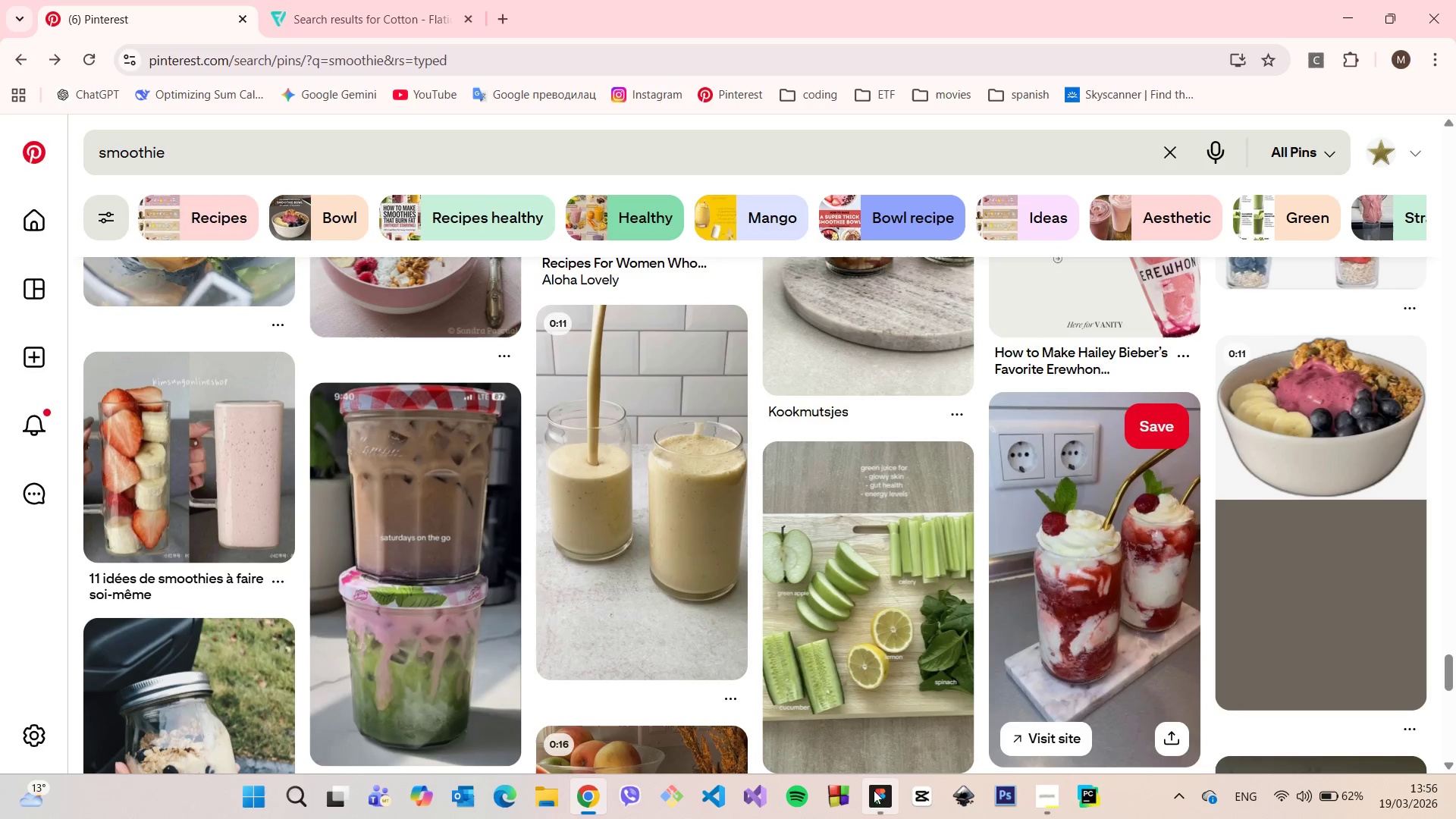 
left_click([877, 792])
 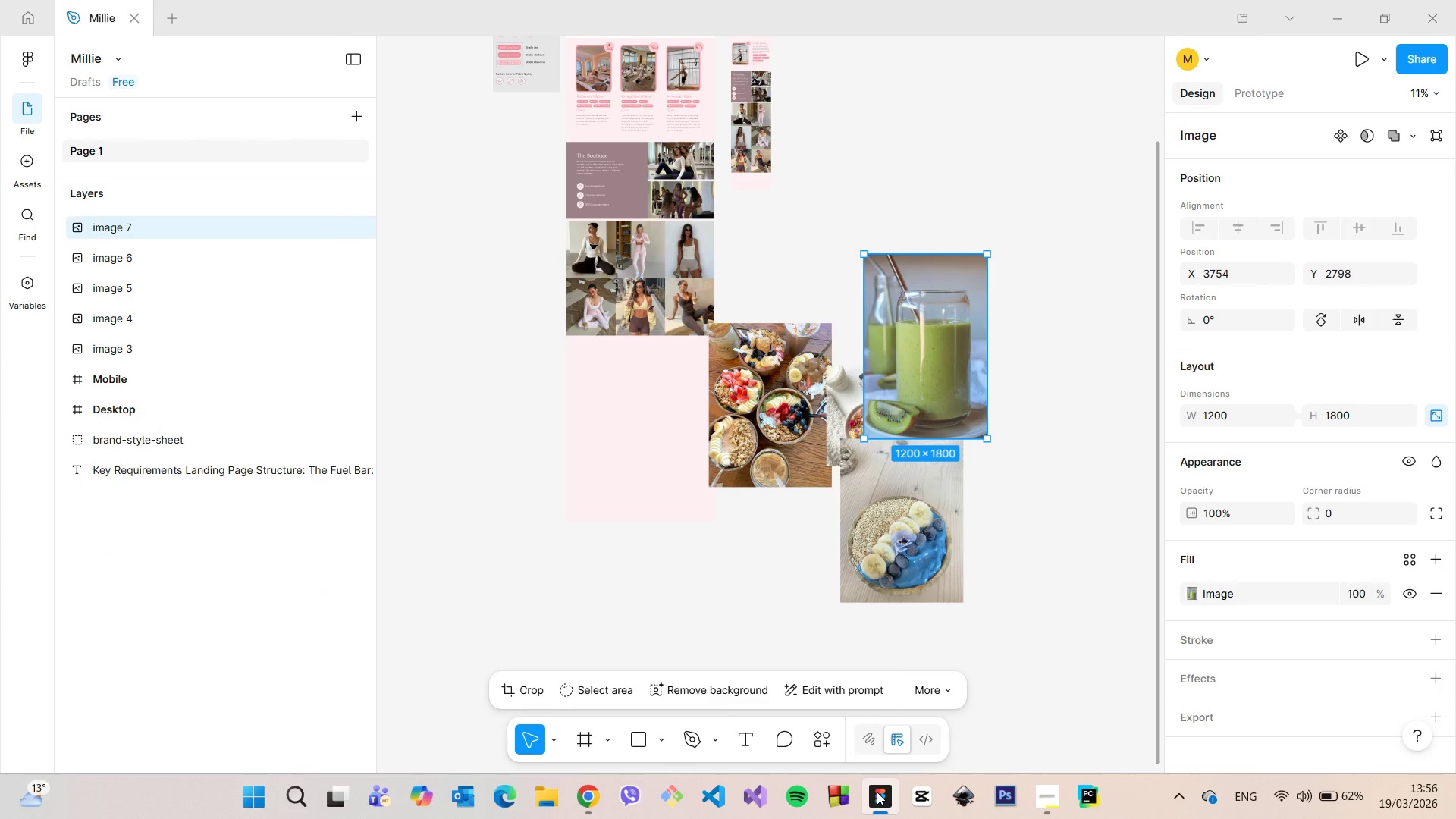 
left_click([877, 792])
 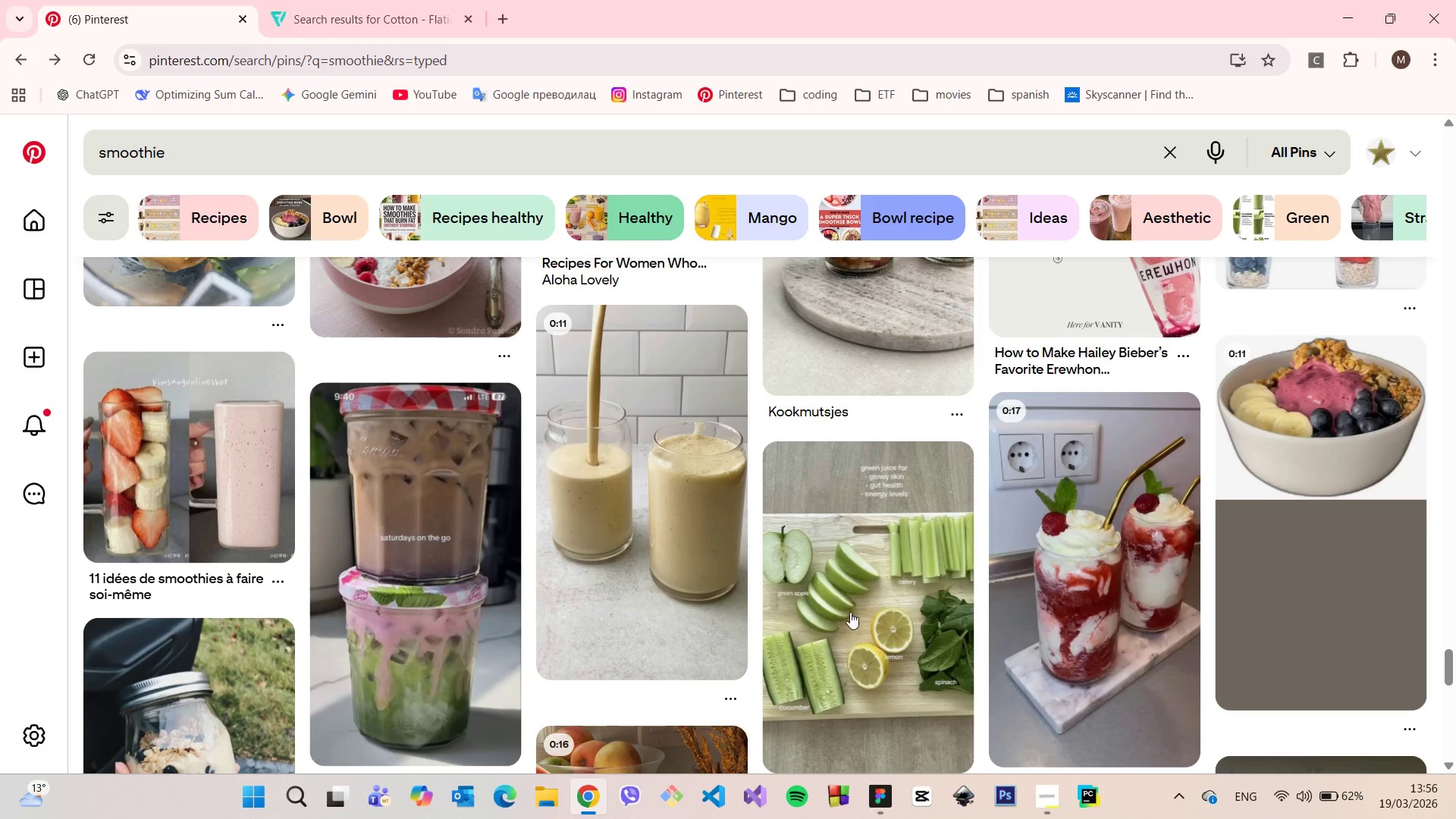 
scroll: coordinate [850, 611], scroll_direction: down, amount: 11.0
 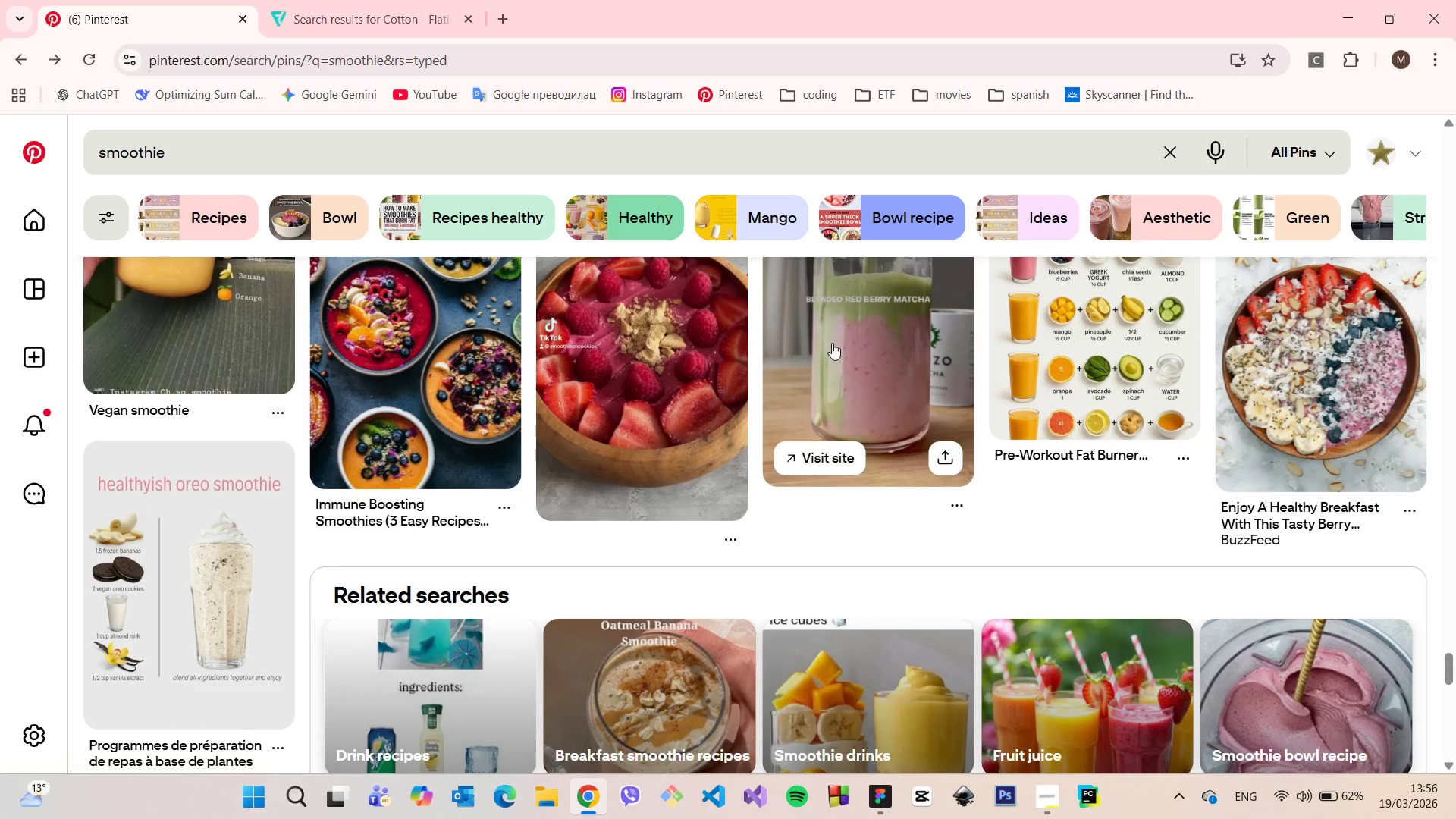 
left_click([836, 336])
 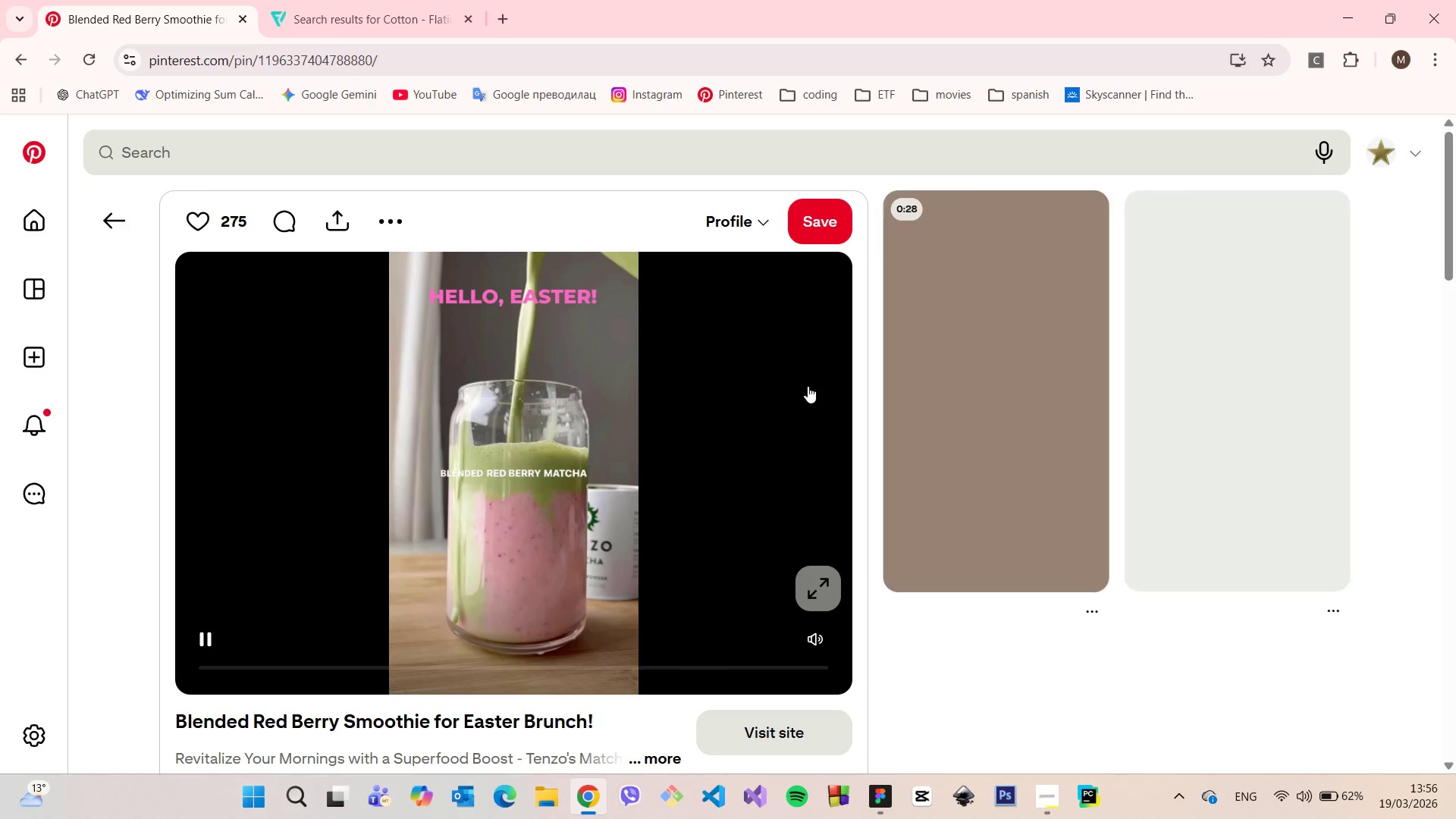 
scroll: coordinate [768, 331], scroll_direction: down, amount: 11.0
 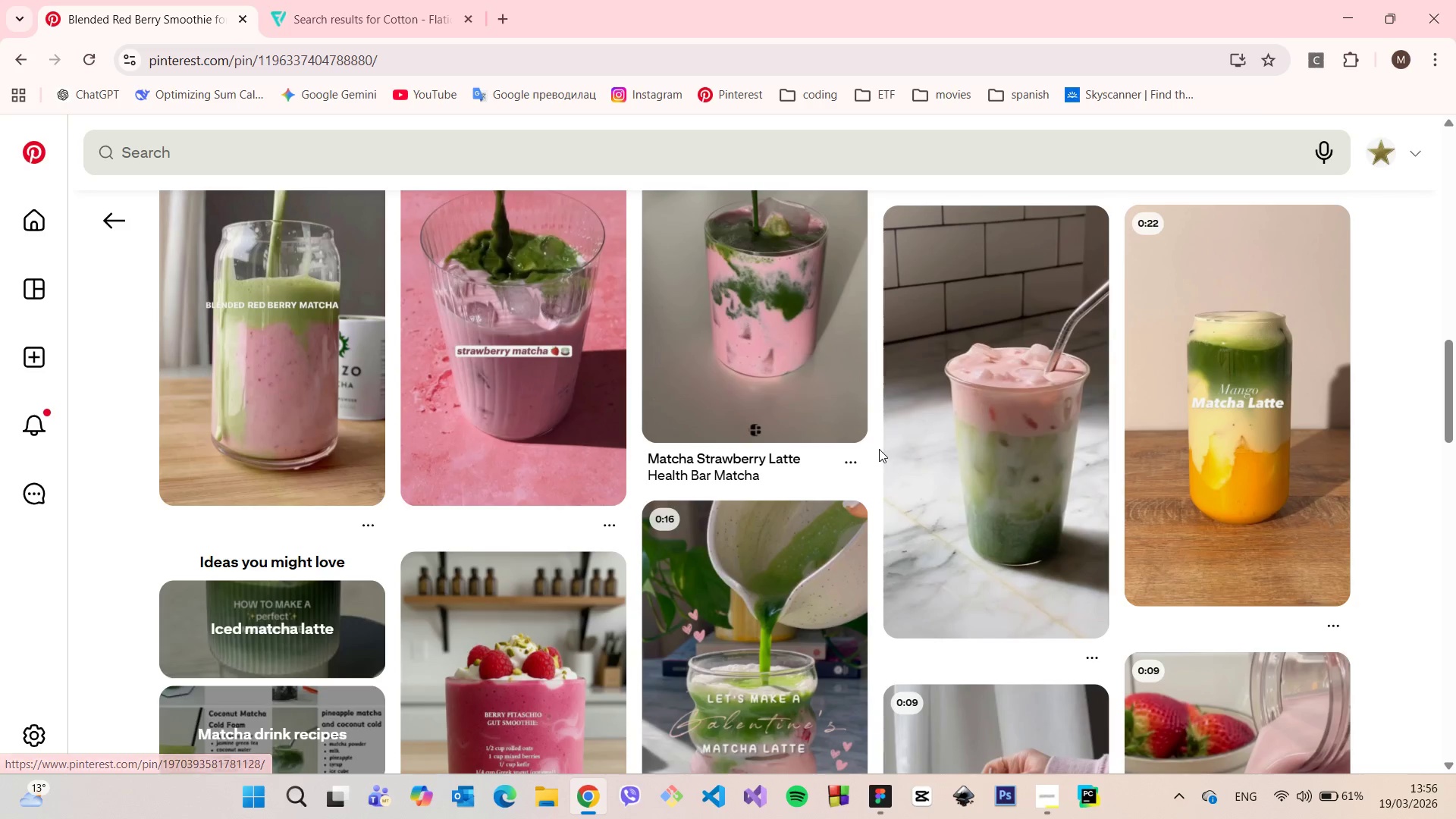 
scroll: coordinate [869, 451], scroll_direction: down, amount: 13.0
 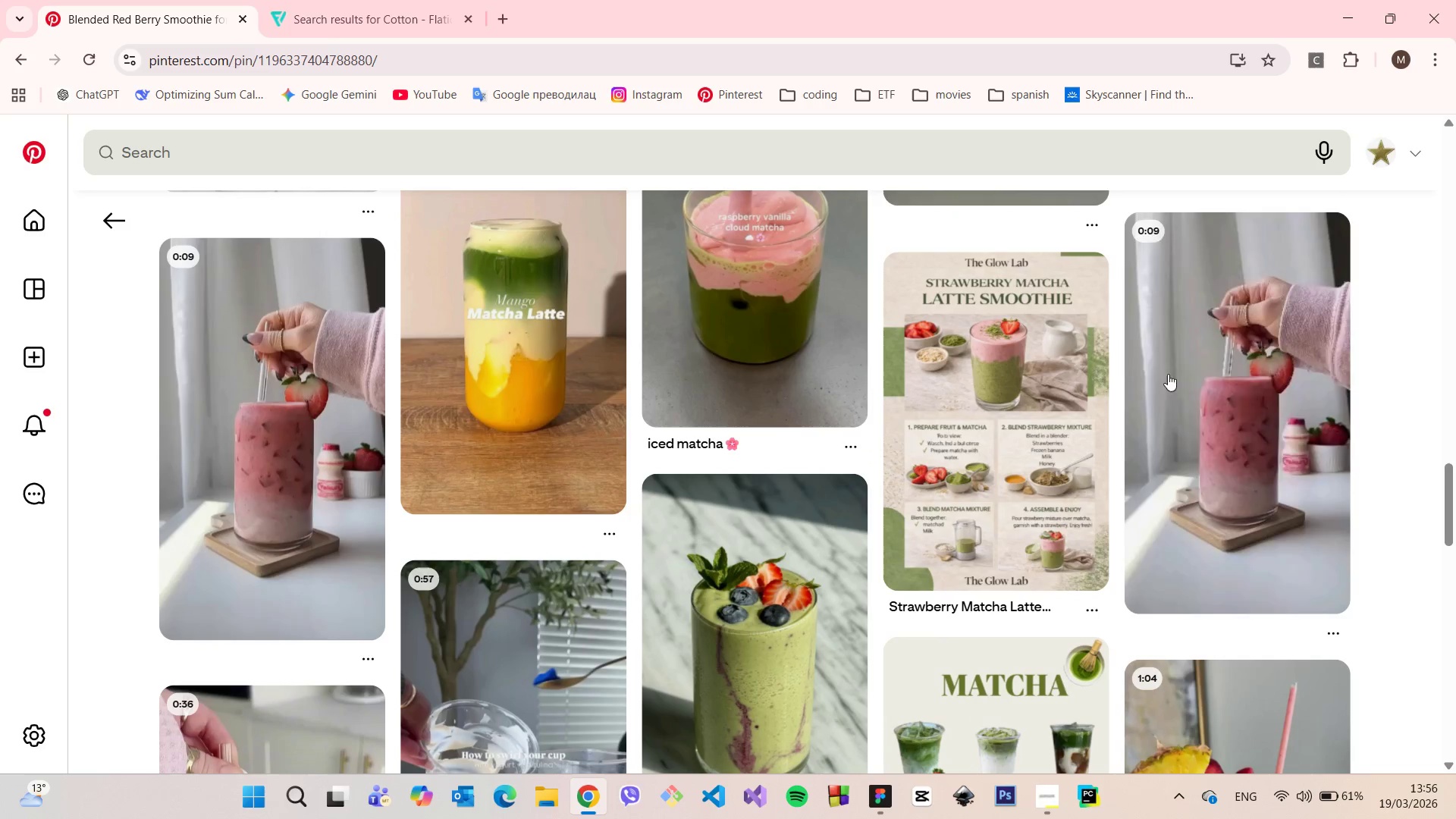 
left_click([1266, 388])
 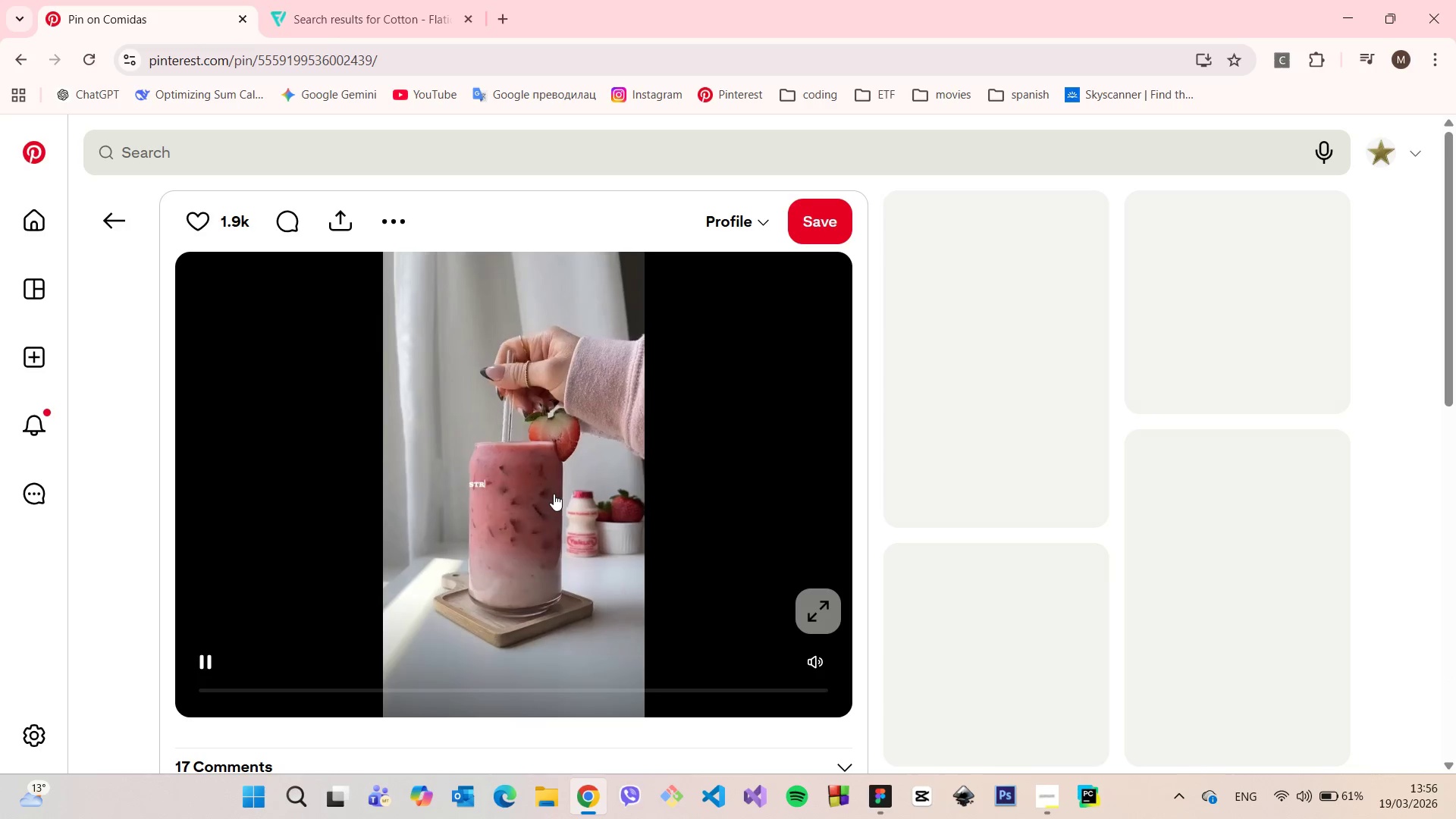 
left_click([579, 494])
 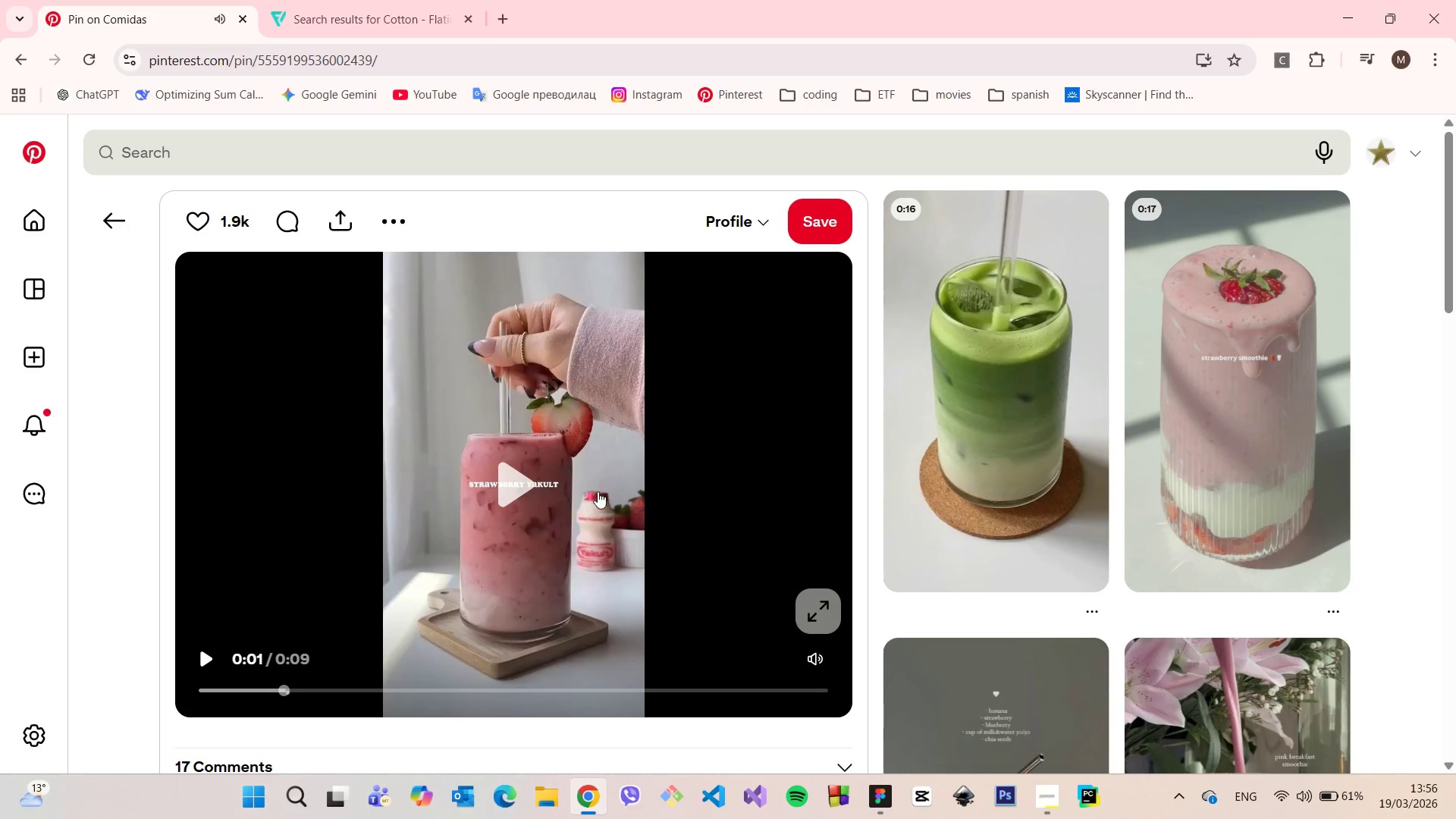 
scroll: coordinate [840, 444], scroll_direction: down, amount: 10.0
 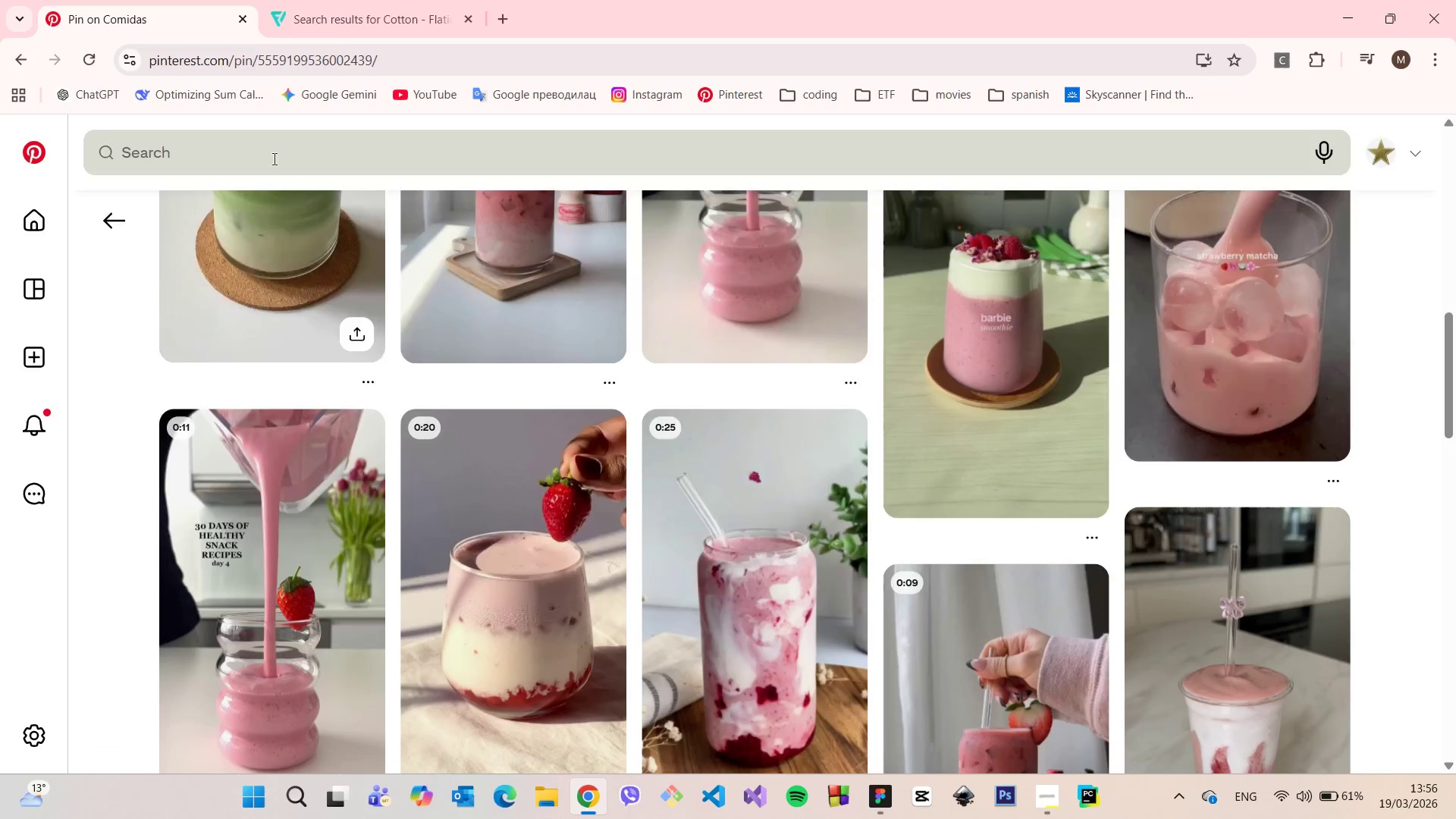 
type(strawberry smoothie)
 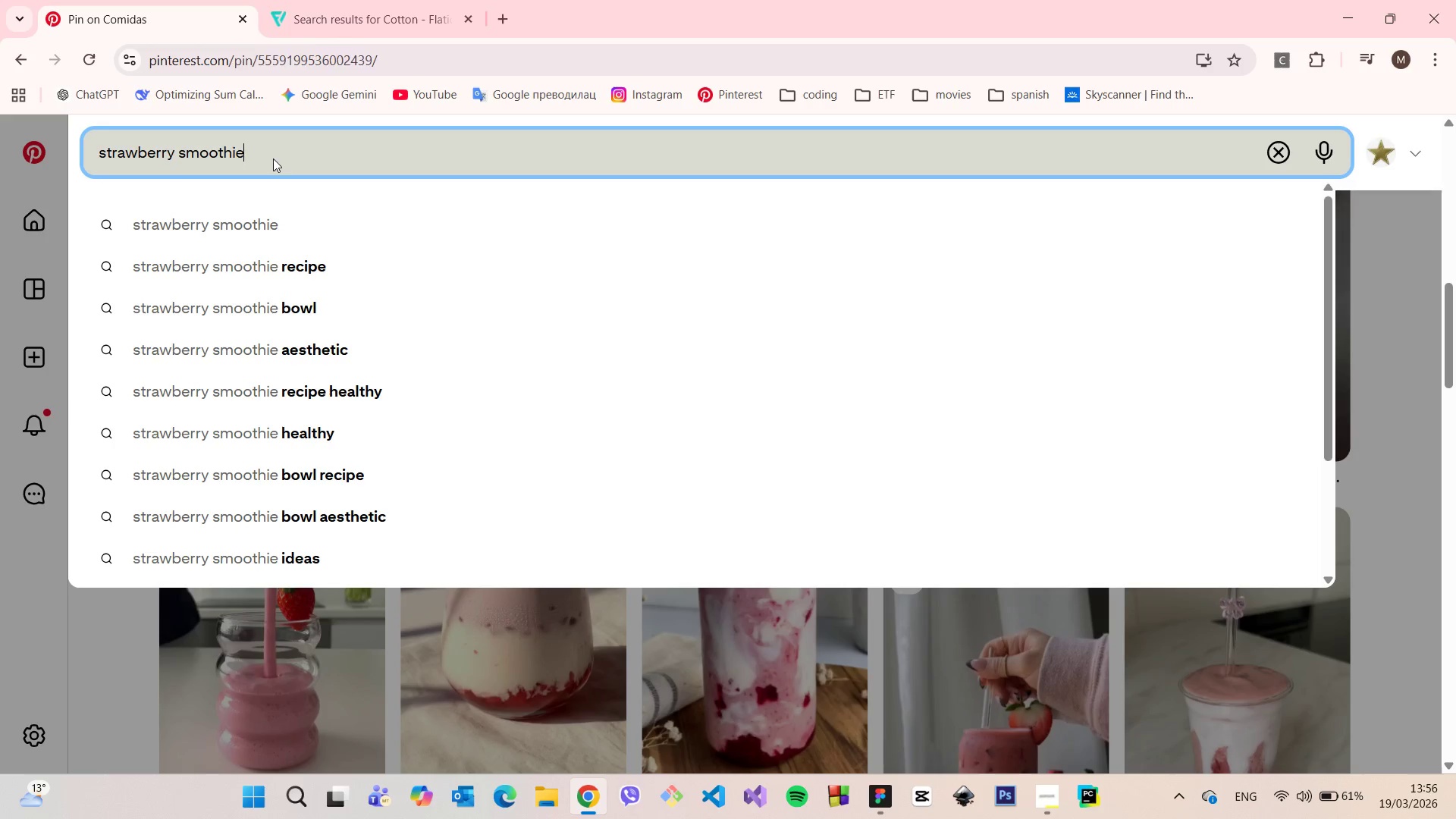 
key(Enter)
 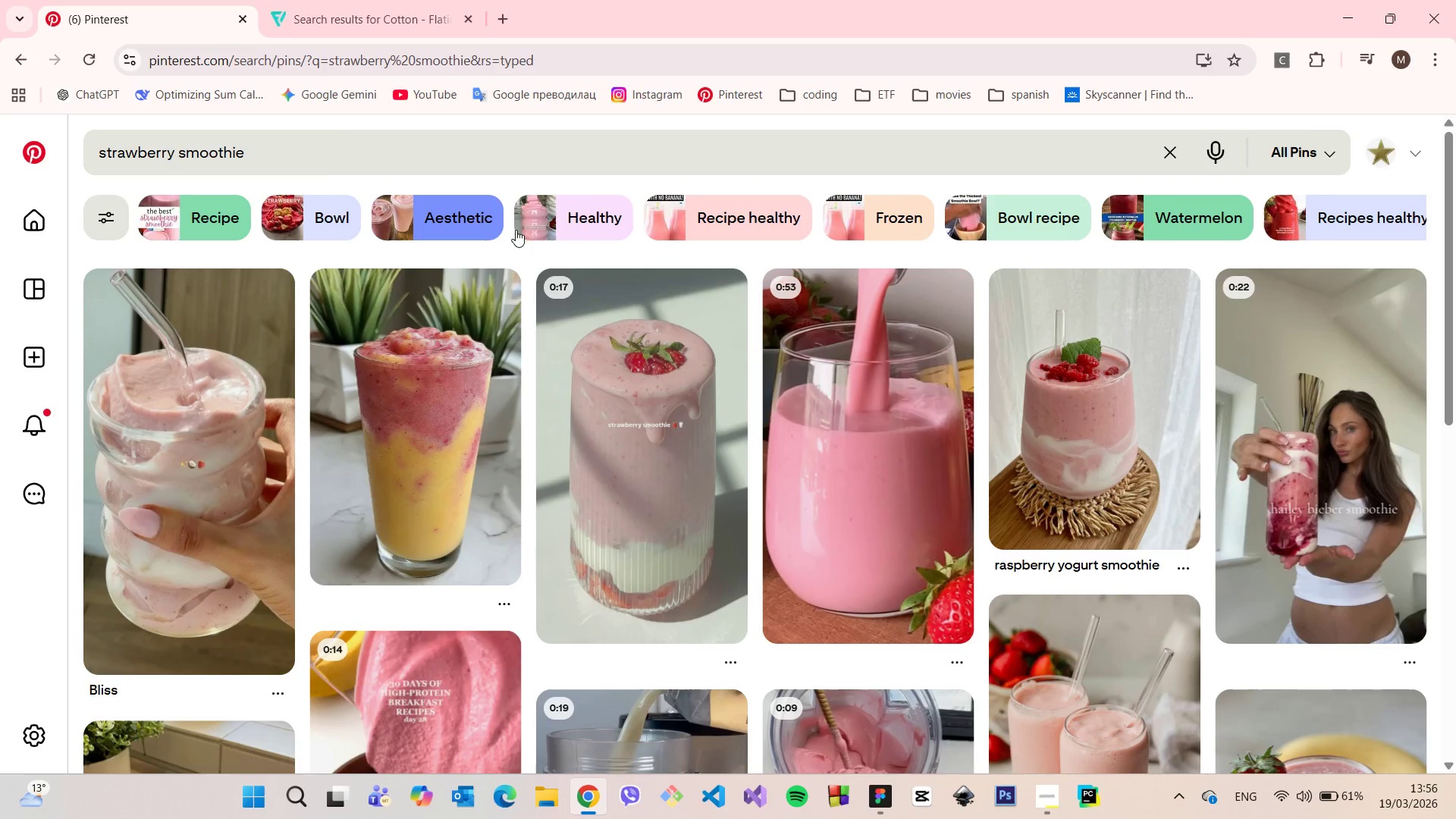 
scroll: coordinate [666, 332], scroll_direction: down, amount: 4.0
 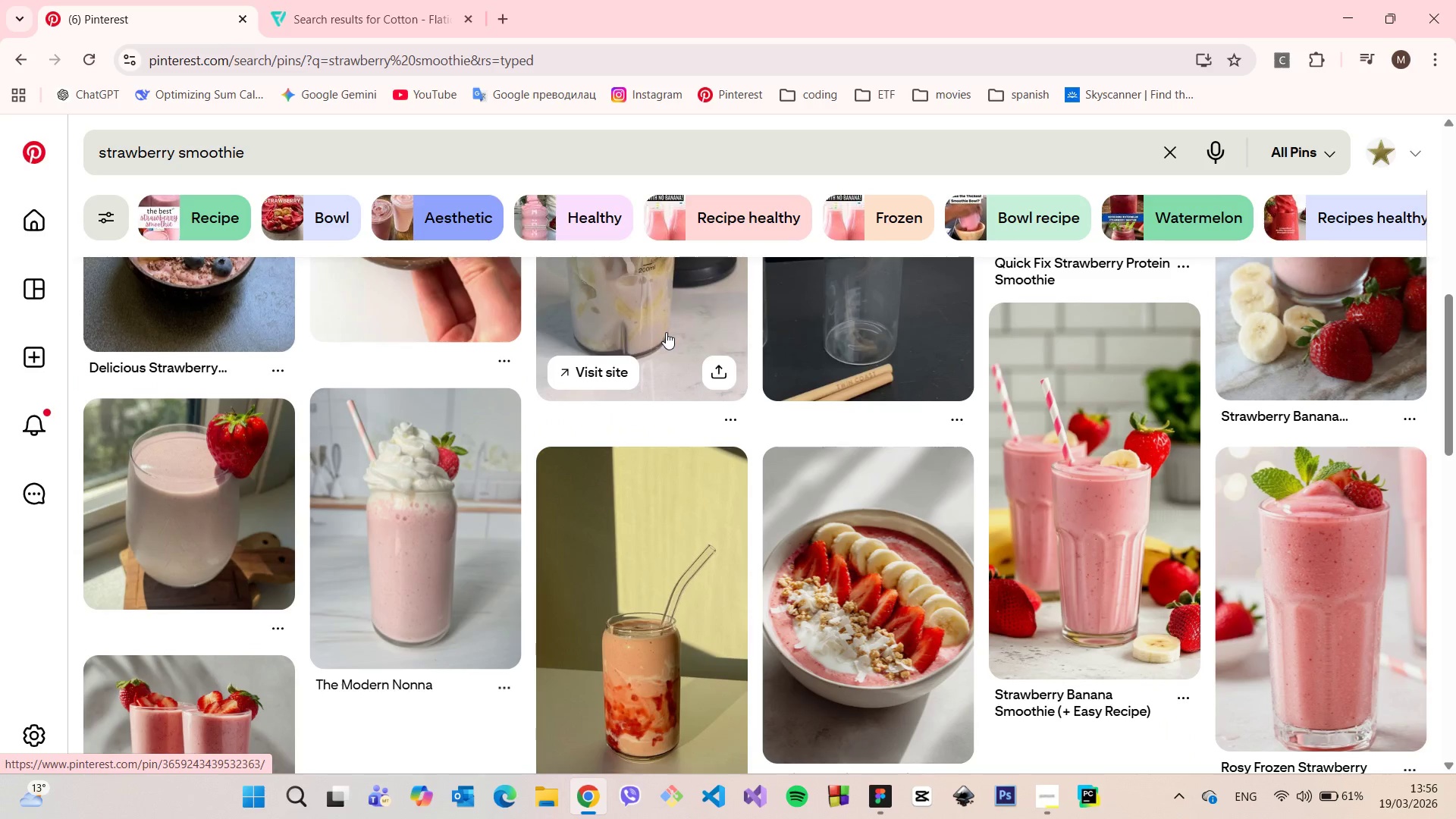 
scroll: coordinate [666, 332], scroll_direction: up, amount: 1.0
 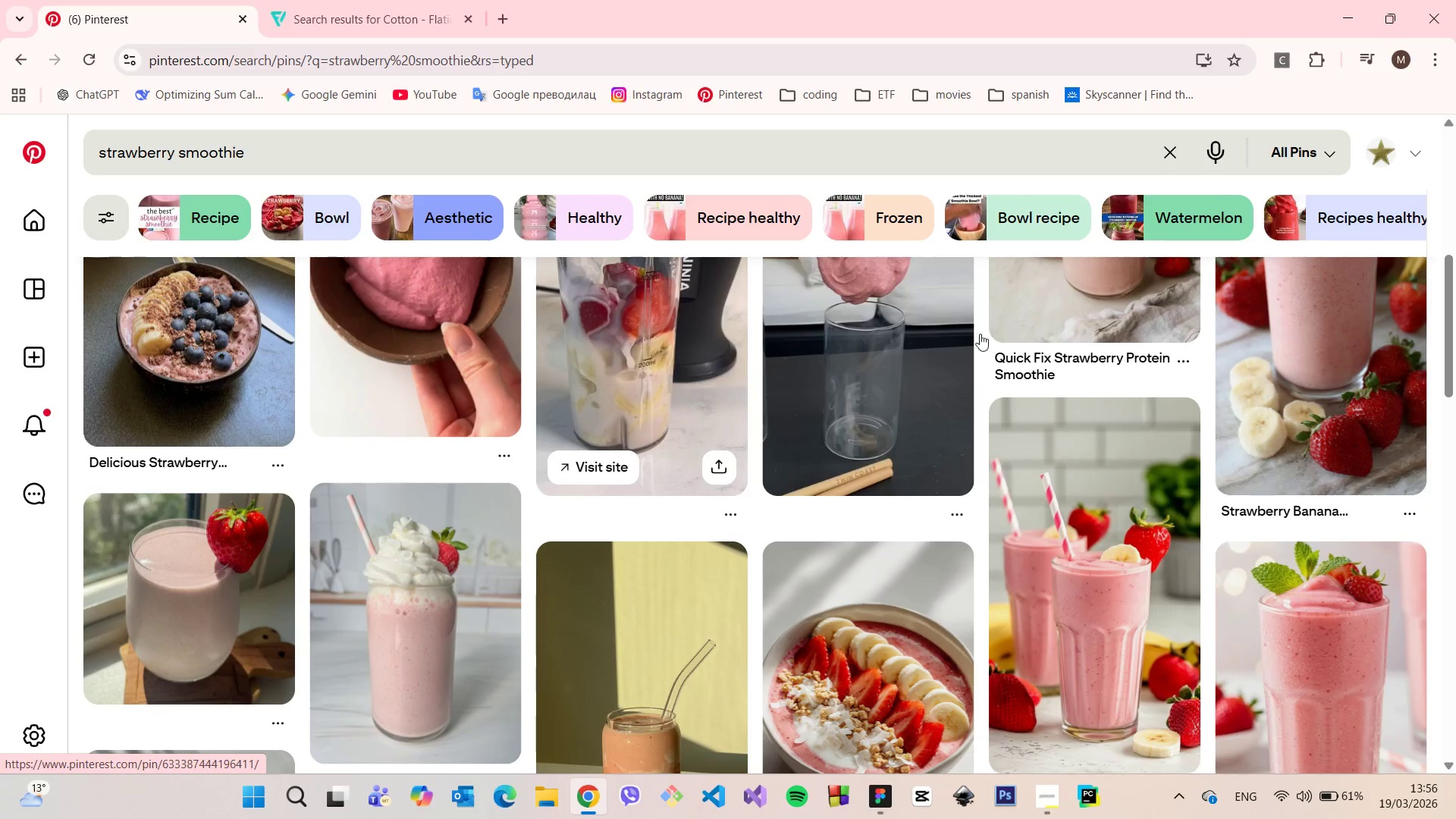 
scroll: coordinate [996, 328], scroll_direction: down, amount: 2.0
 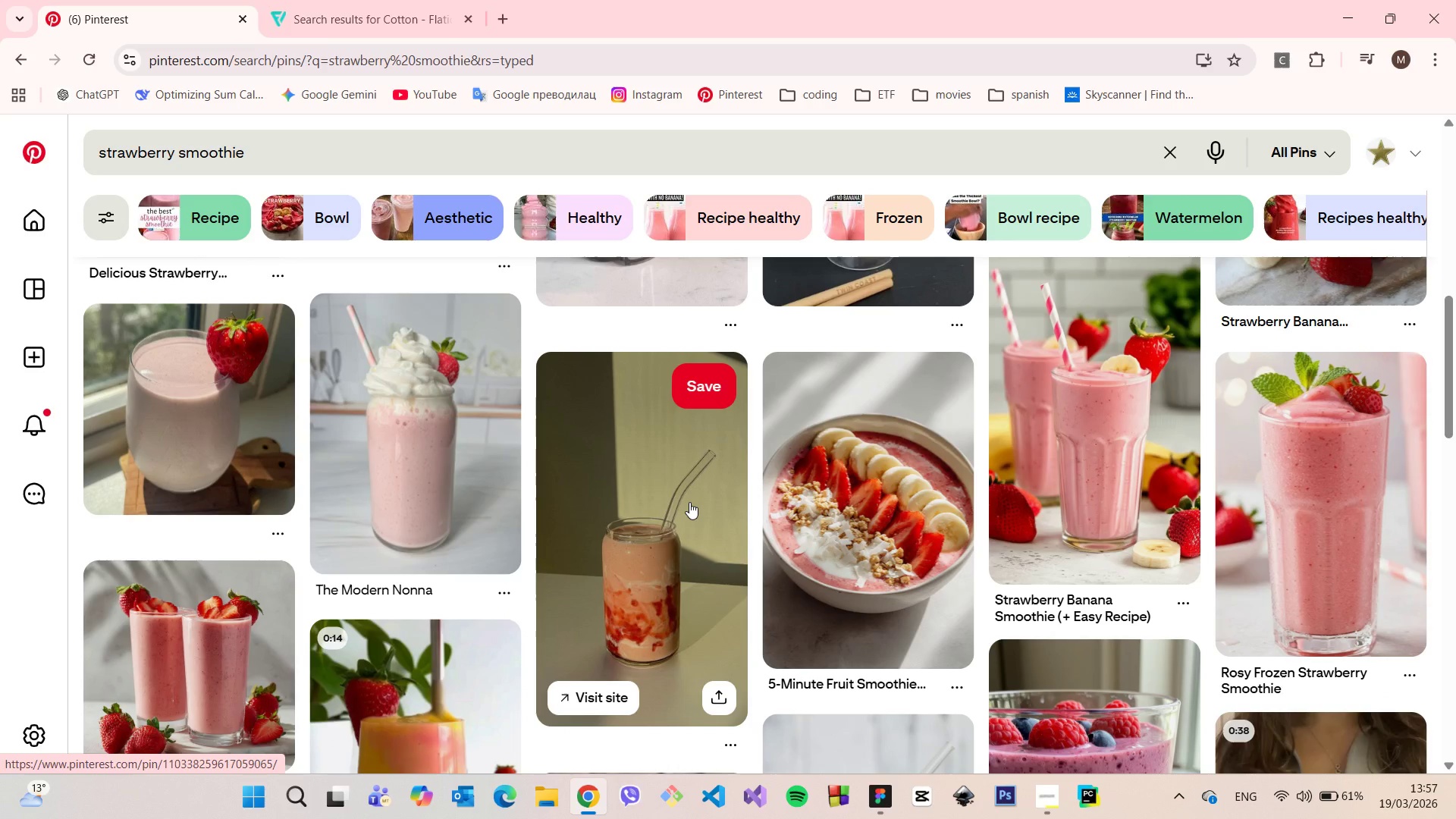 
left_click([689, 502])
 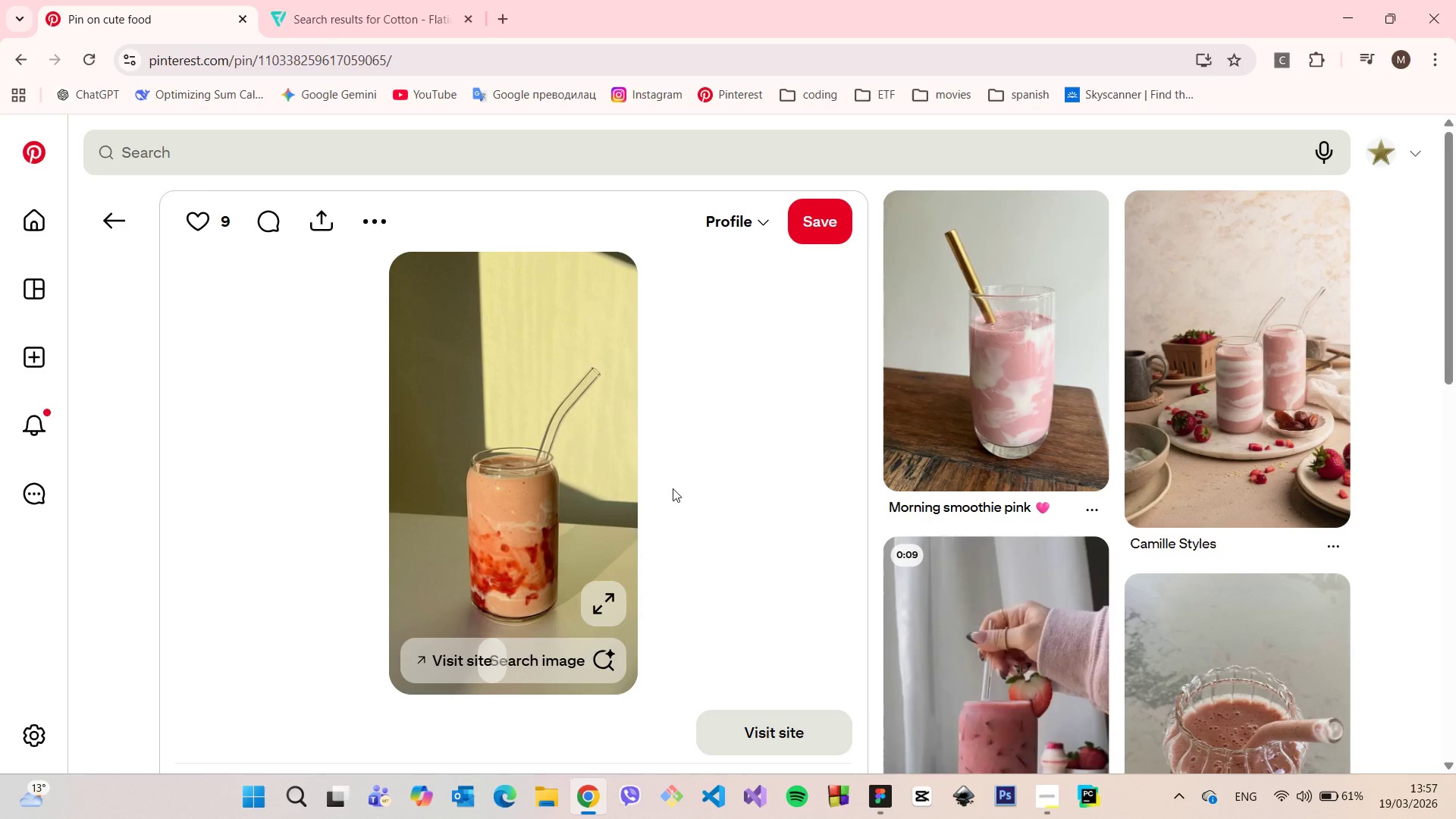 
wait(5.97)
 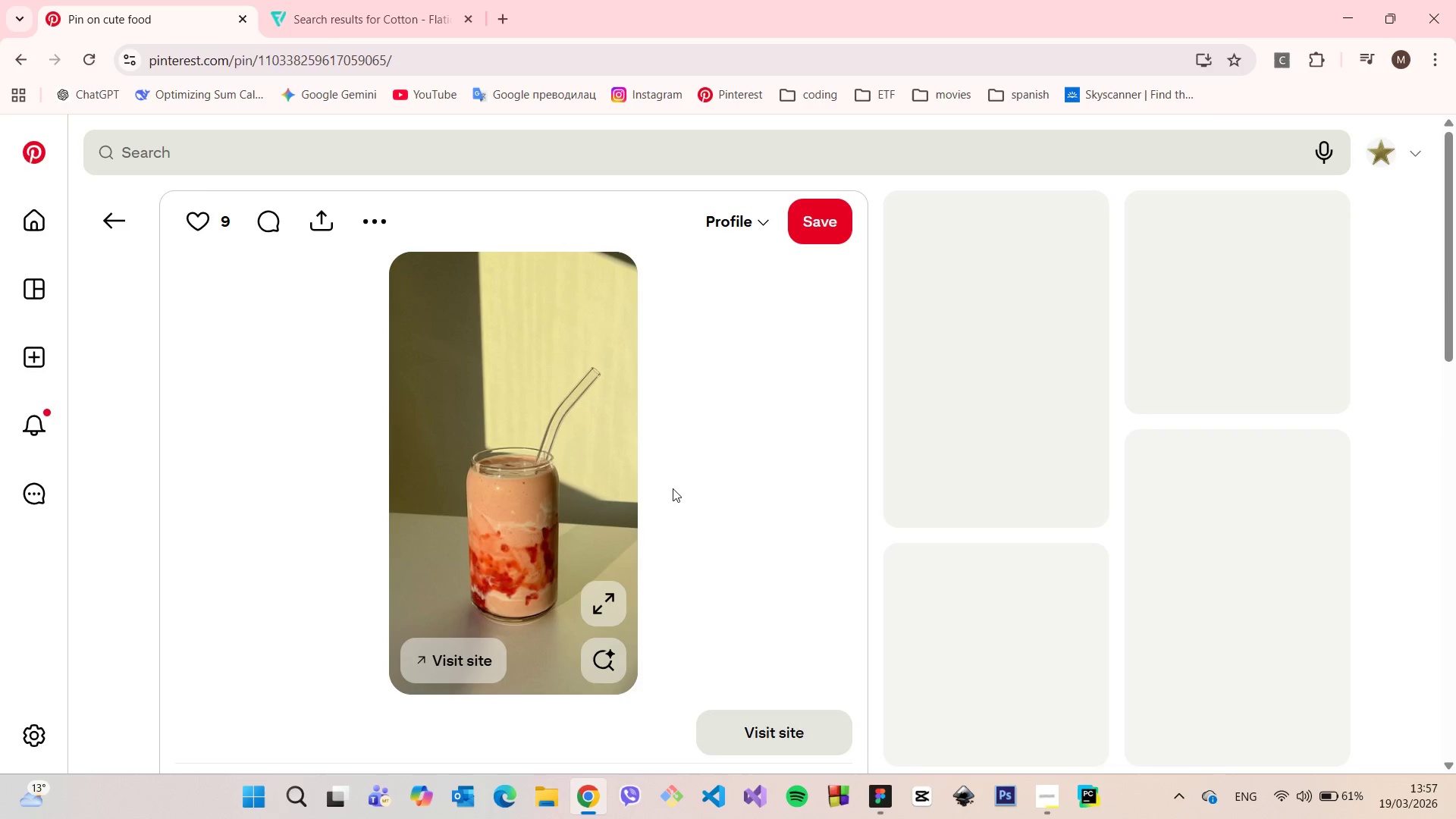 
scroll: coordinate [674, 491], scroll_direction: down, amount: 8.0
 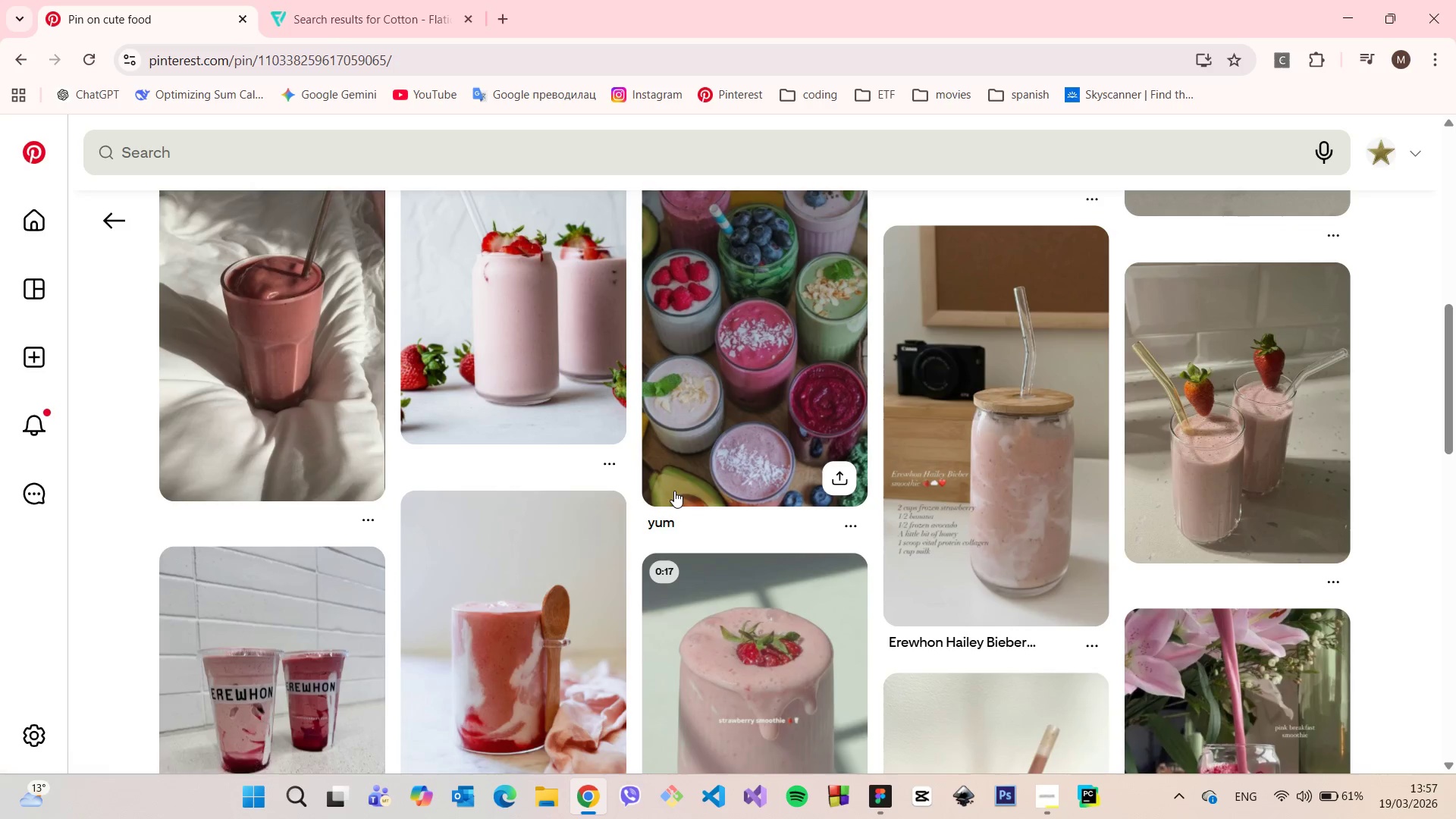 
scroll: coordinate [681, 492], scroll_direction: up, amount: 10.0
 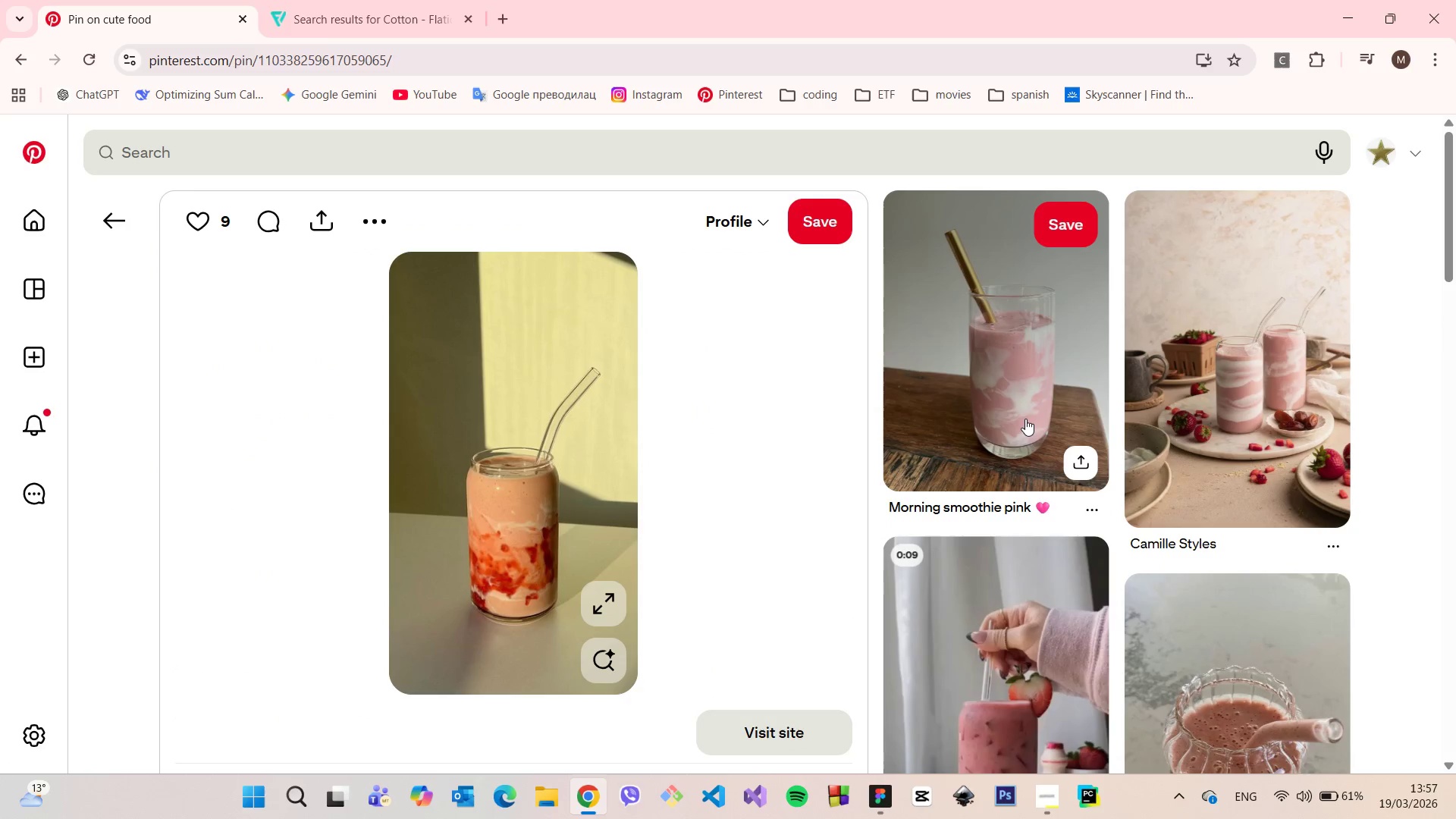 
left_click([1025, 418])
 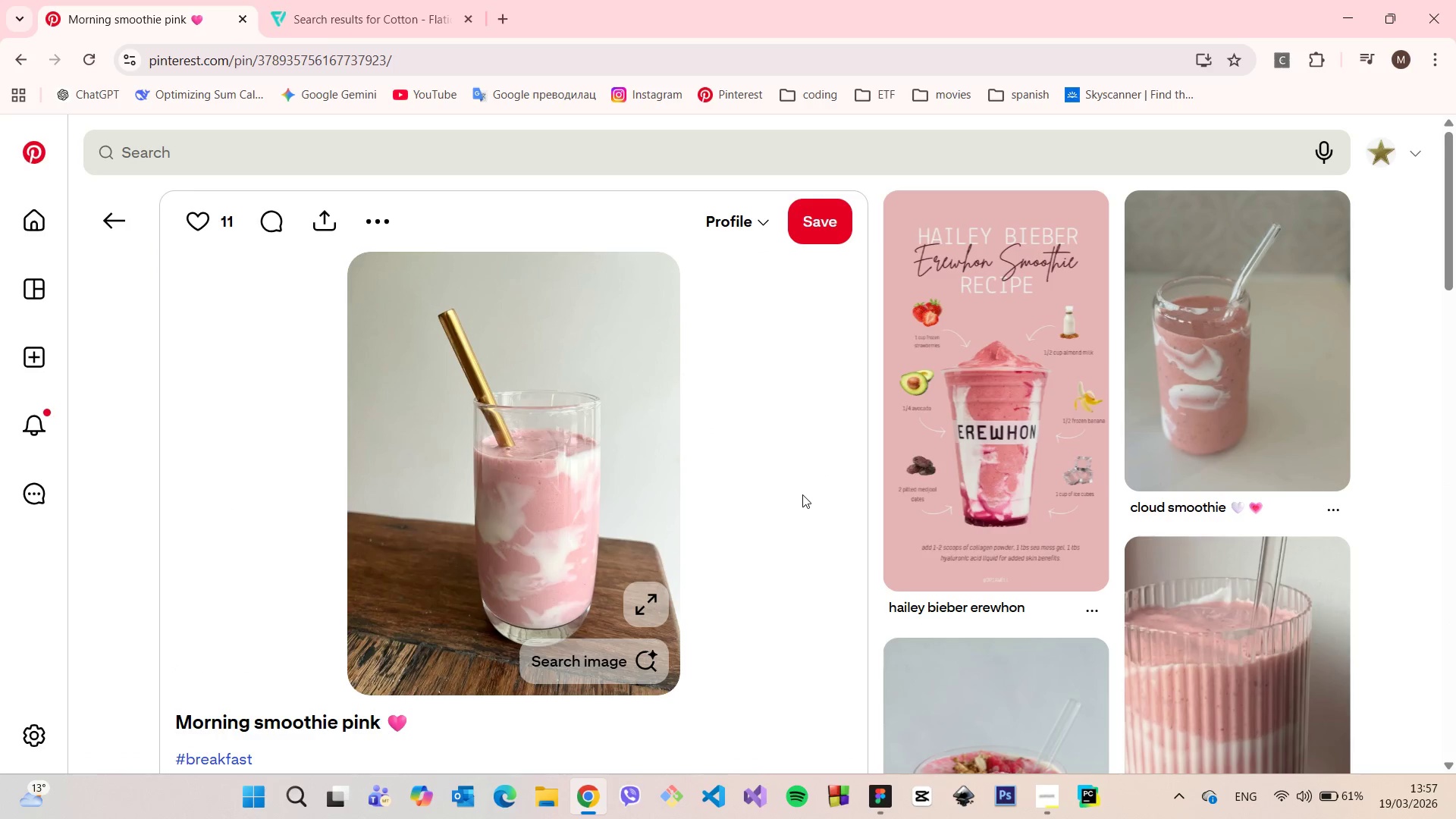 
right_click([617, 472])
 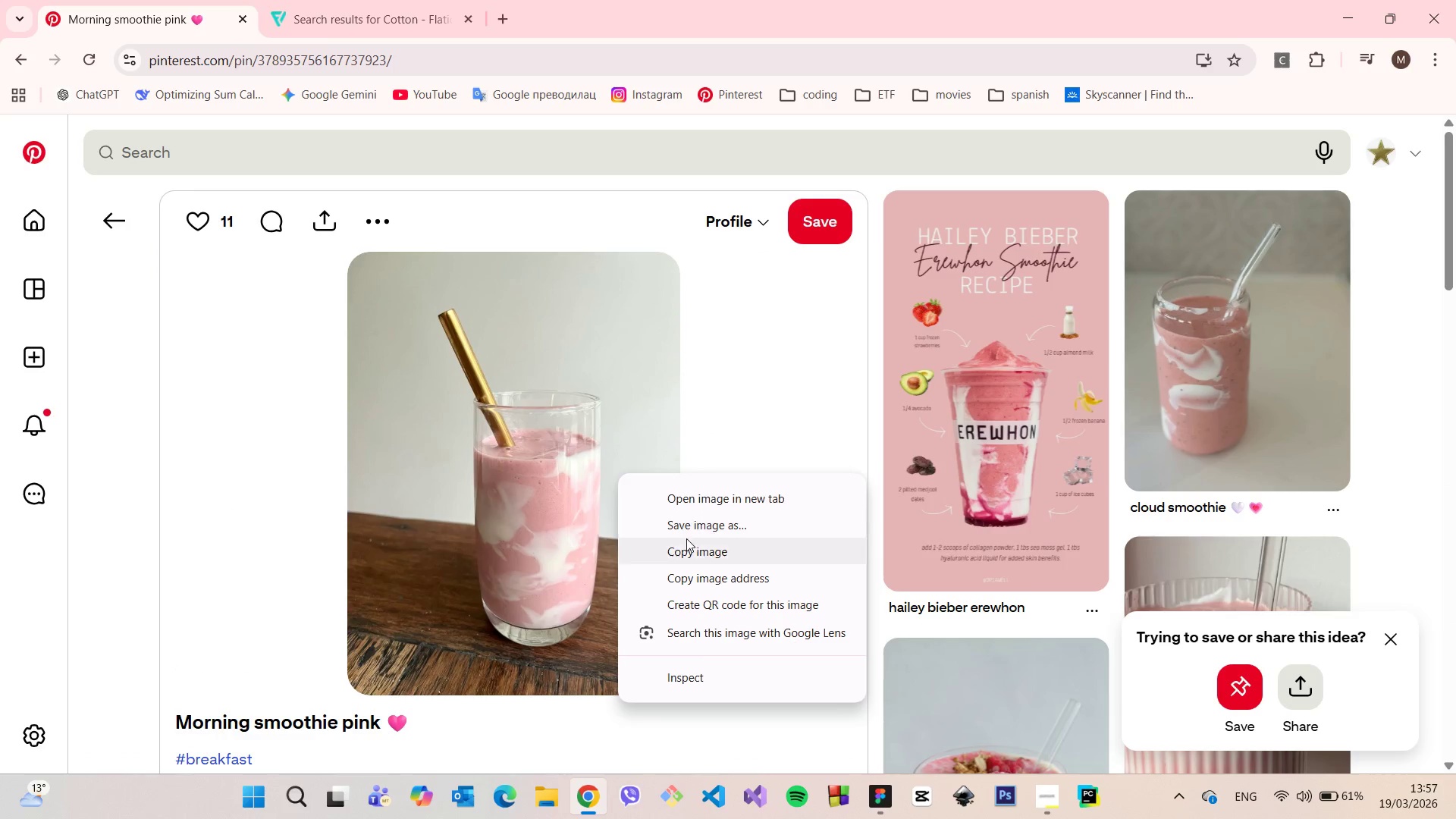 
left_click([690, 549])
 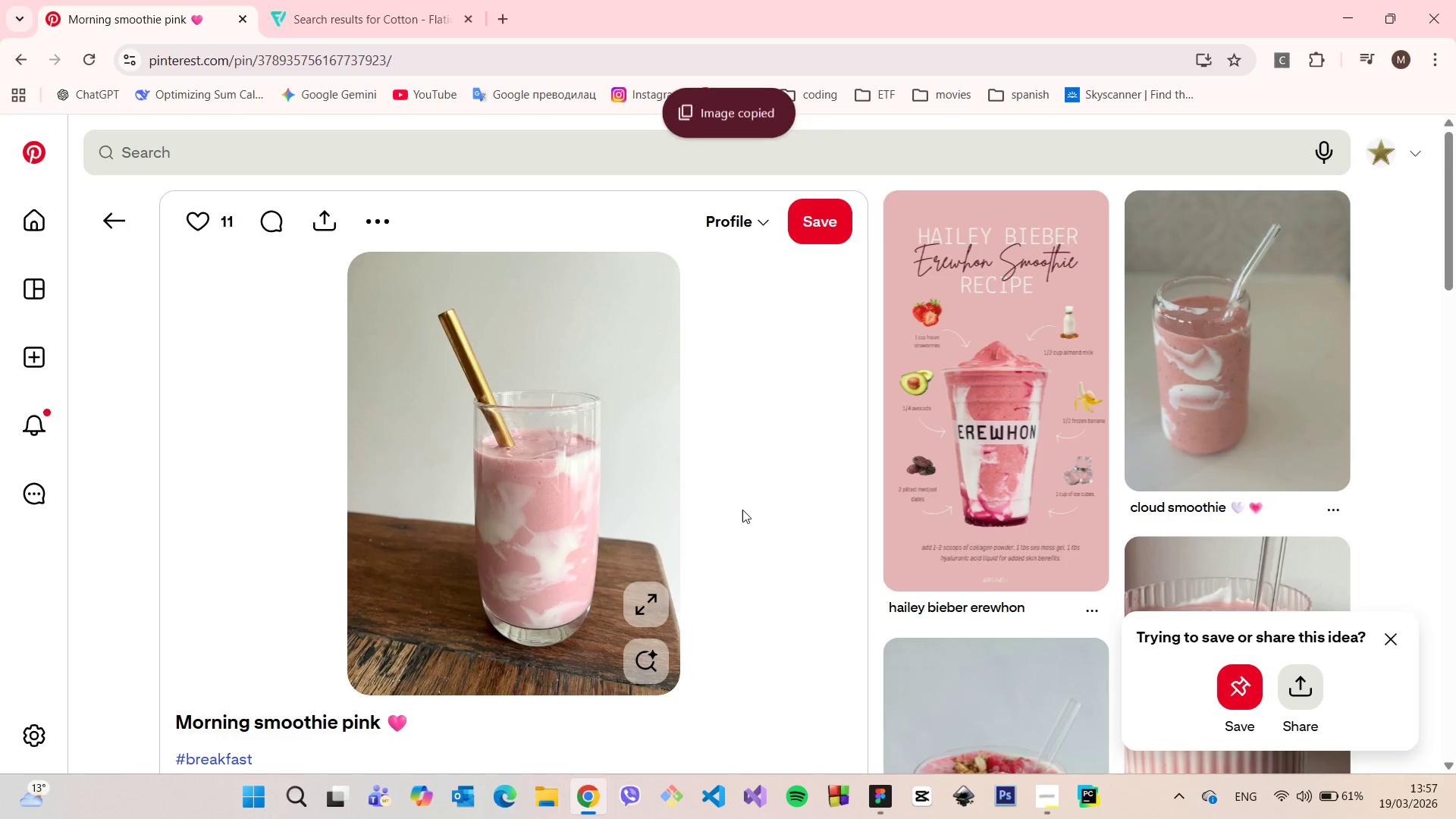 
scroll: coordinate [857, 502], scroll_direction: down, amount: 6.0
 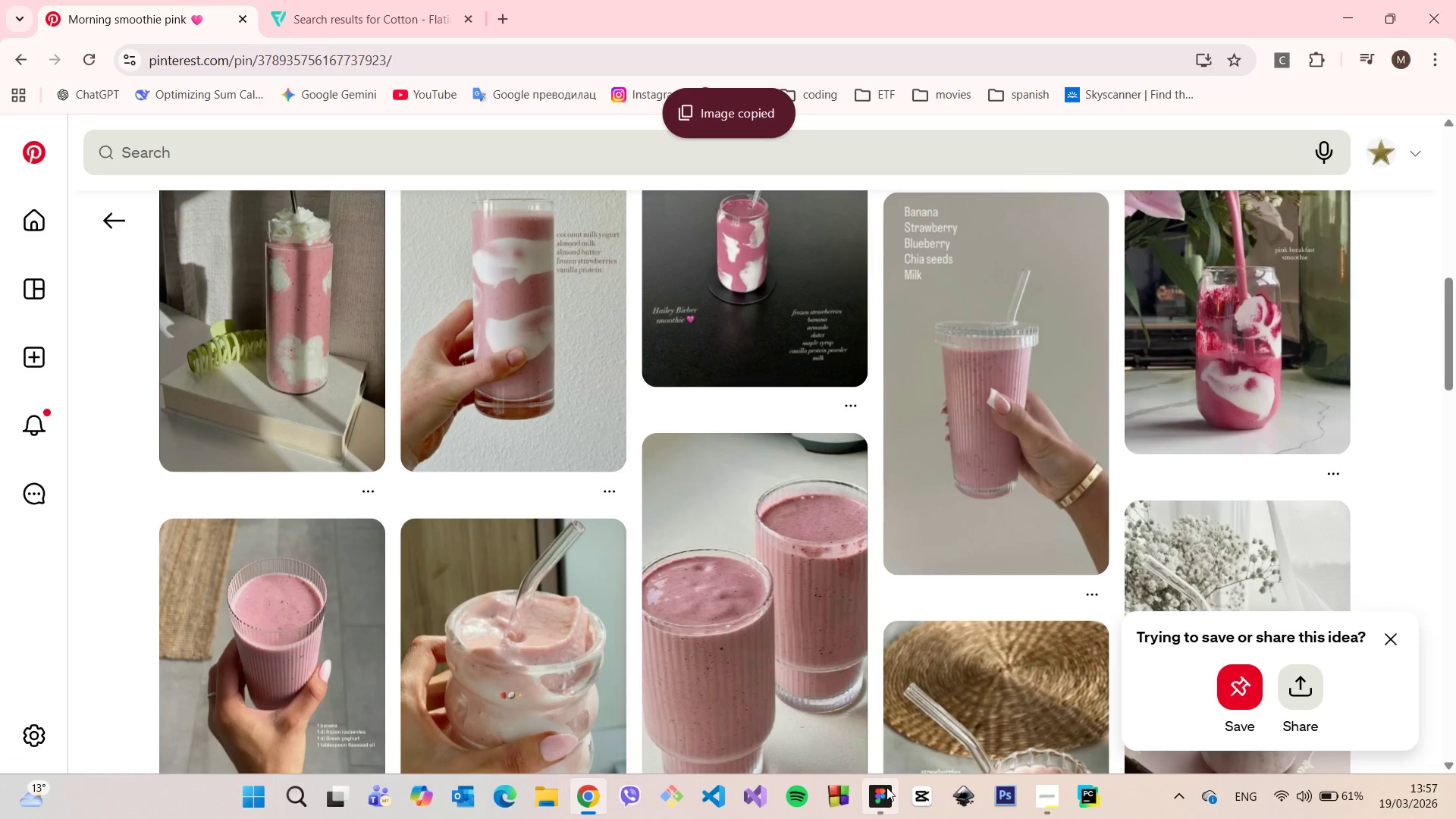 
left_click([886, 787])
 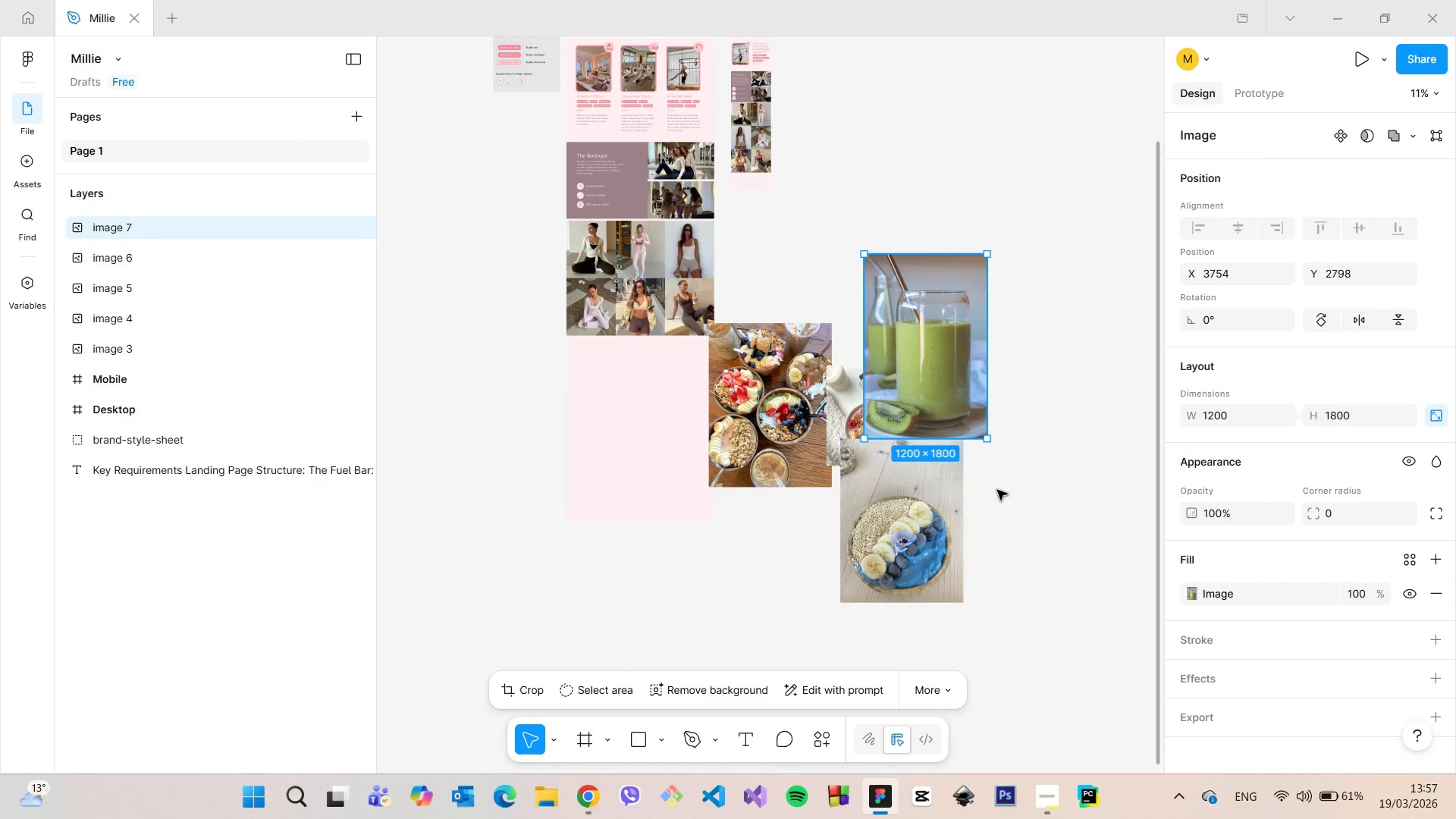 
left_click([1000, 490])
 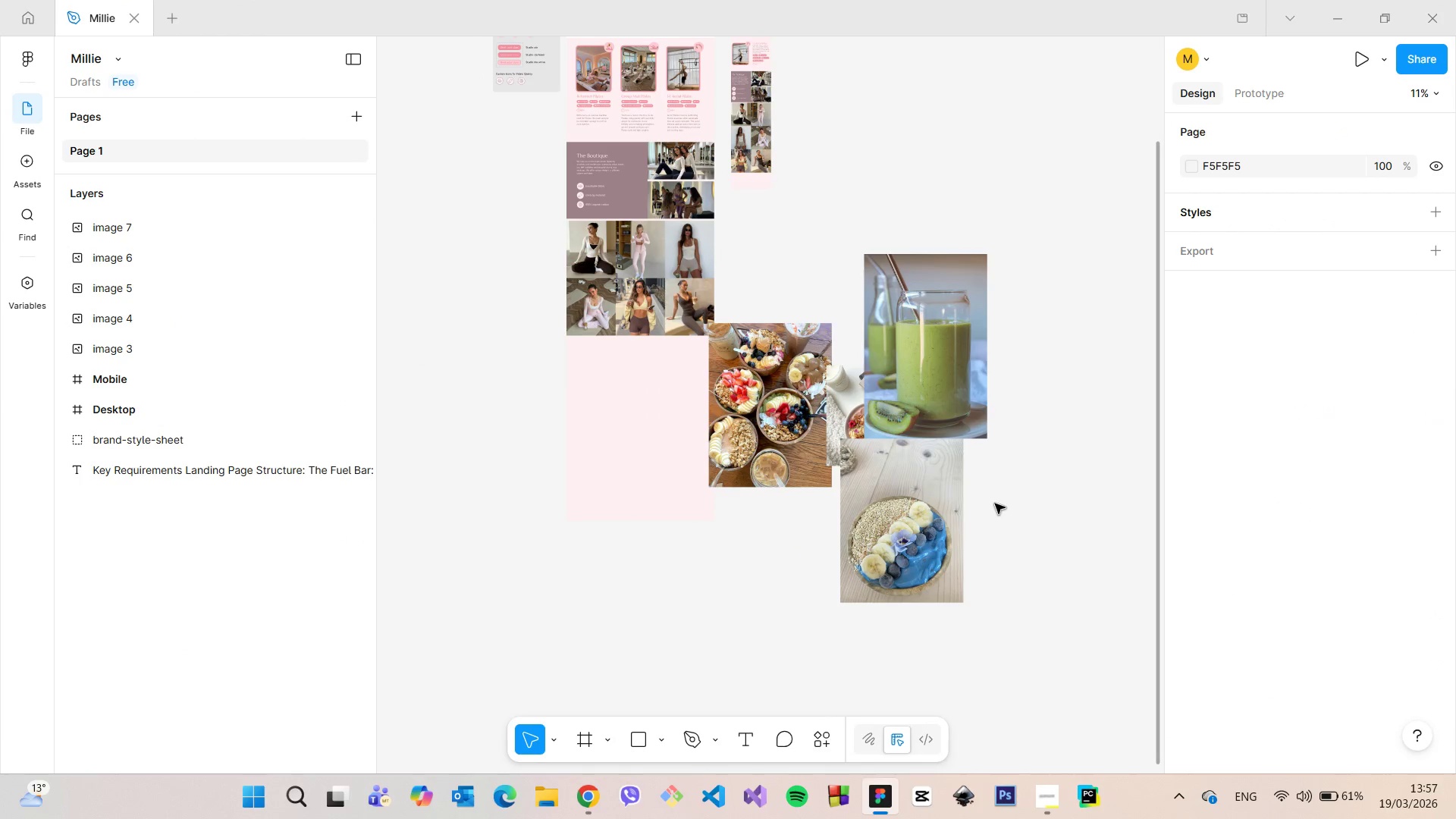 
key(Control+V)
 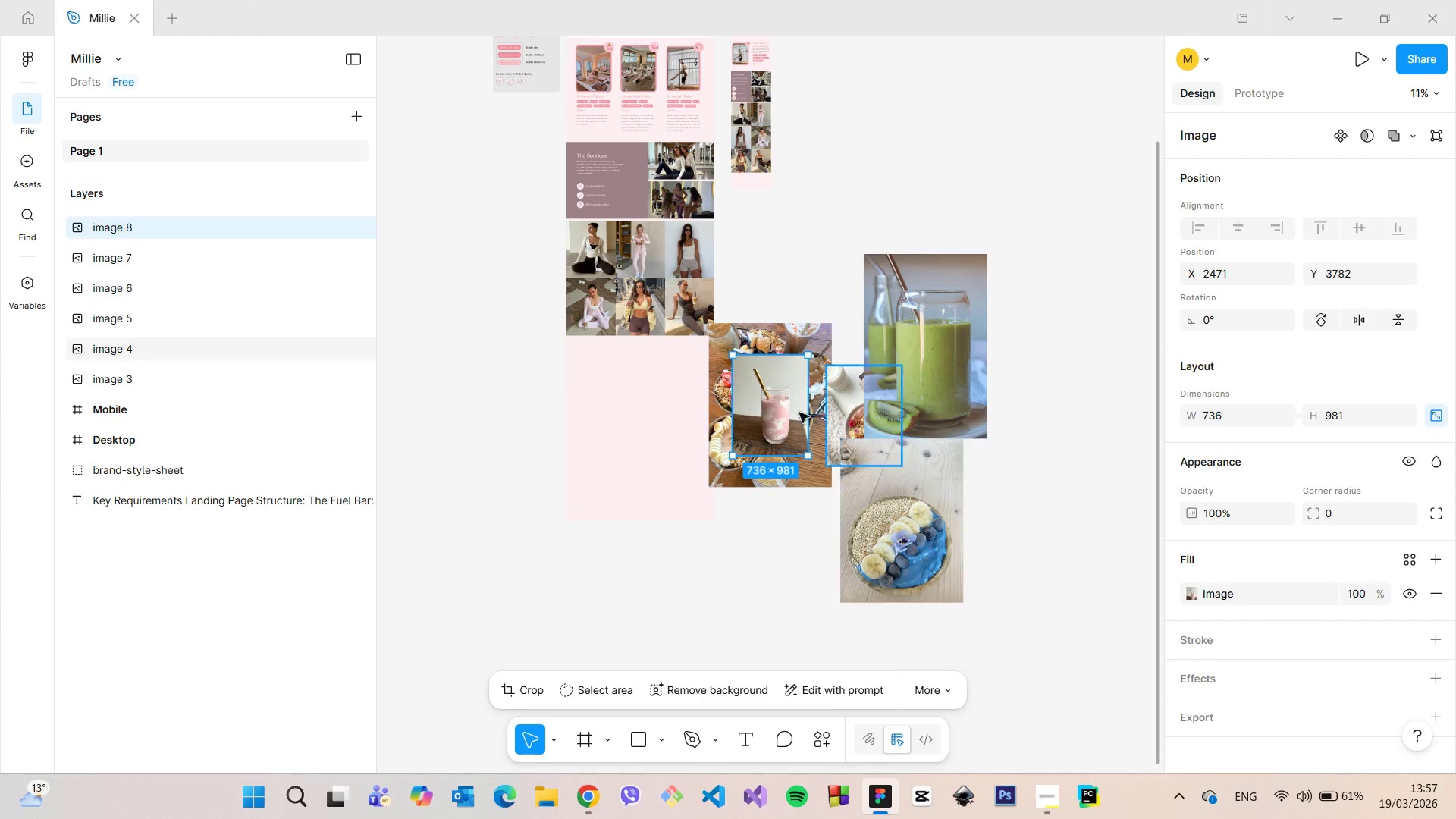 
left_click_drag(start_coordinate=[774, 409], to_coordinate=[1022, 475])
 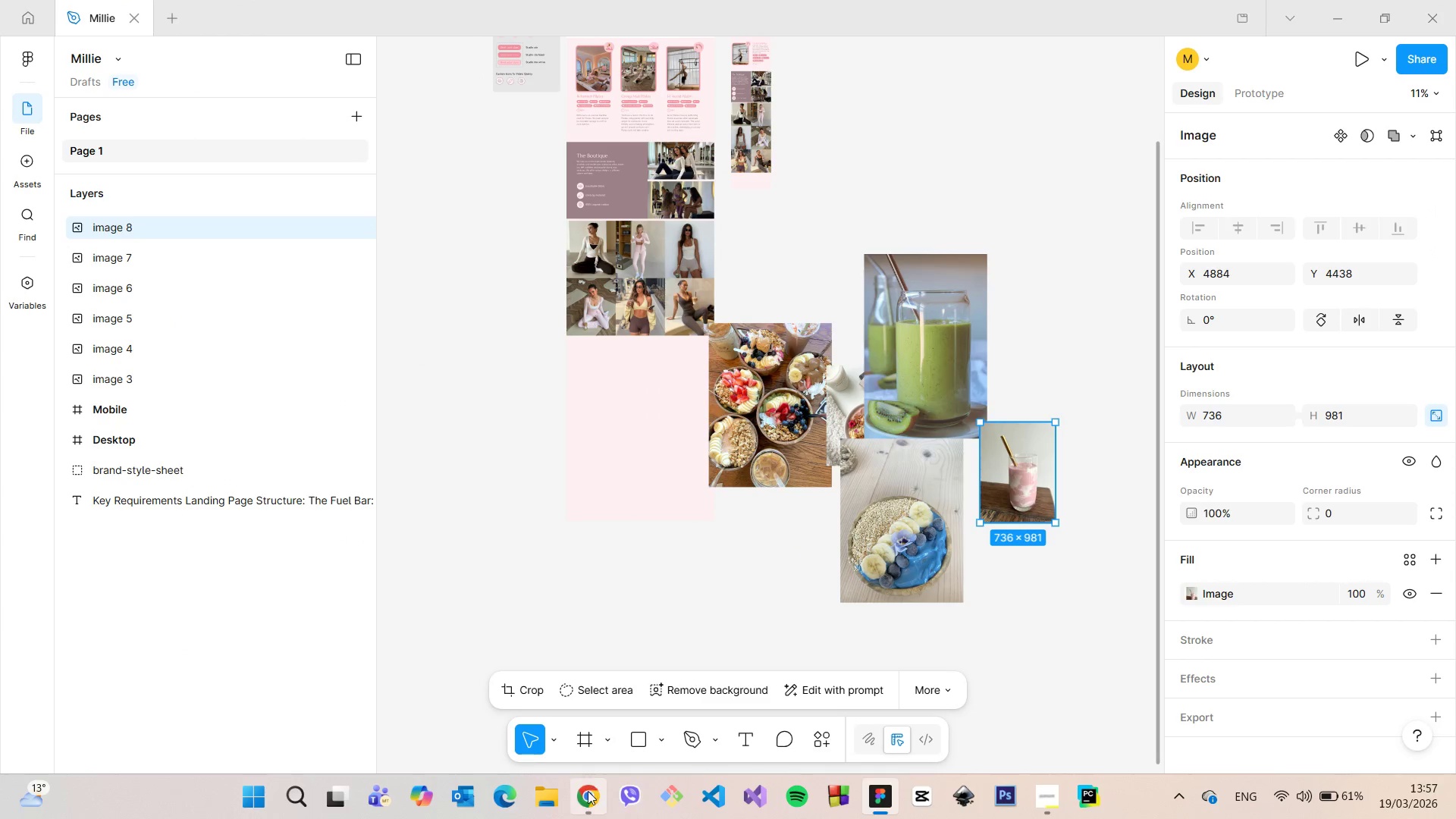 
left_click([586, 792])
 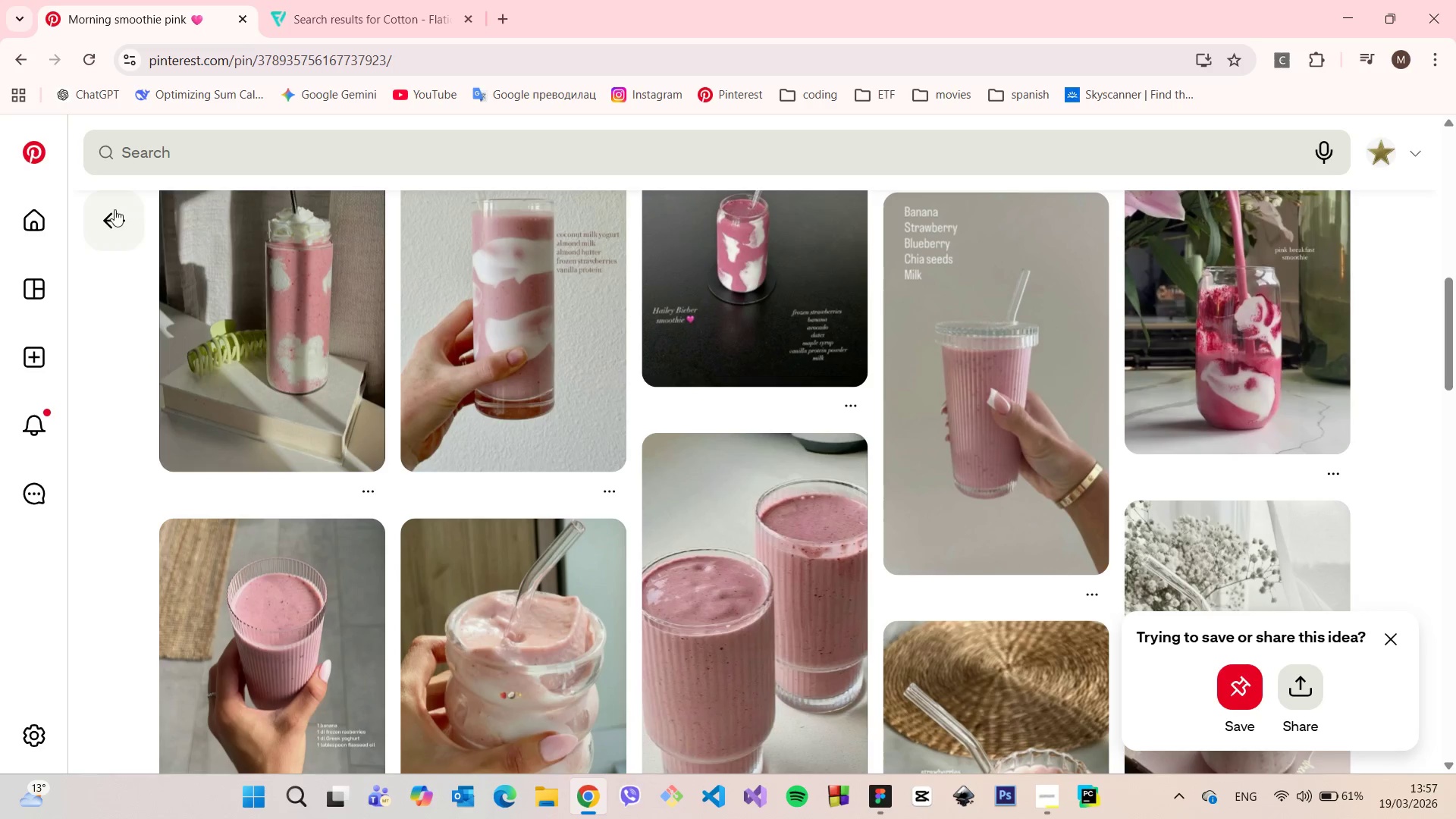 
left_click([111, 215])
 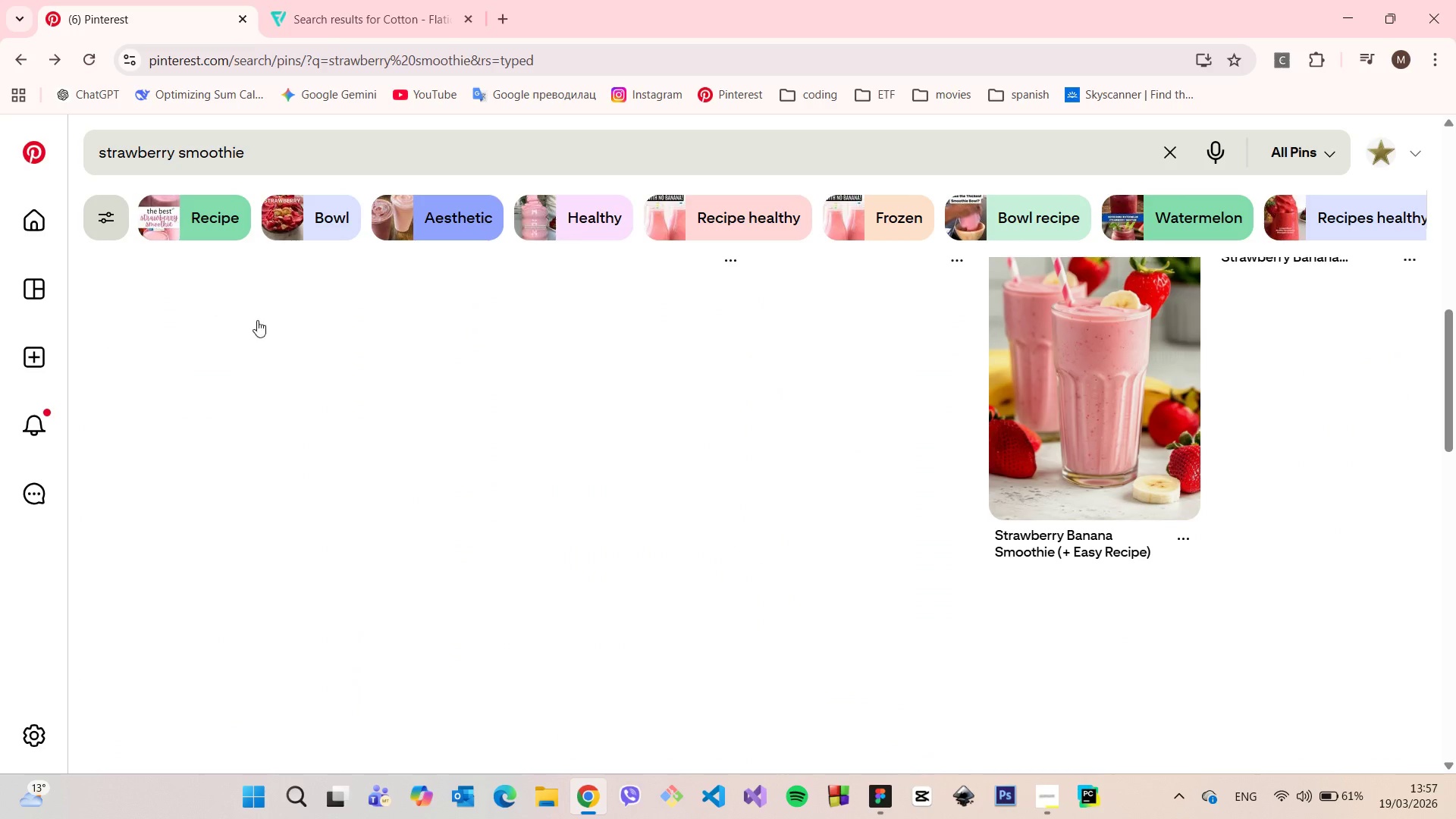 
scroll: coordinate [493, 367], scroll_direction: down, amount: 10.0
 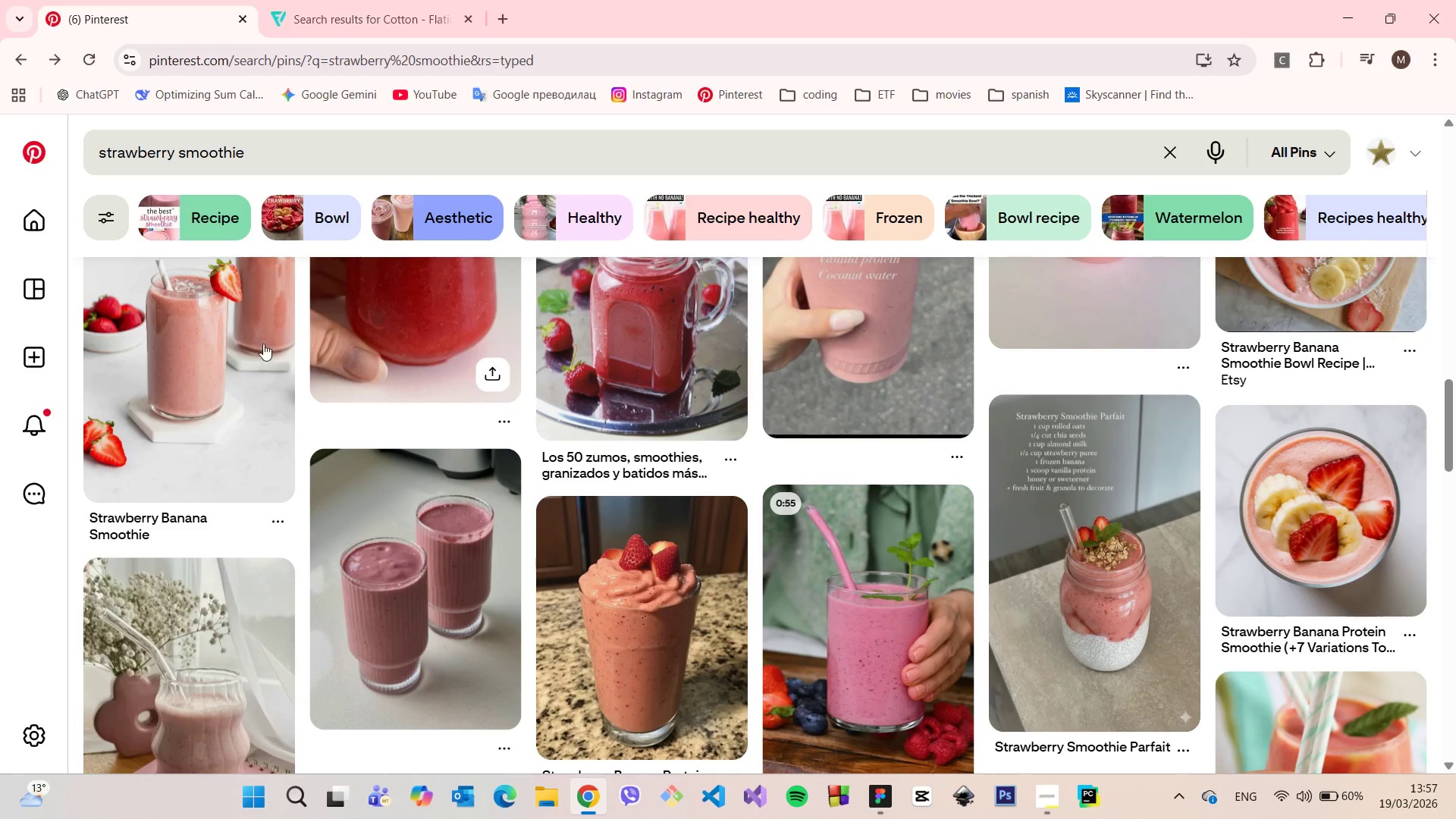 
left_click([212, 336])
 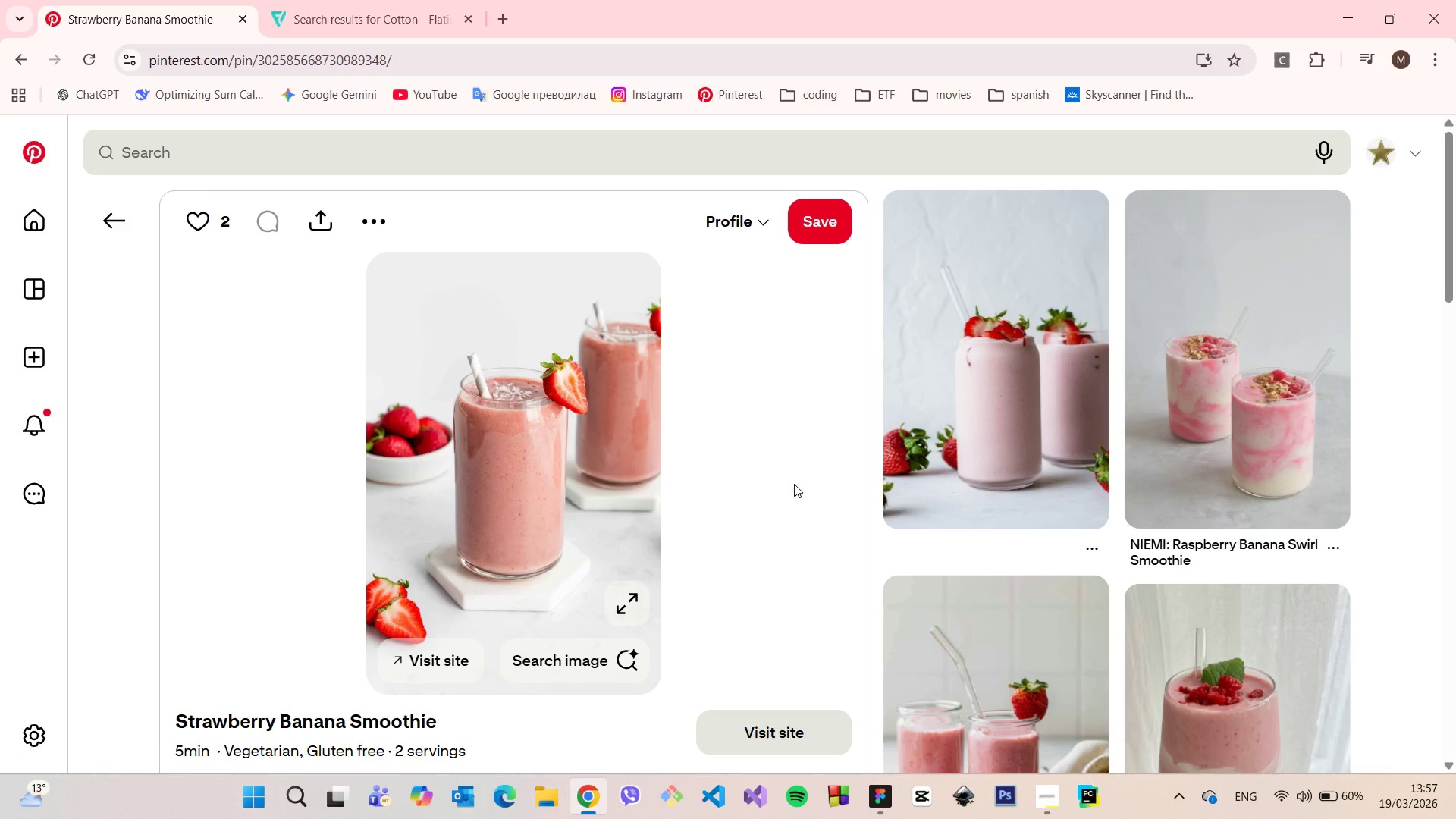 
wait(5.69)
 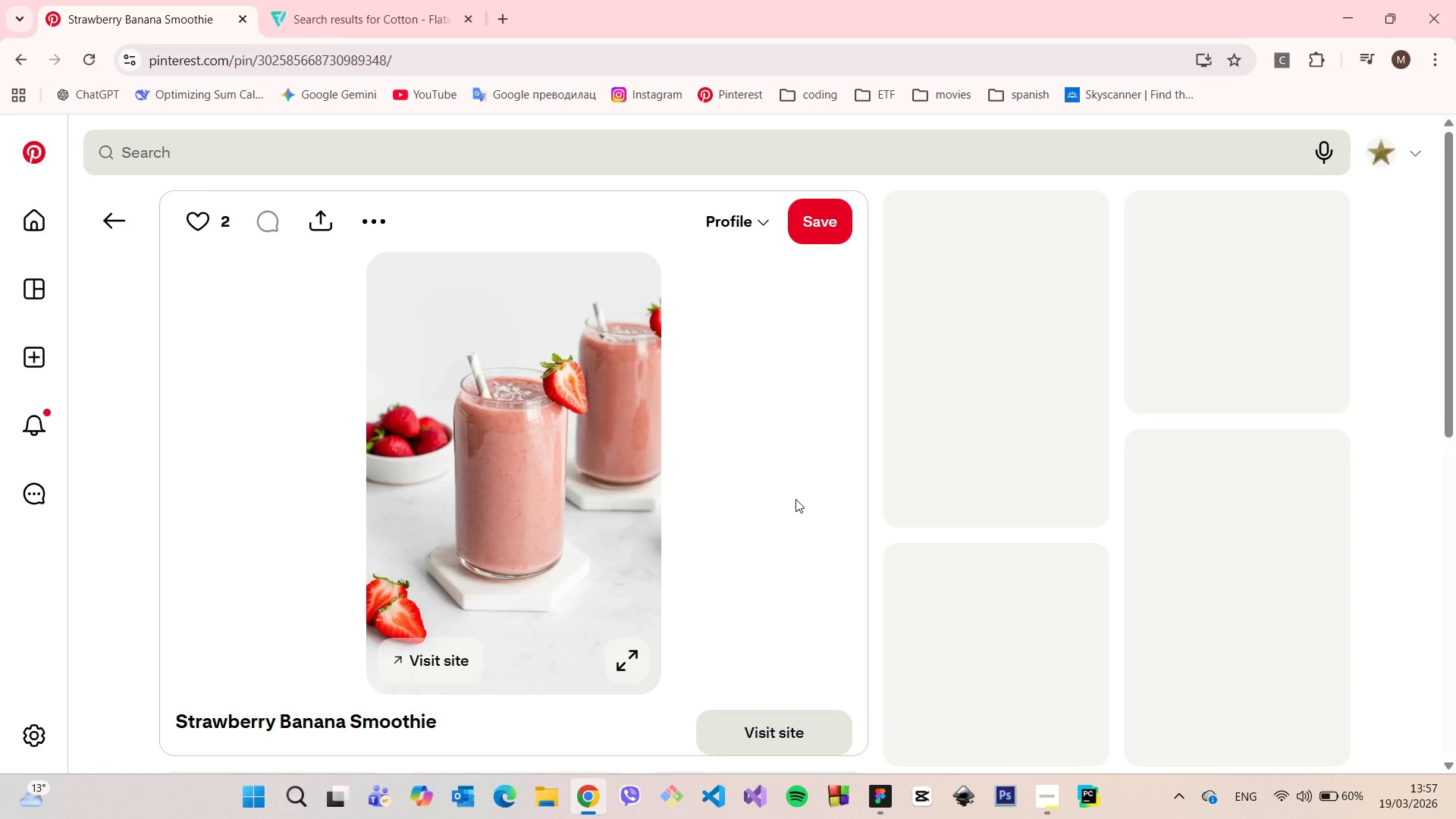 
scroll: coordinate [1144, 552], scroll_direction: down, amount: 2.0
 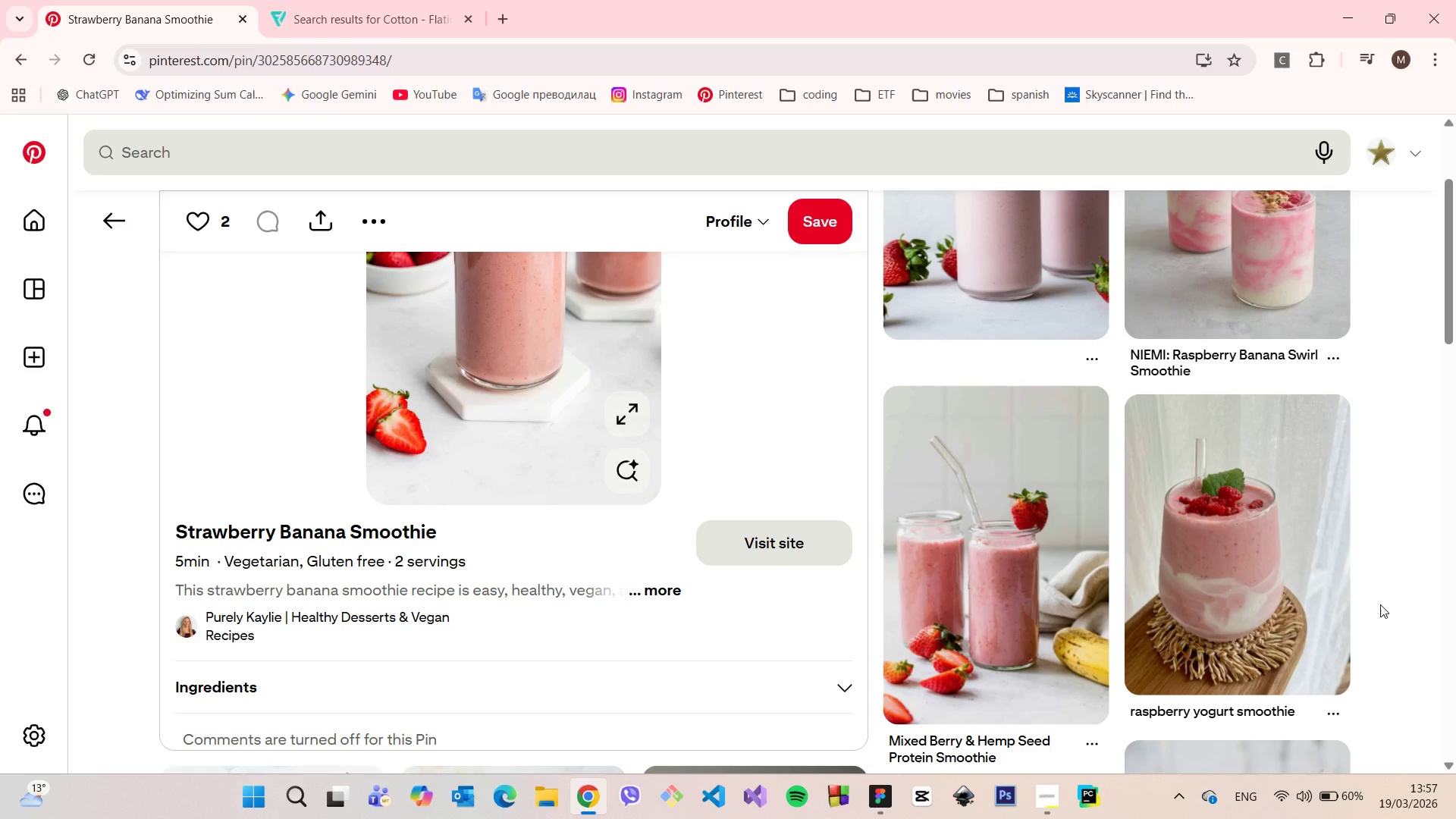 
scroll: coordinate [1380, 604], scroll_direction: up, amount: 2.0
 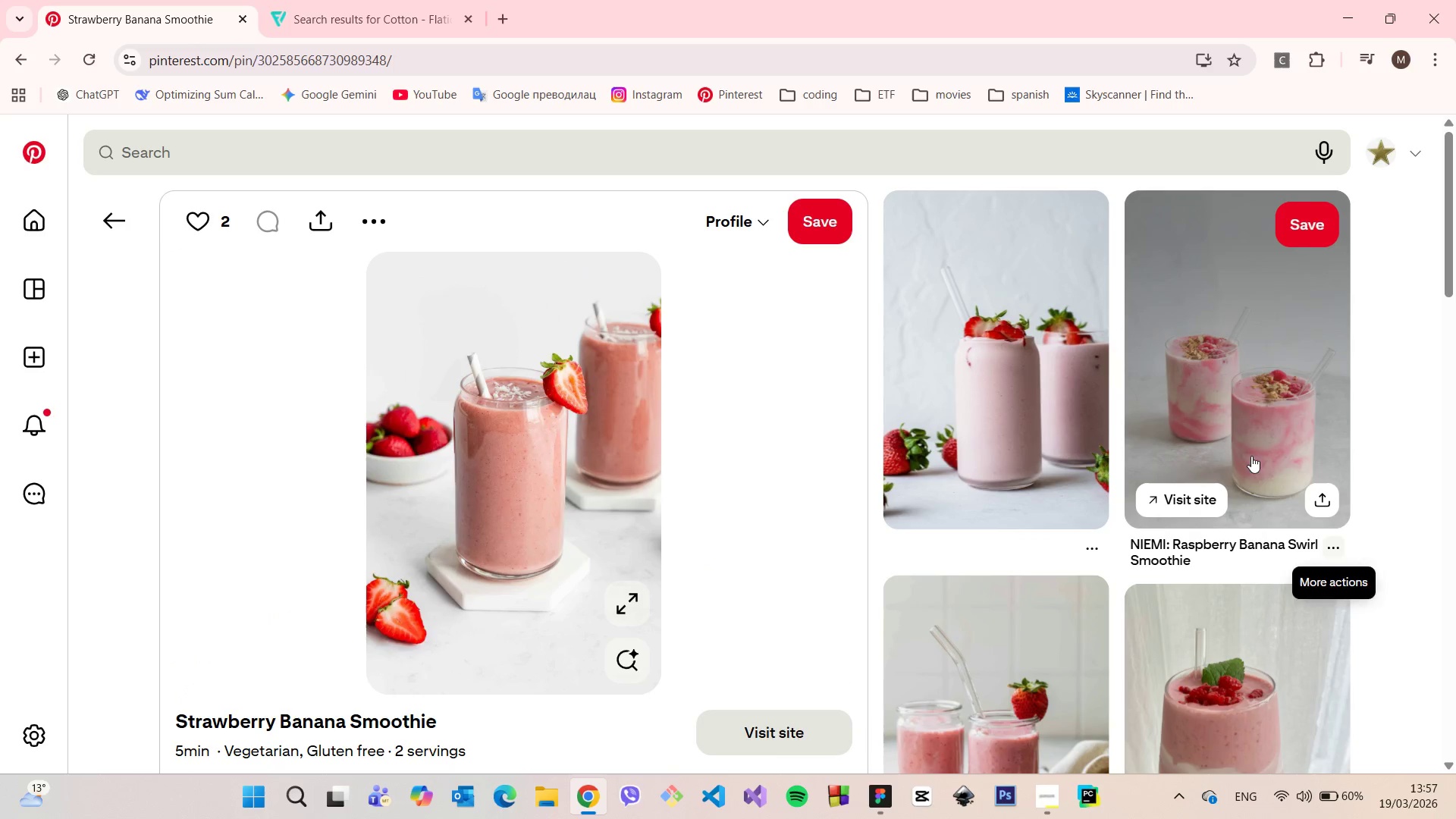 
left_click([1241, 448])
 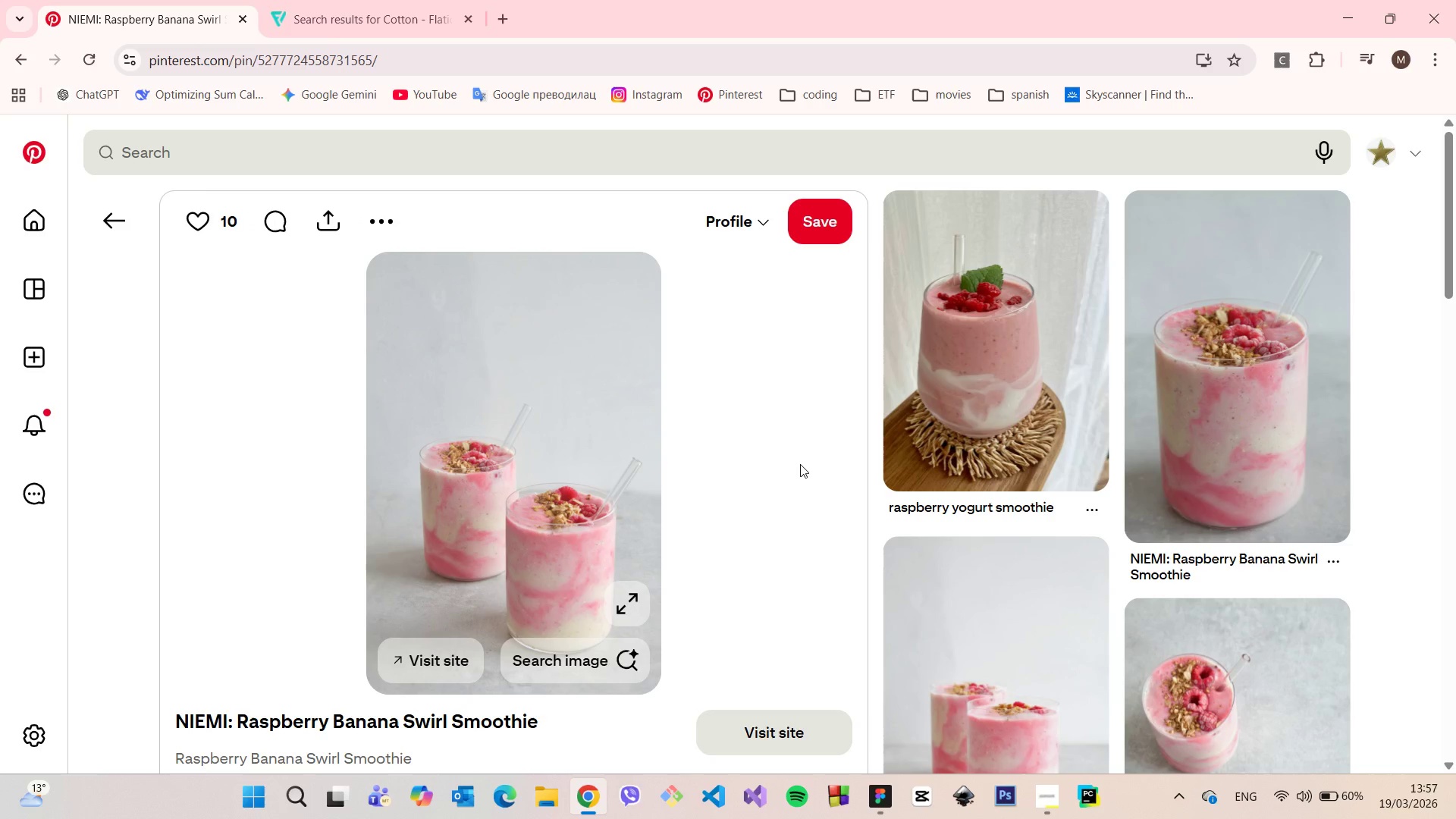 
wait(6.74)
 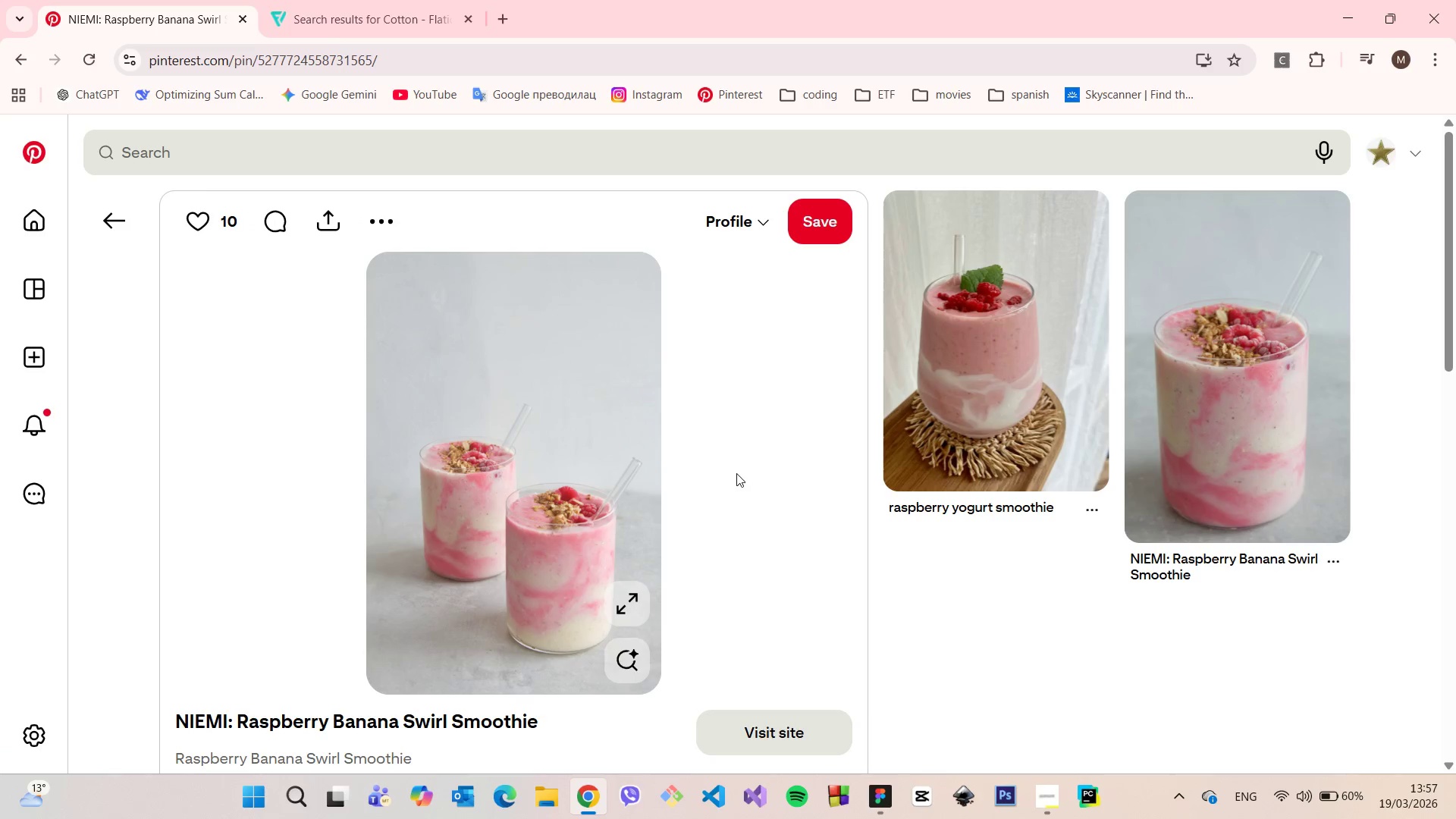 
left_click([1210, 403])
 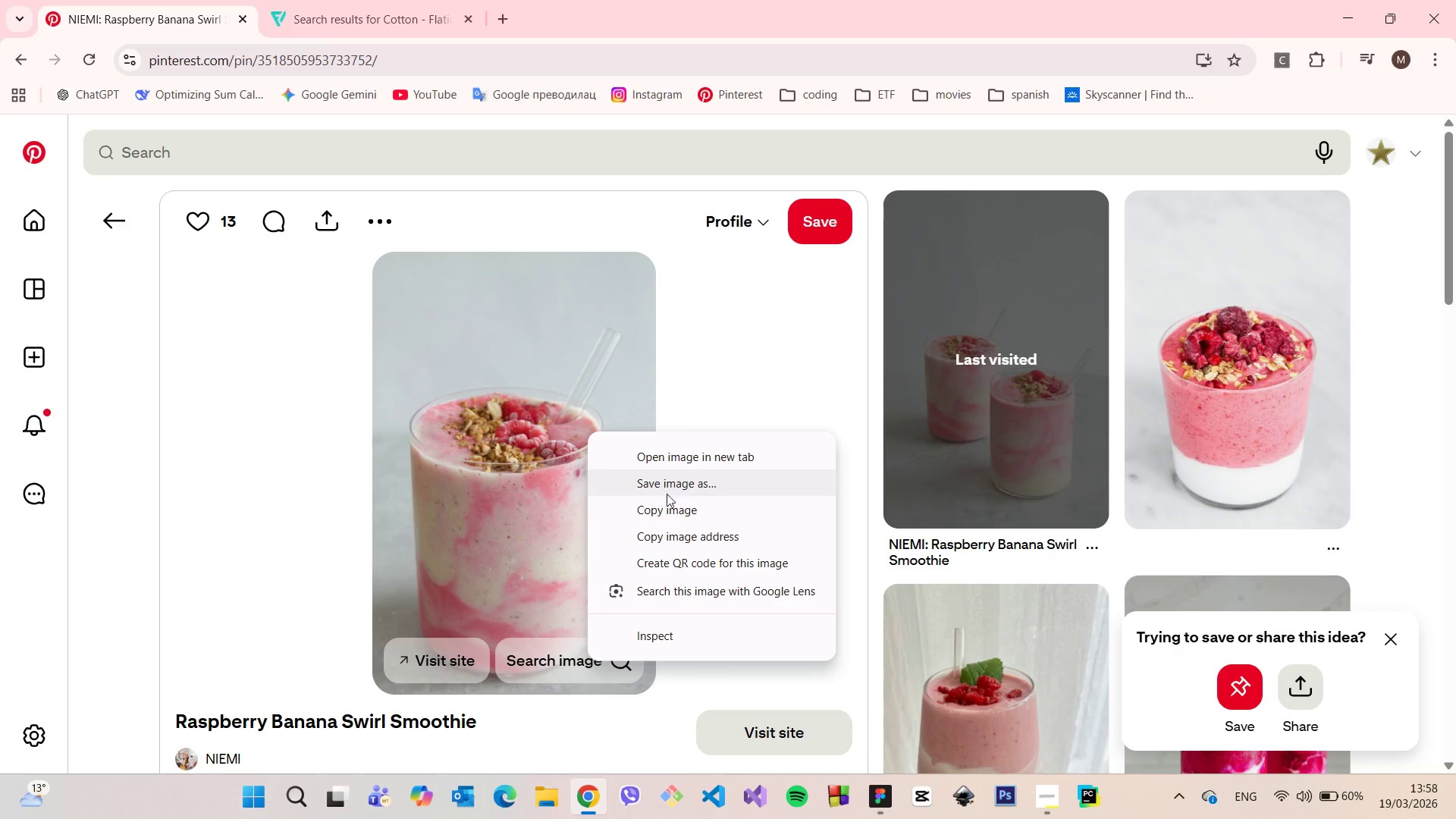 
left_click([679, 512])
 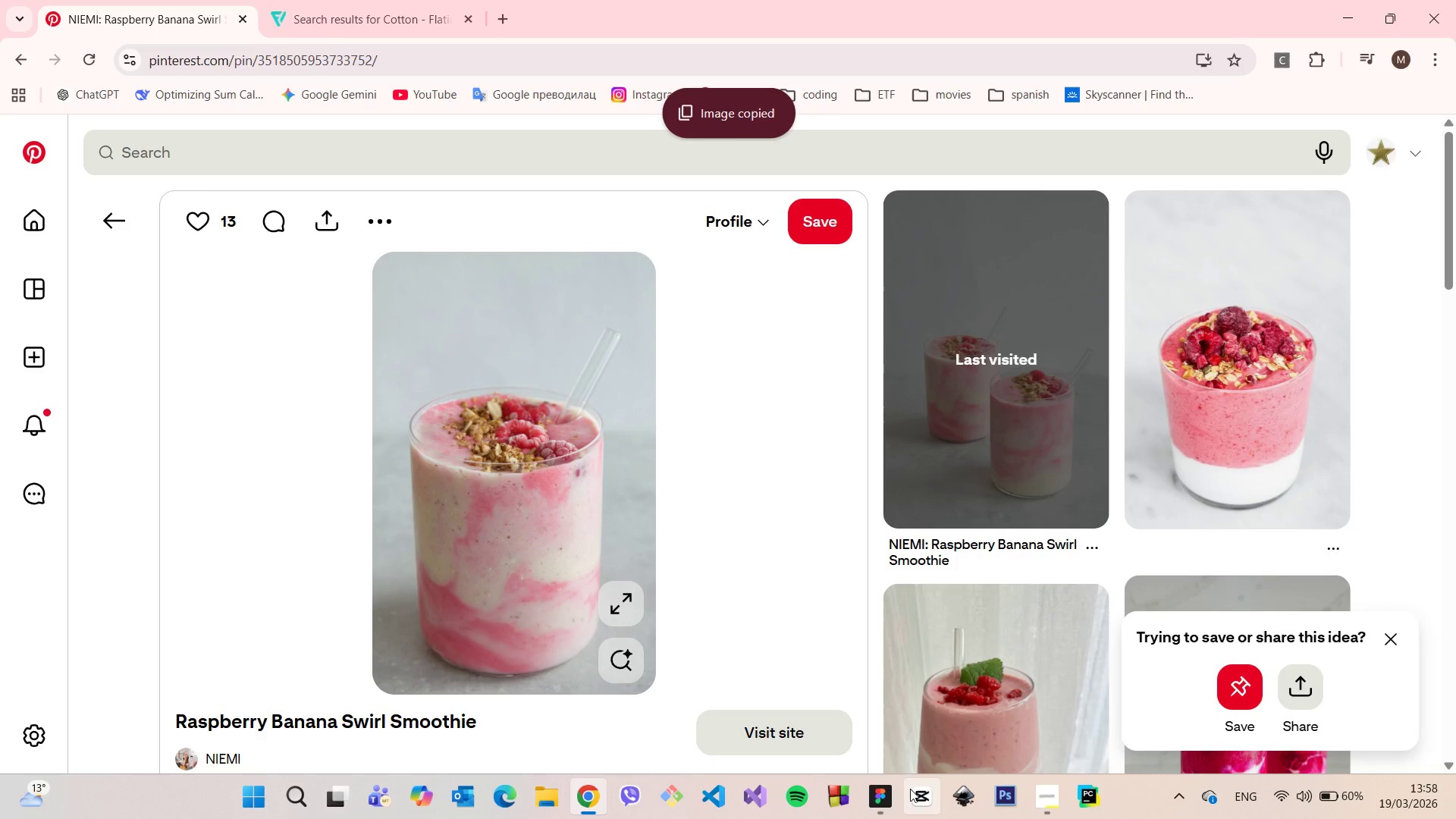 
left_click([880, 800])
 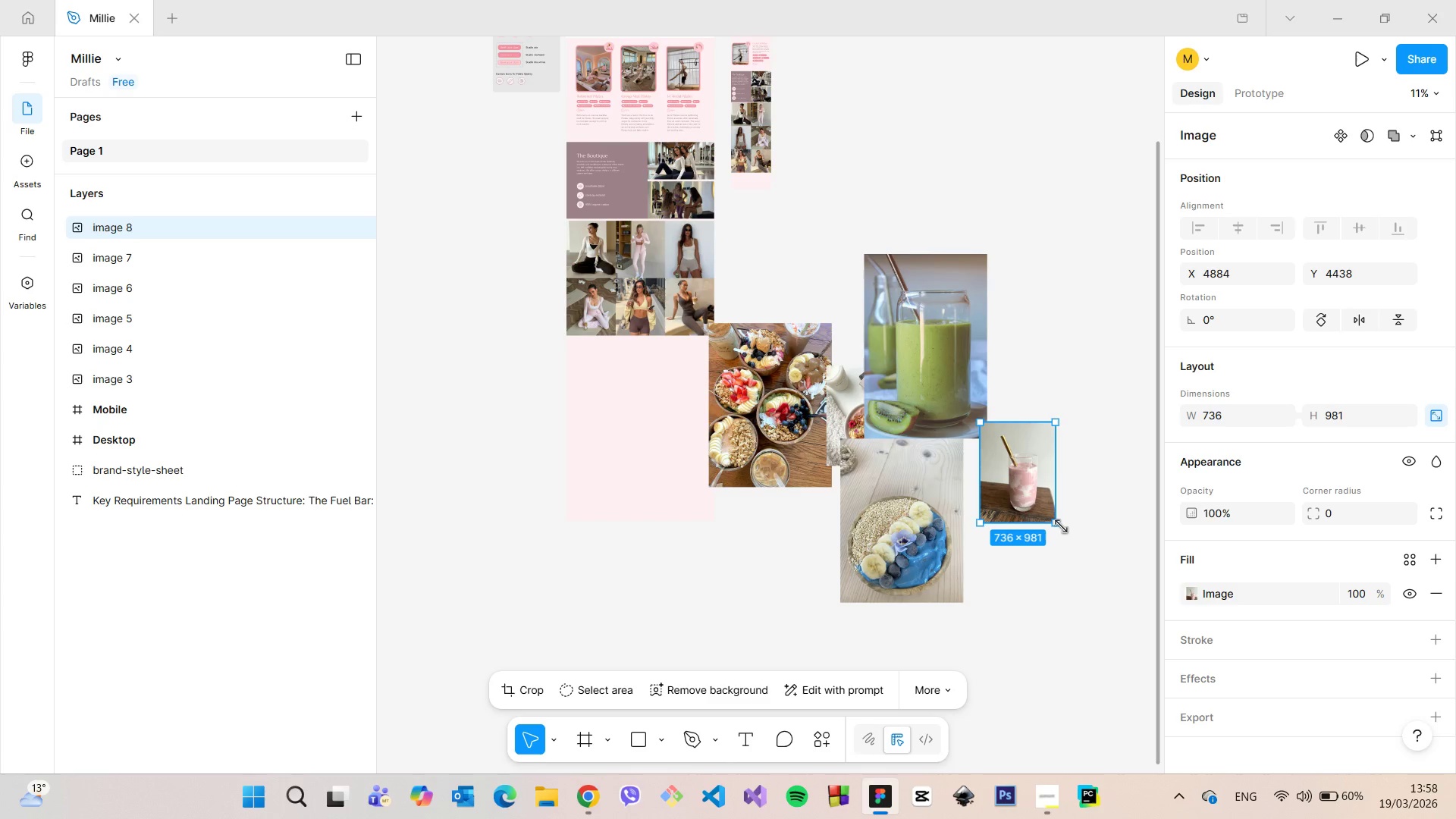 
left_click([1061, 526])
 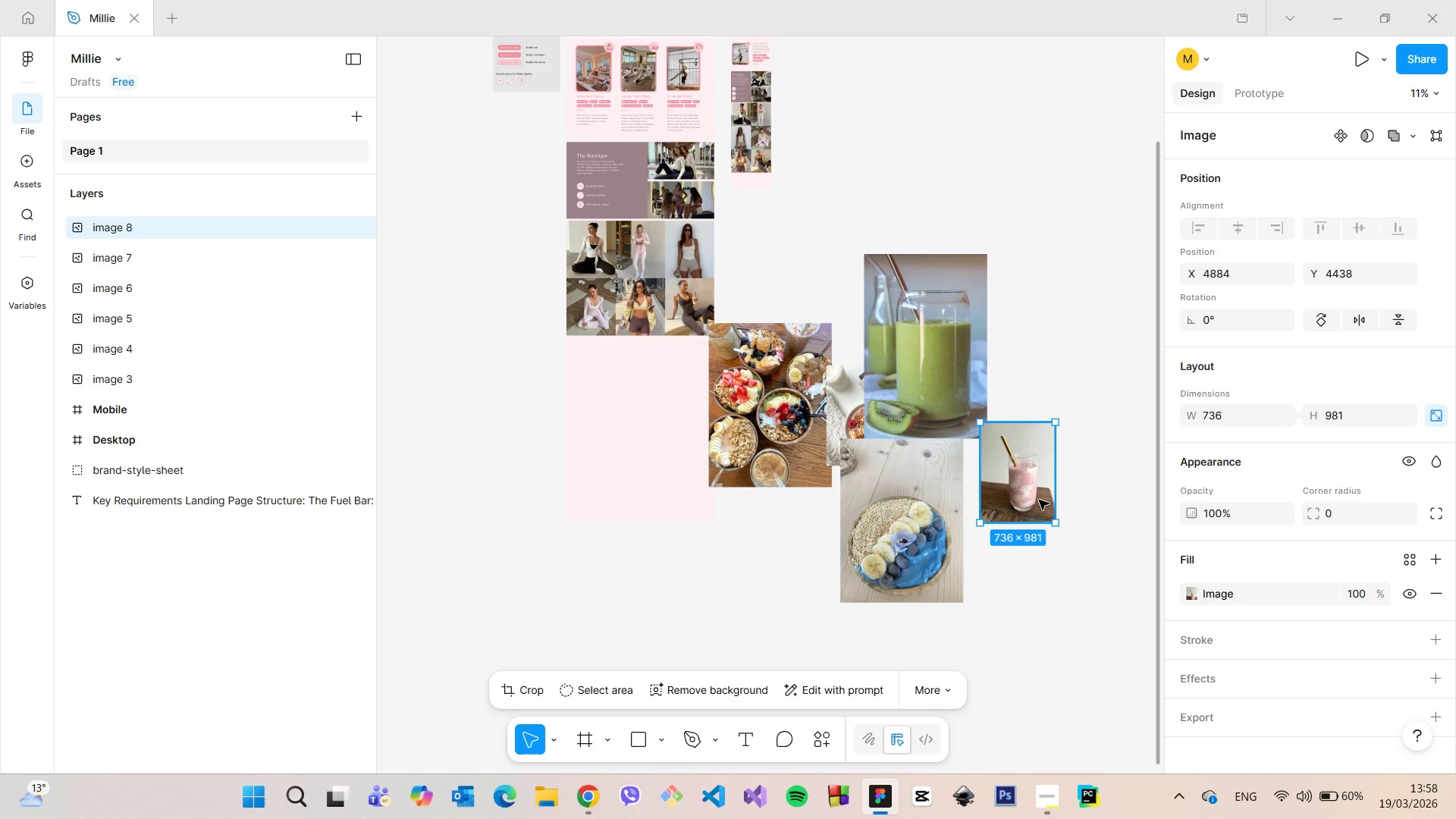 
key(Backspace)
 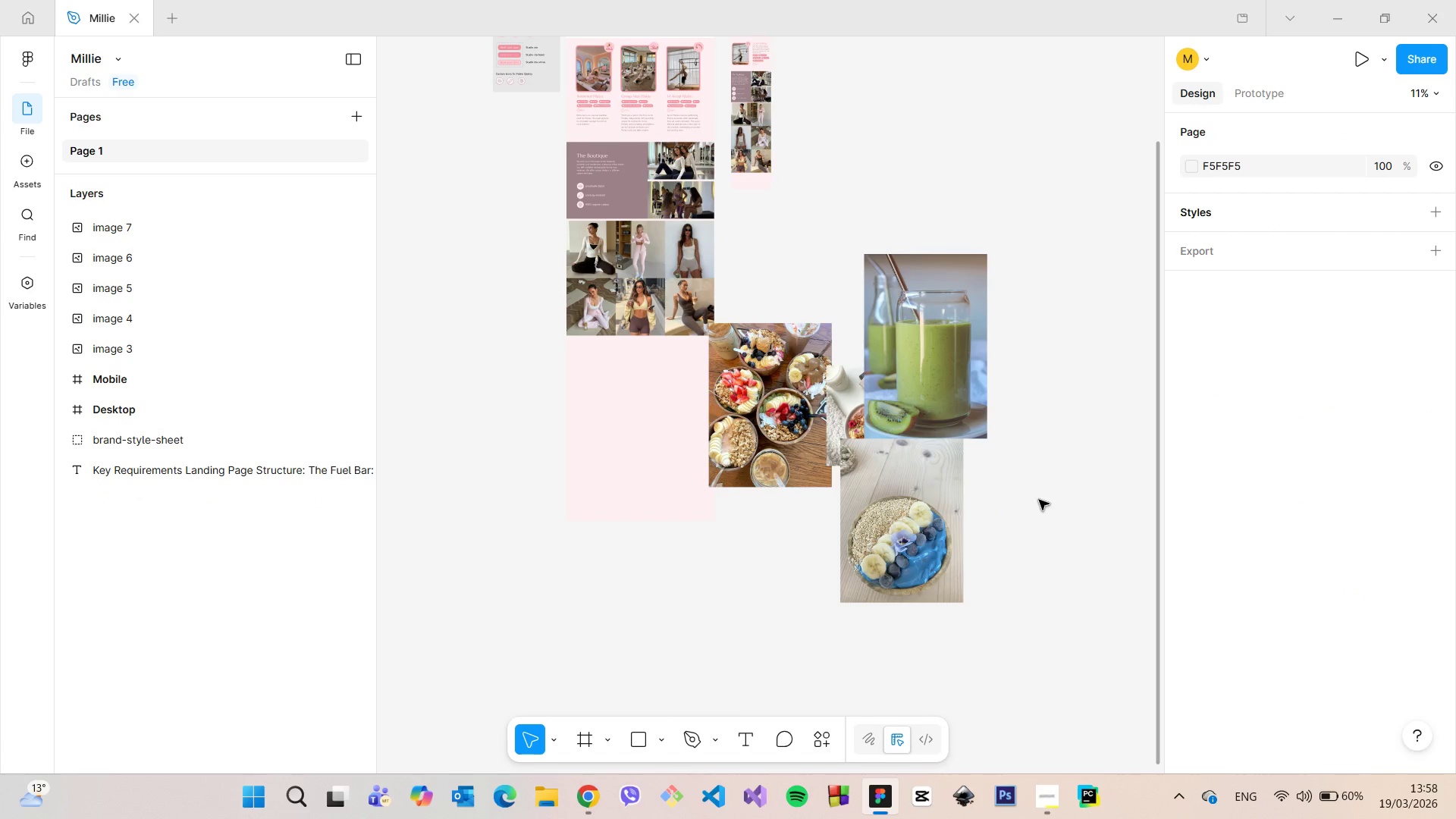 
left_click([1039, 500])
 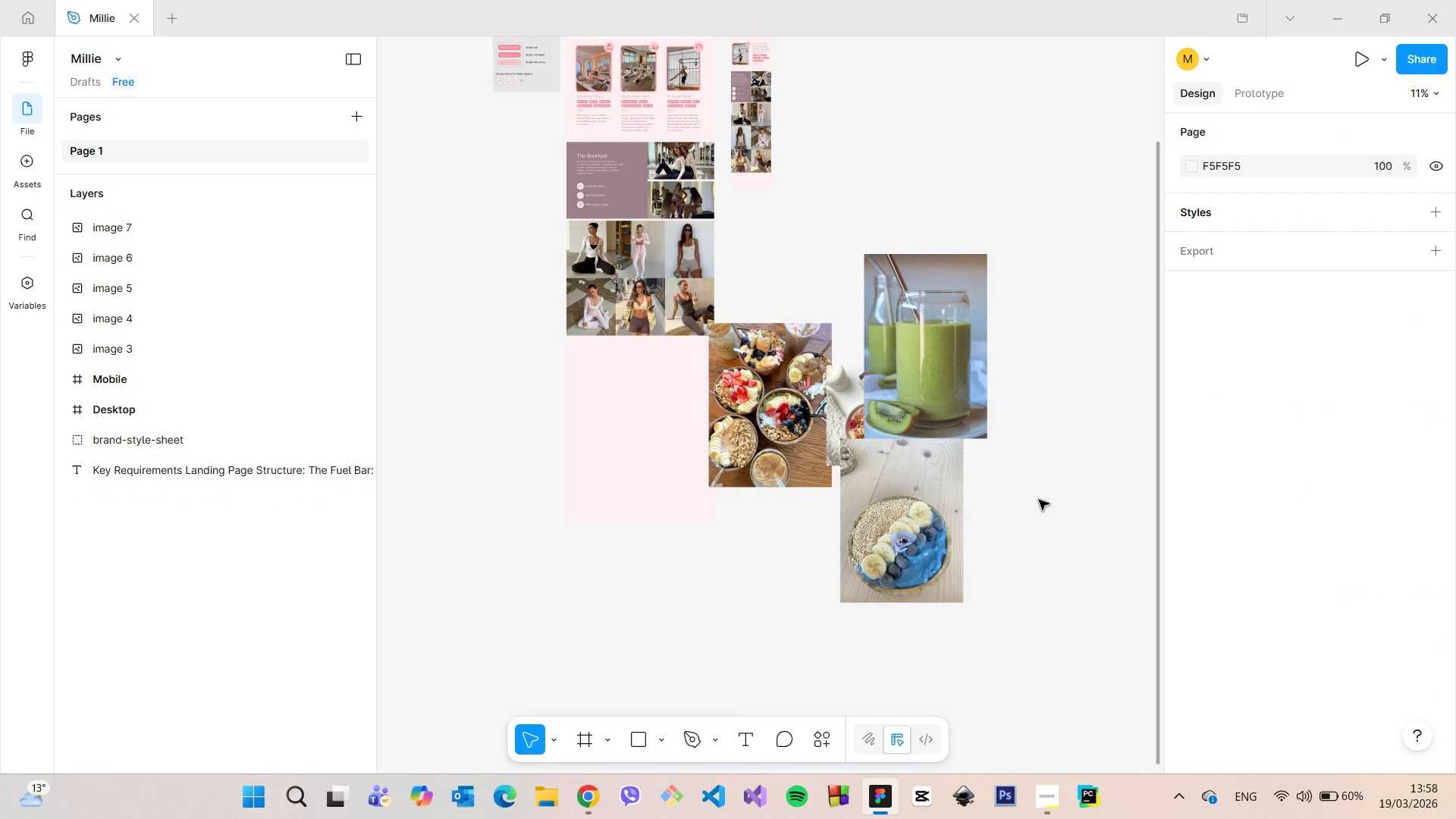 
key(Control+V)
 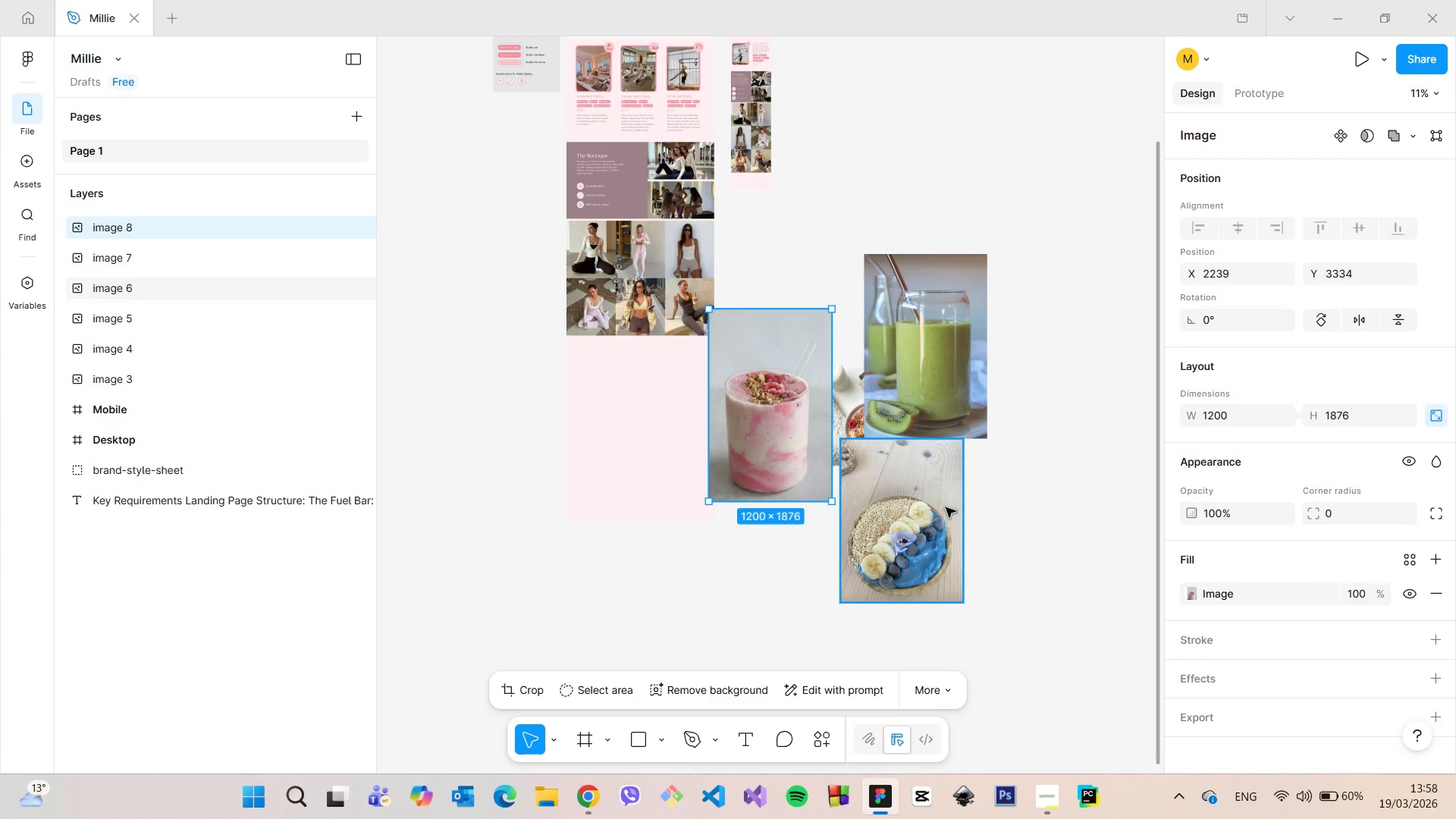 
left_click_drag(start_coordinate=[755, 431], to_coordinate=[1054, 395])
 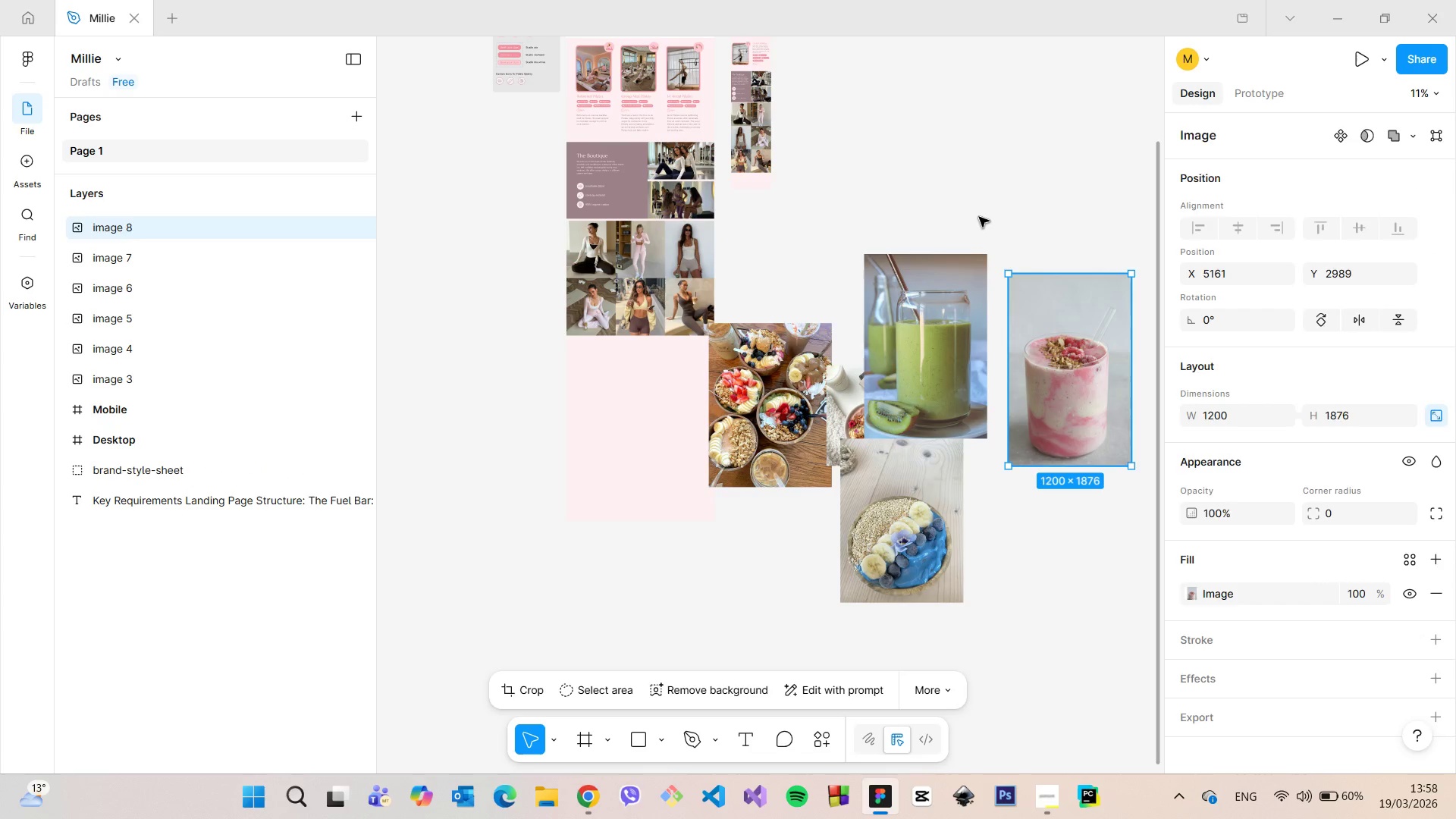 
left_click([979, 217])
 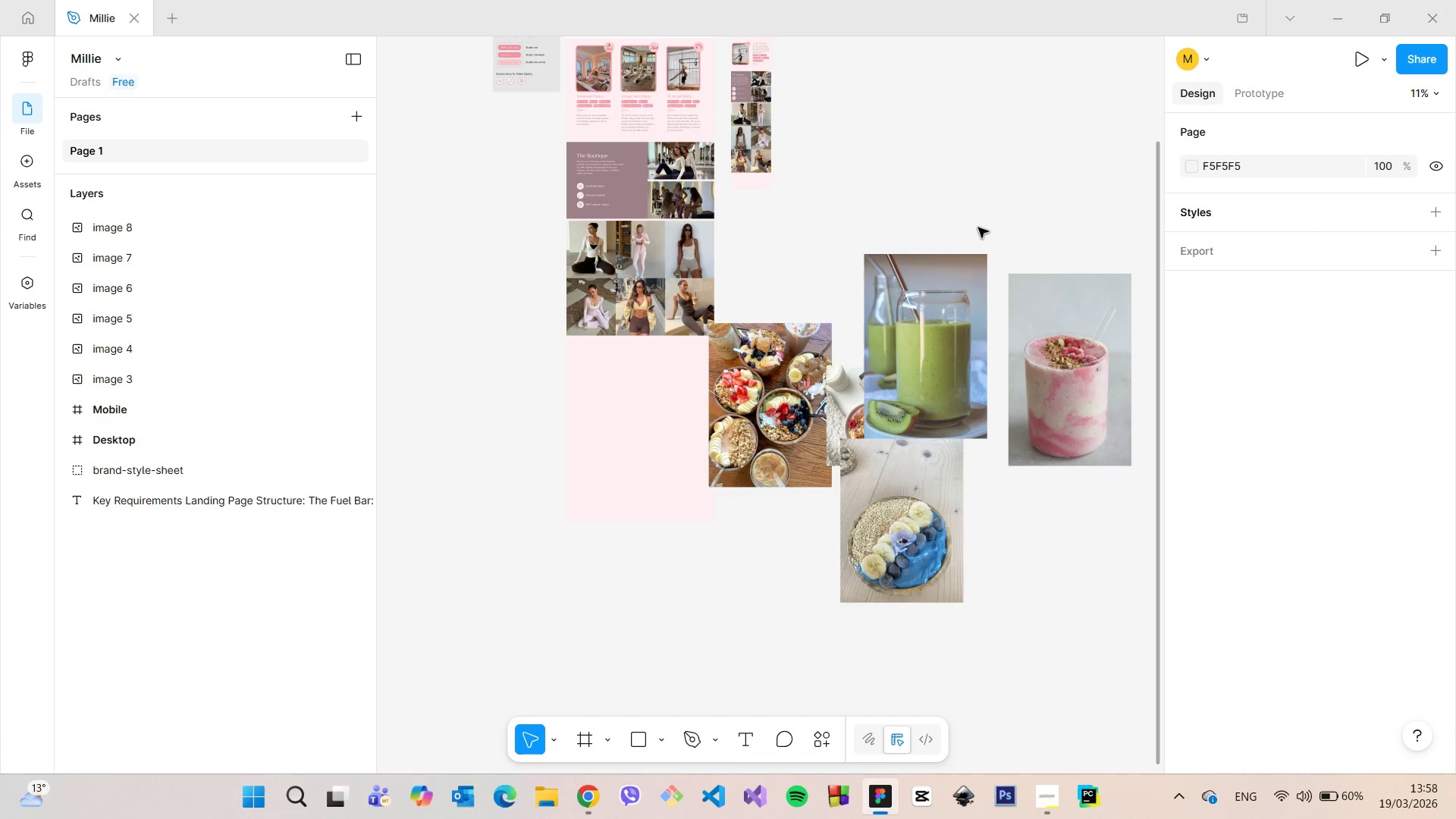 
scroll: coordinate [979, 243], scroll_direction: up, amount: 7.0
 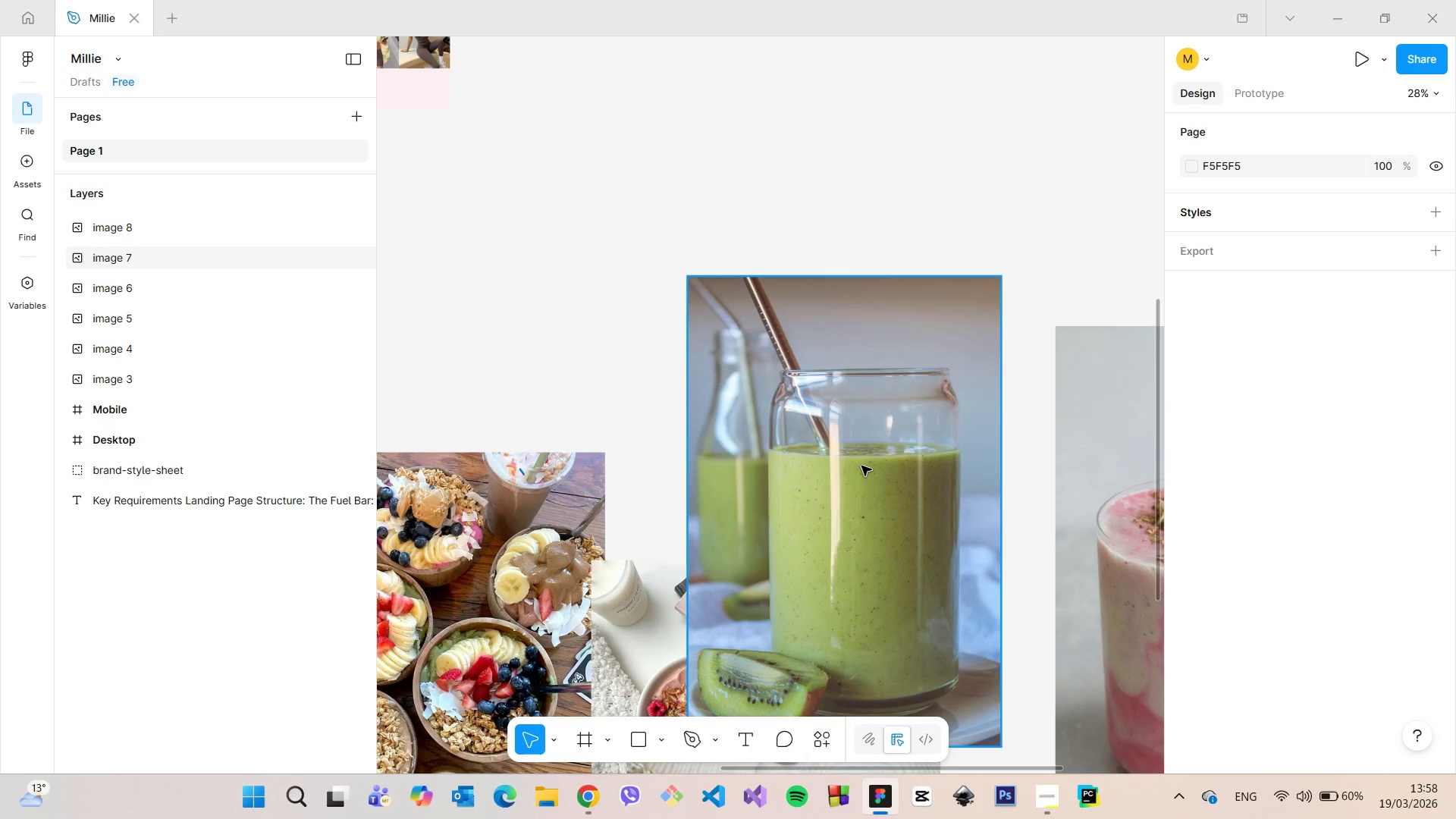 
scroll: coordinate [861, 466], scroll_direction: down, amount: 7.0
 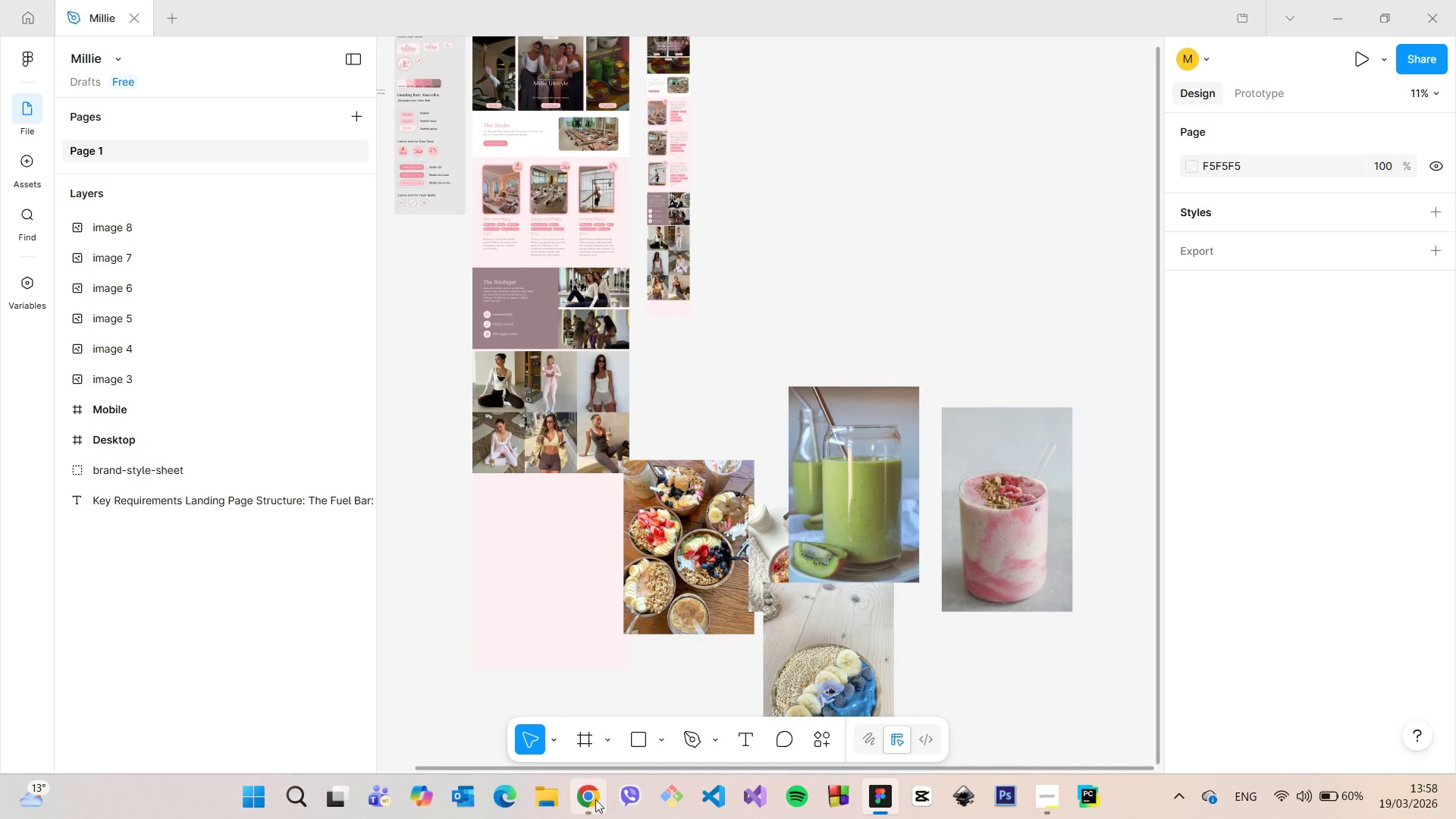 
left_click([593, 801])
 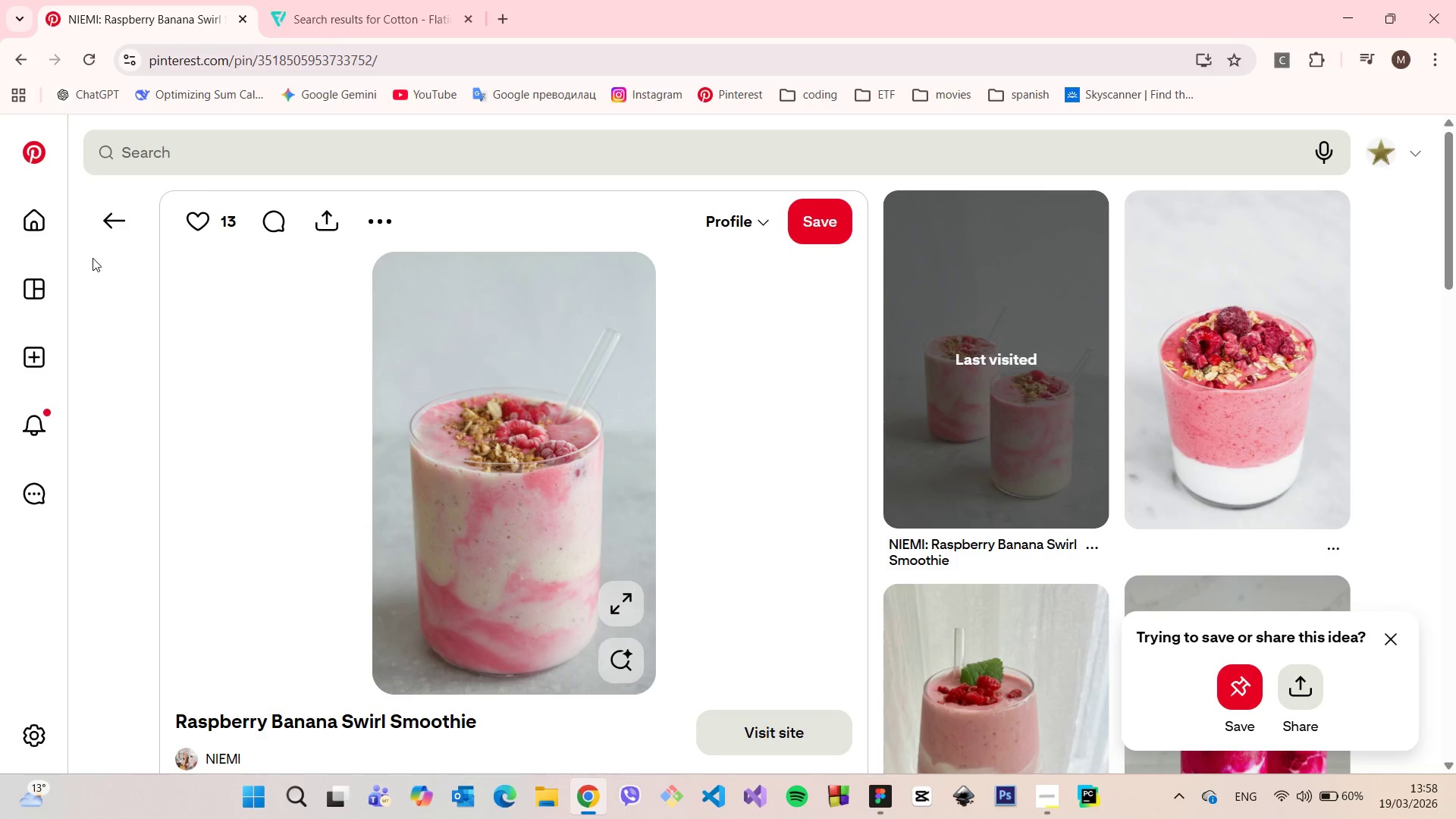 
left_click([102, 234])
 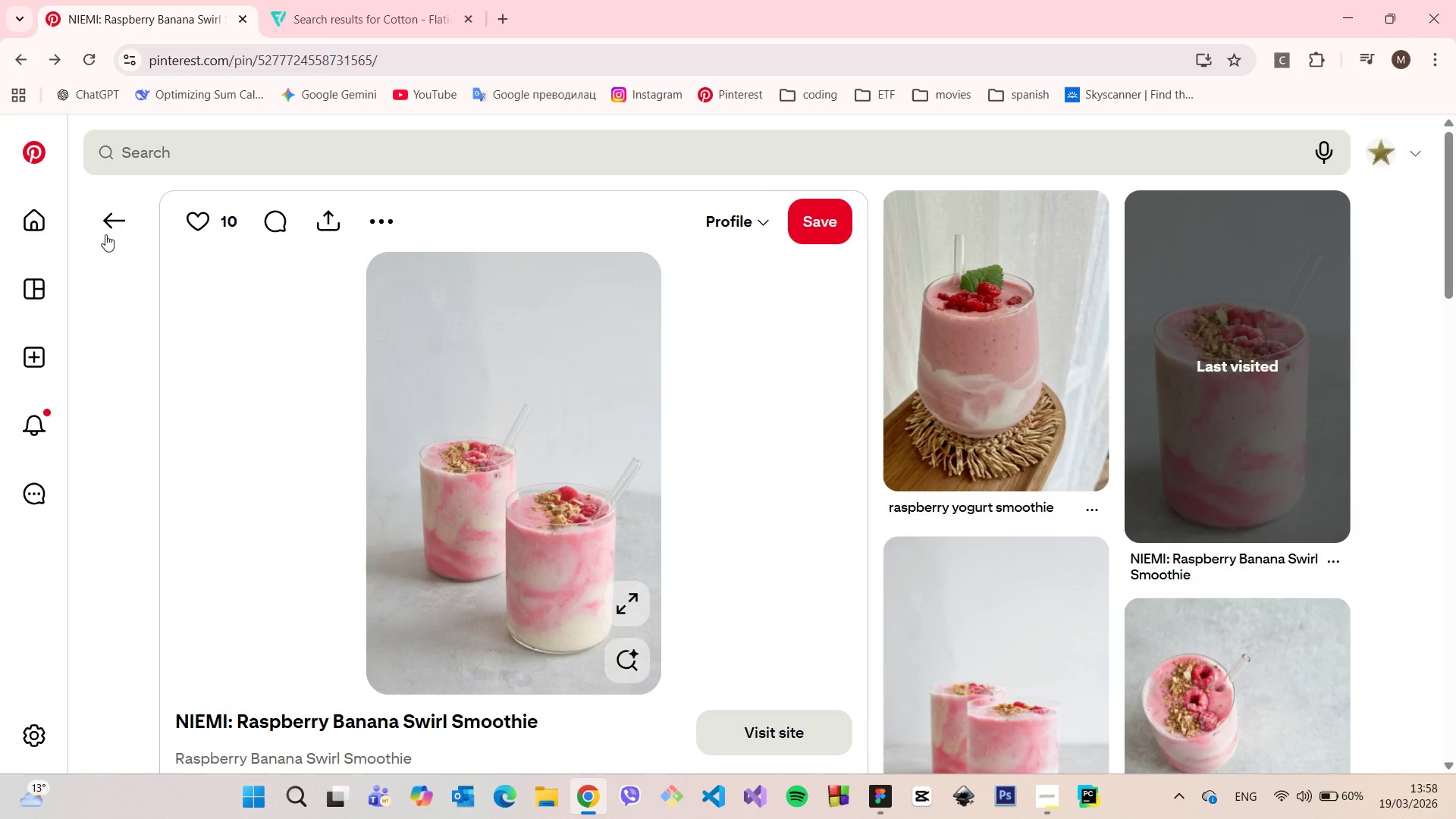 
left_click([108, 234])
 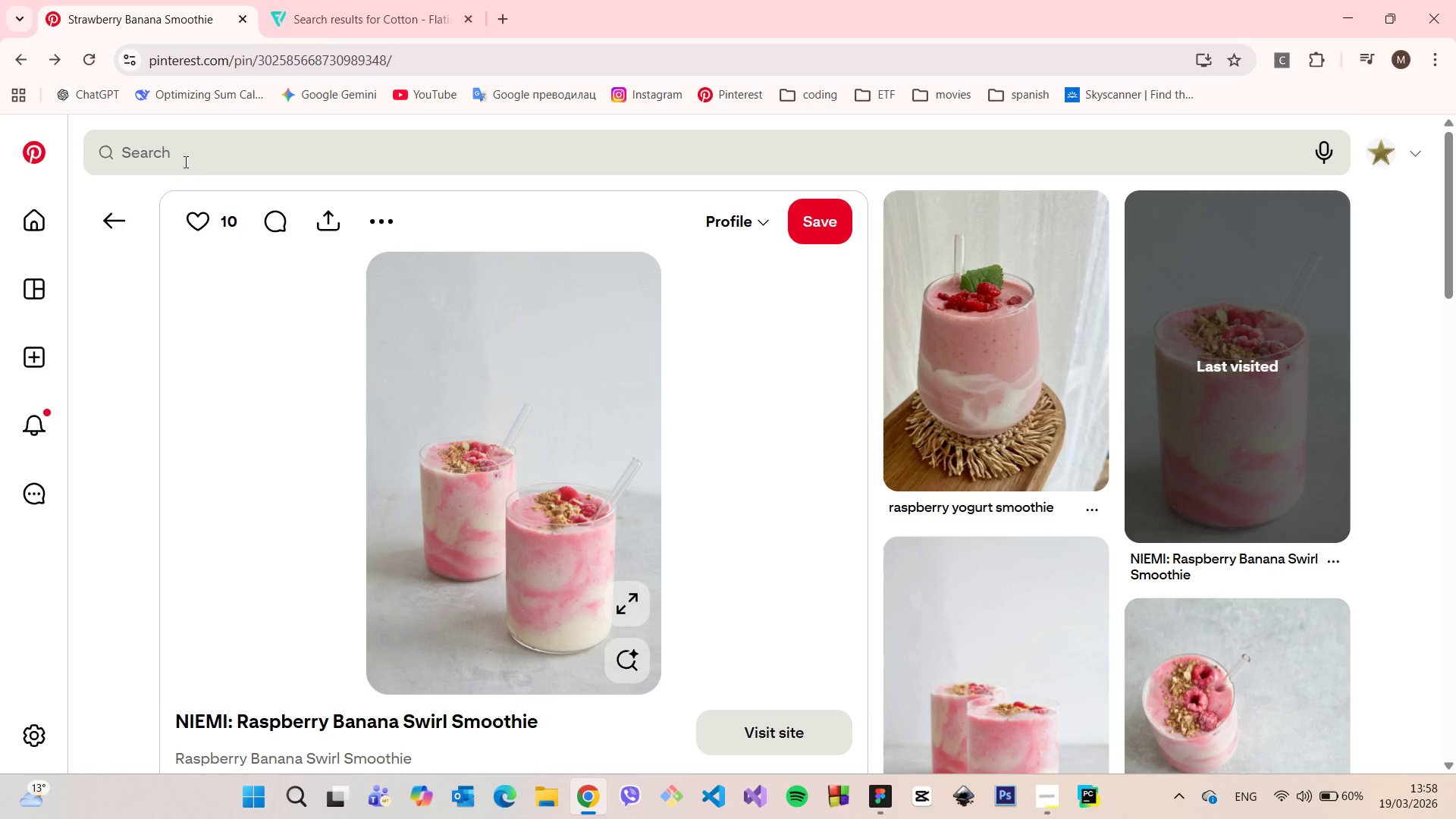 
left_click([184, 161])
 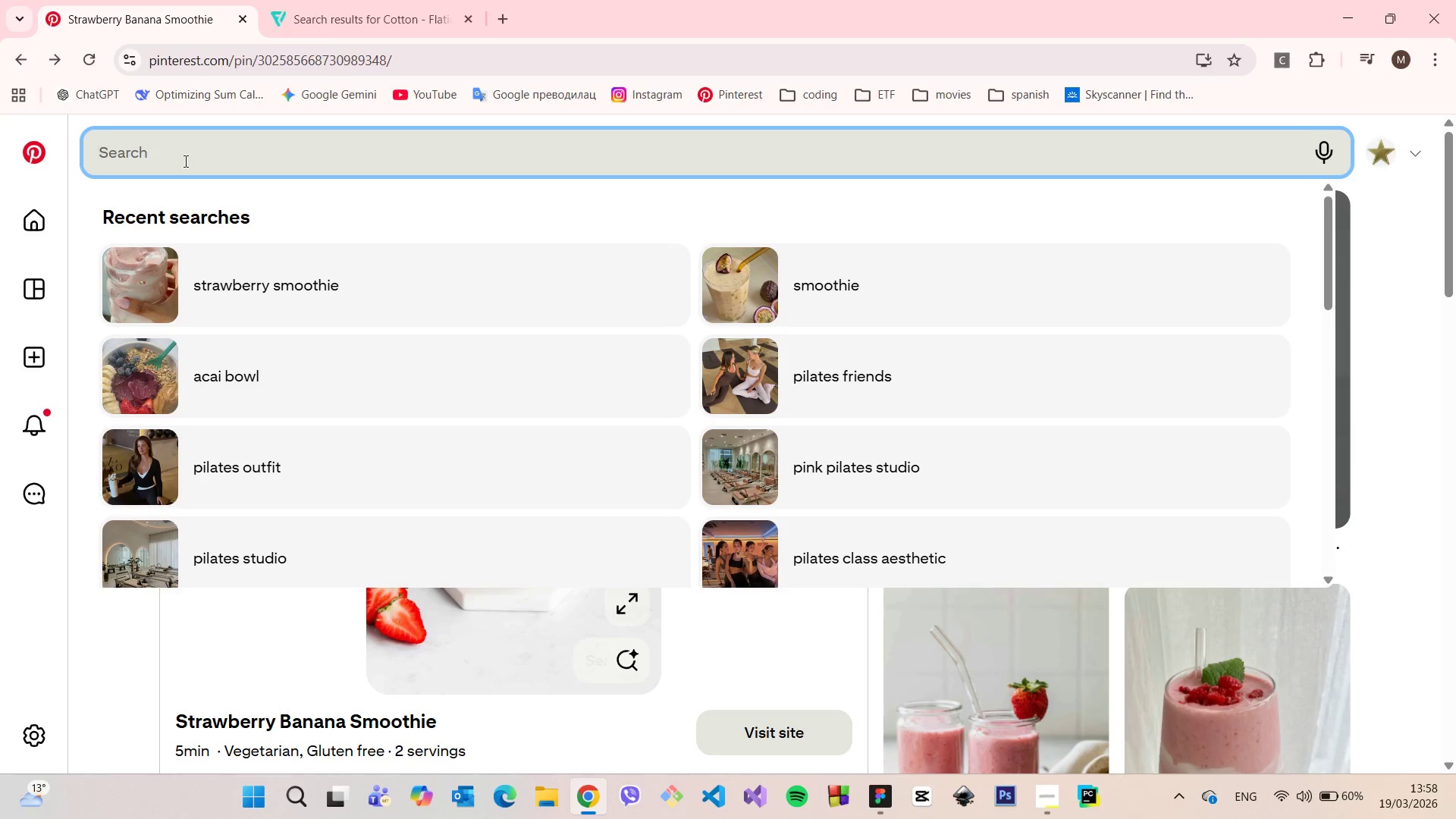 
type(green smoothie)
 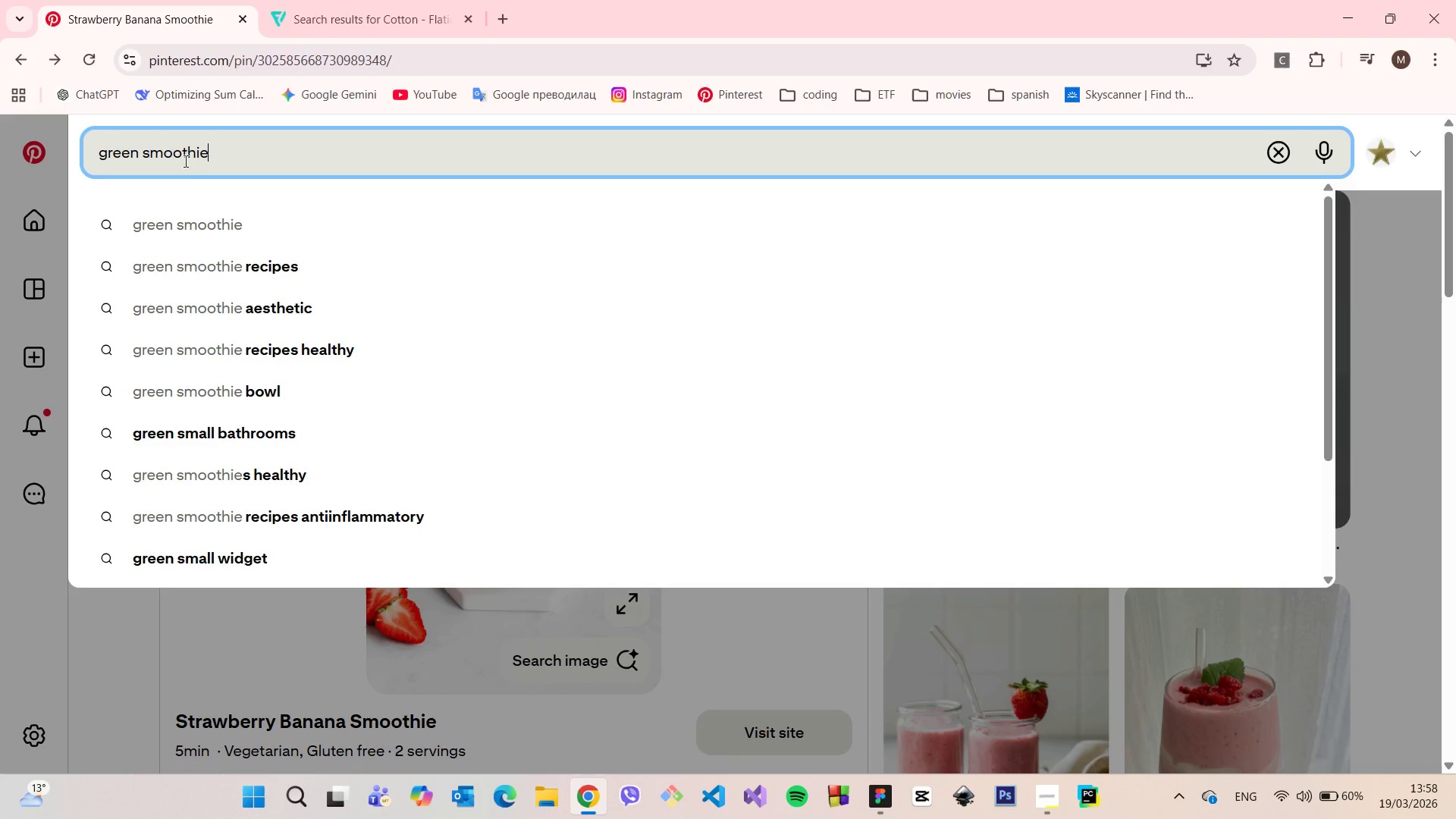 
key(Enter)
 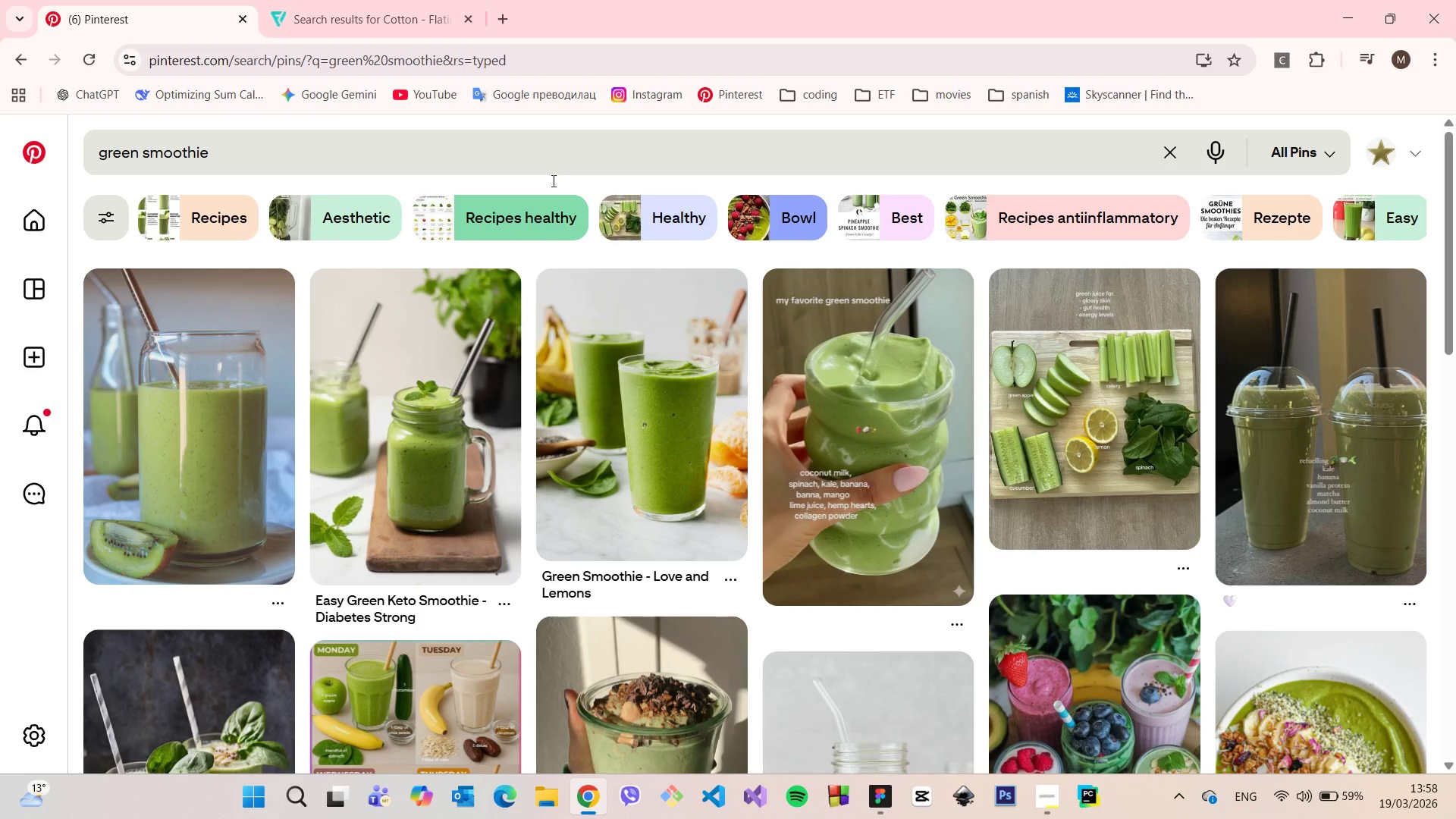 
wait(5.36)
 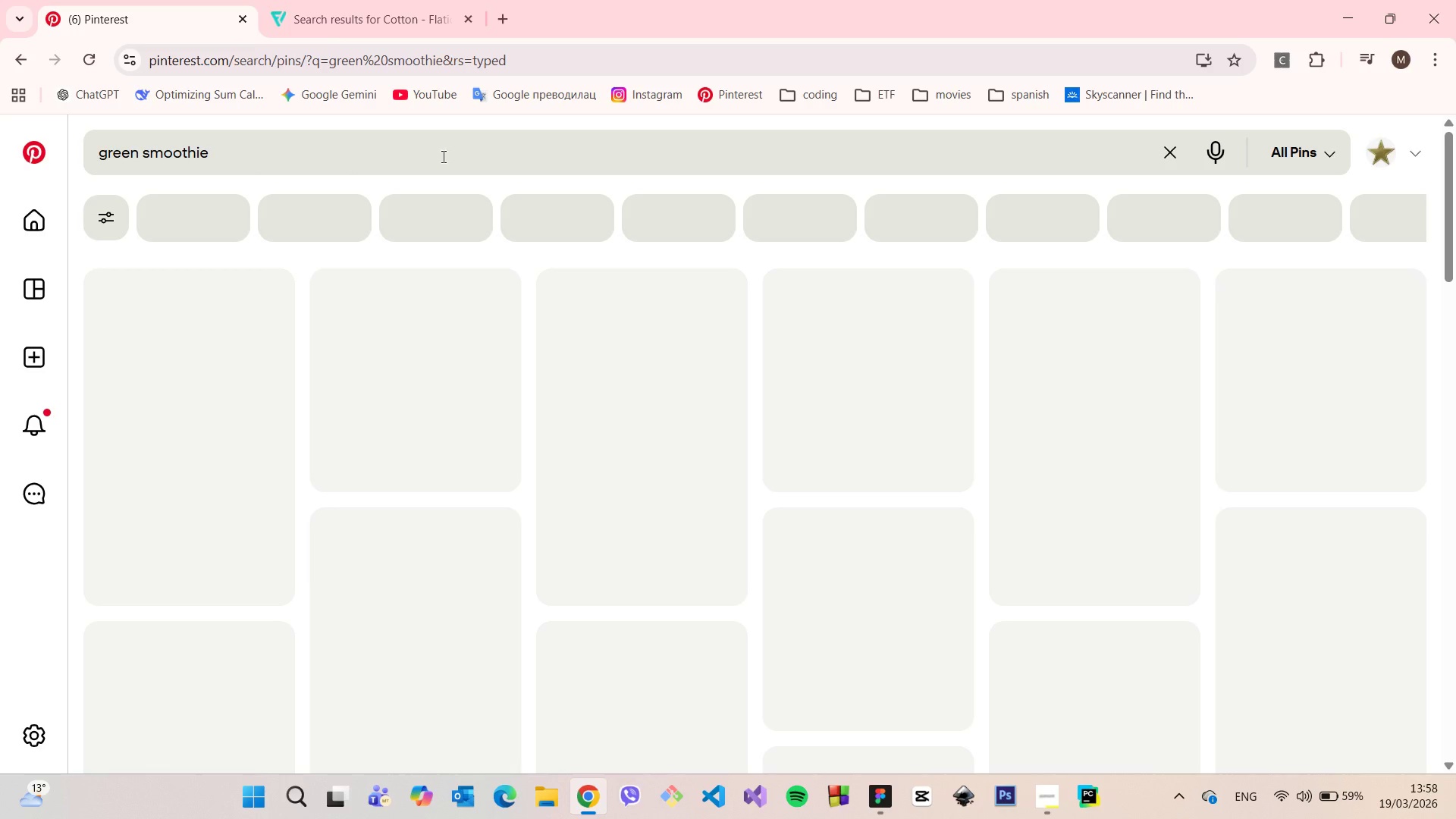 
scroll: coordinate [856, 368], scroll_direction: down, amount: 14.0
 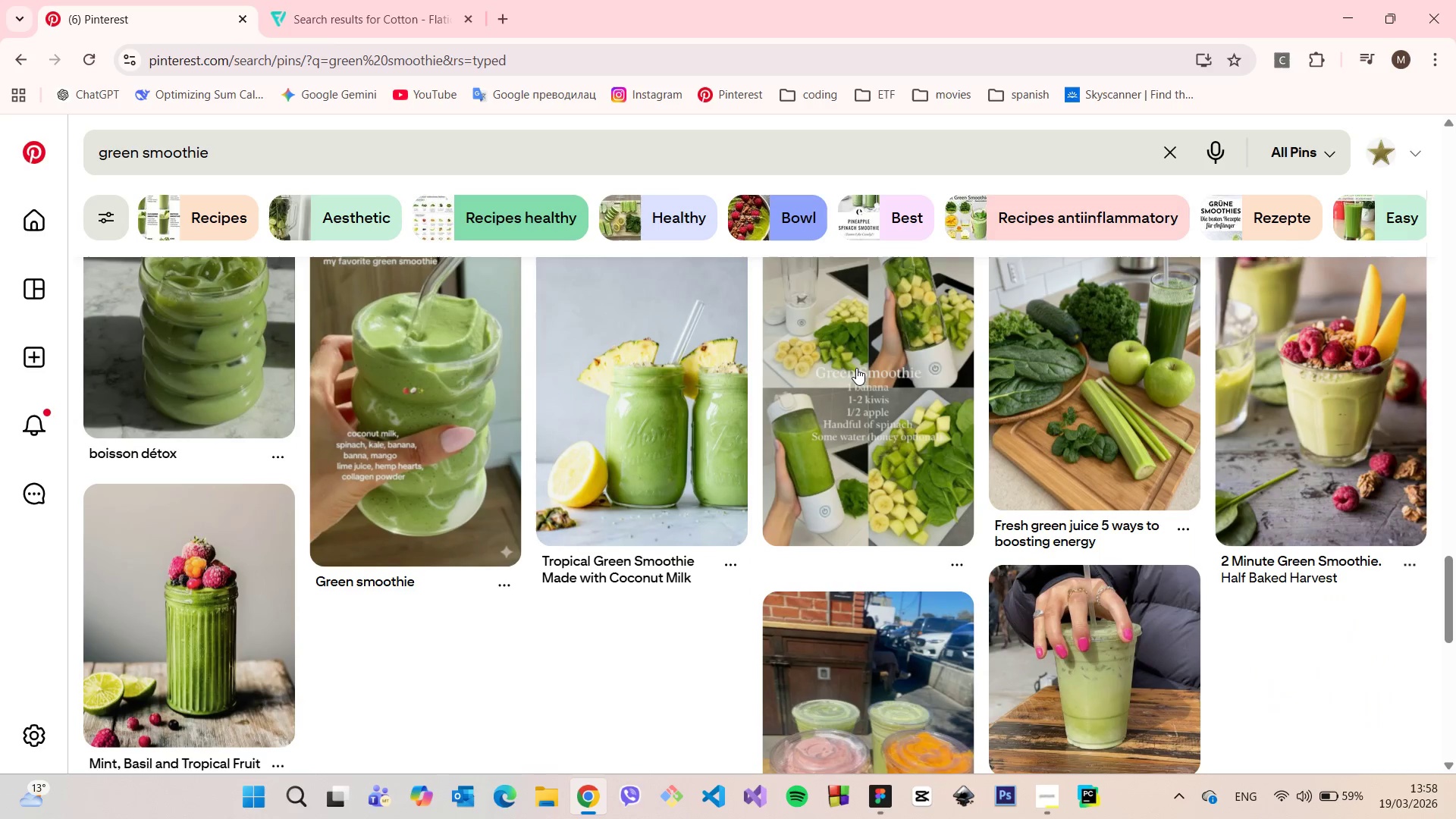 
scroll: coordinate [856, 368], scroll_direction: up, amount: 2.0
 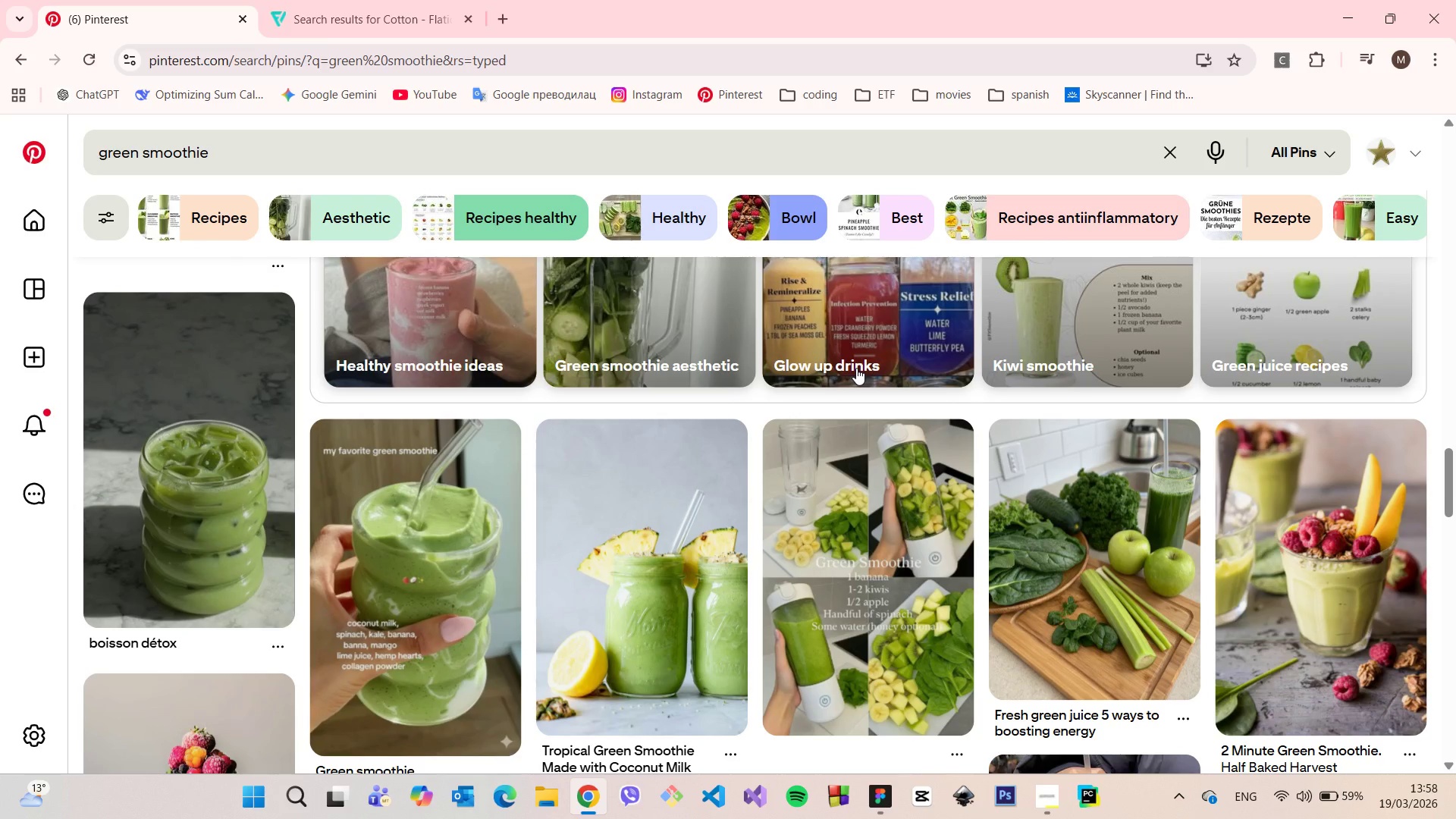 
wait(6.61)
 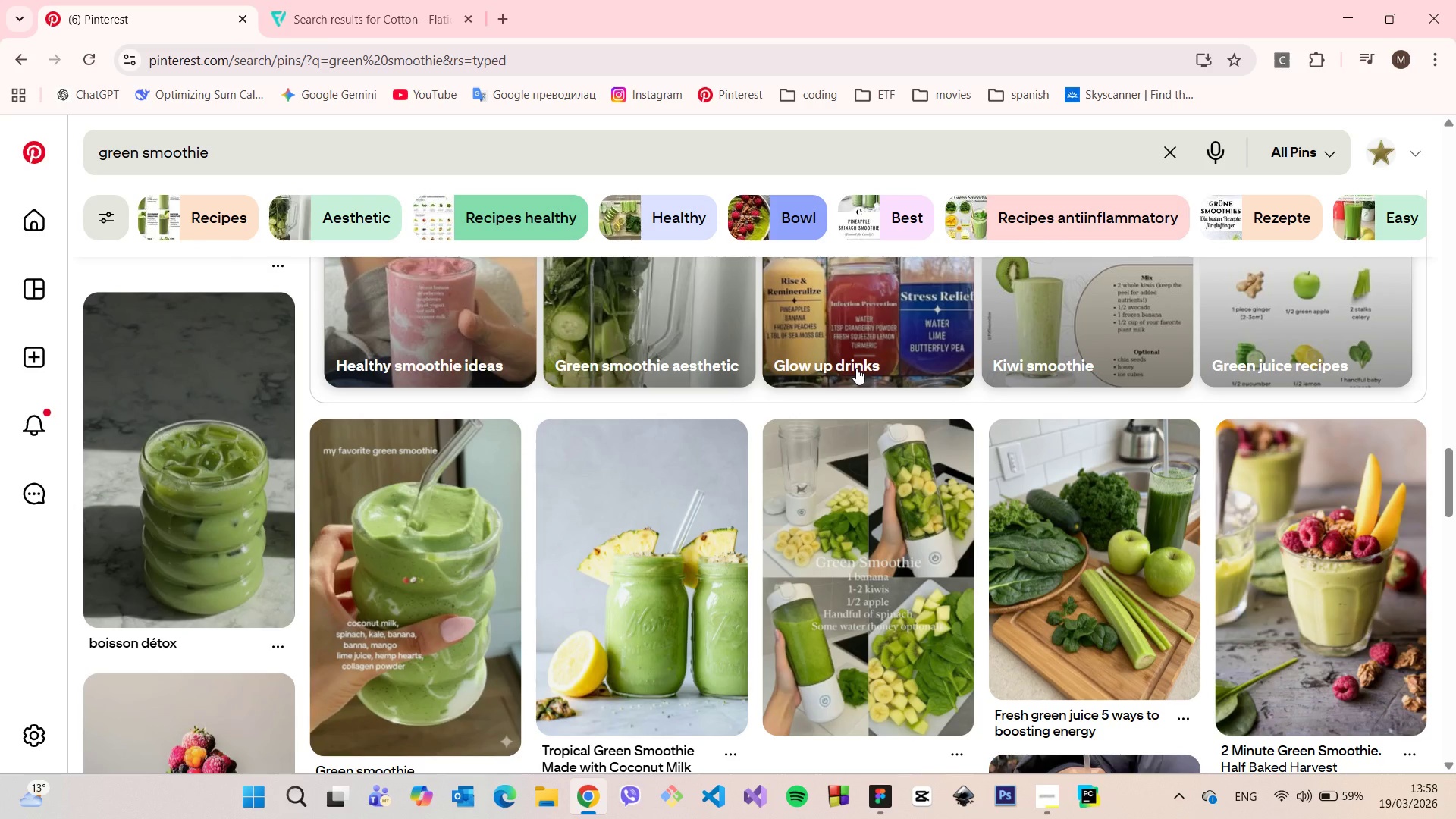 
scroll: coordinate [856, 368], scroll_direction: down, amount: 10.0
 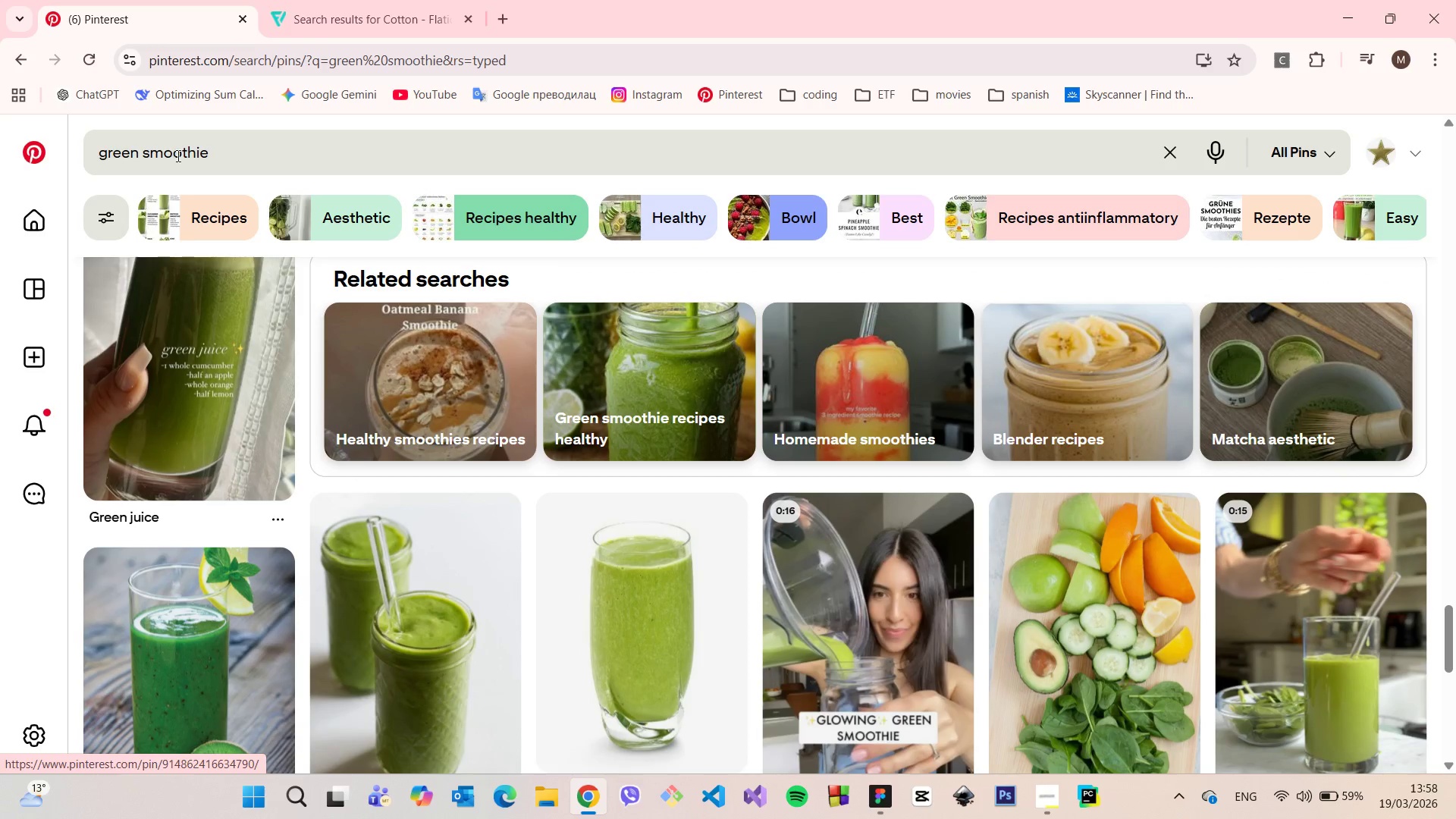 
left_click_drag(start_coordinate=[136, 154], to_coordinate=[91, 152])
 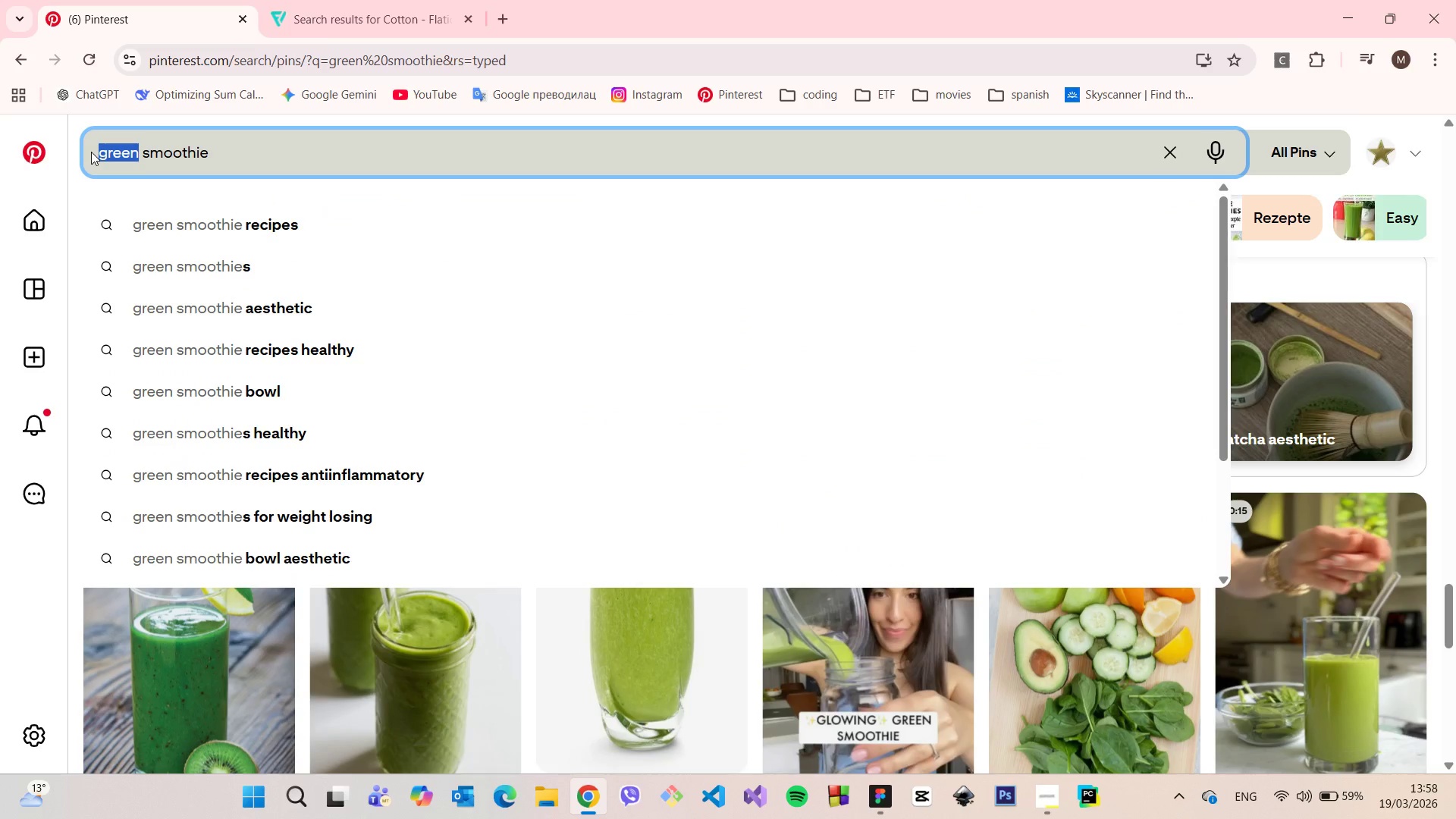 
type(orange)
 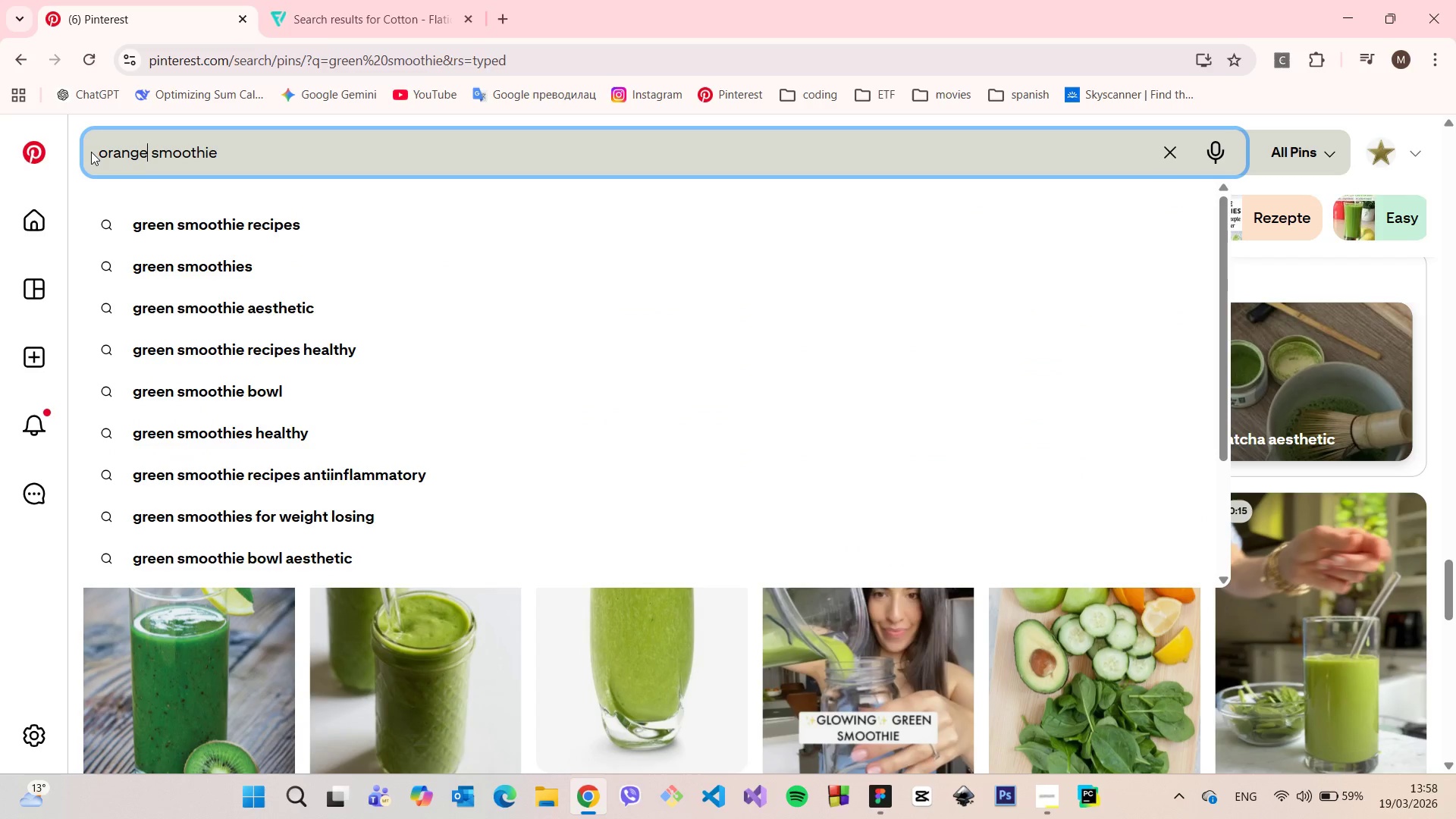 
key(Enter)
 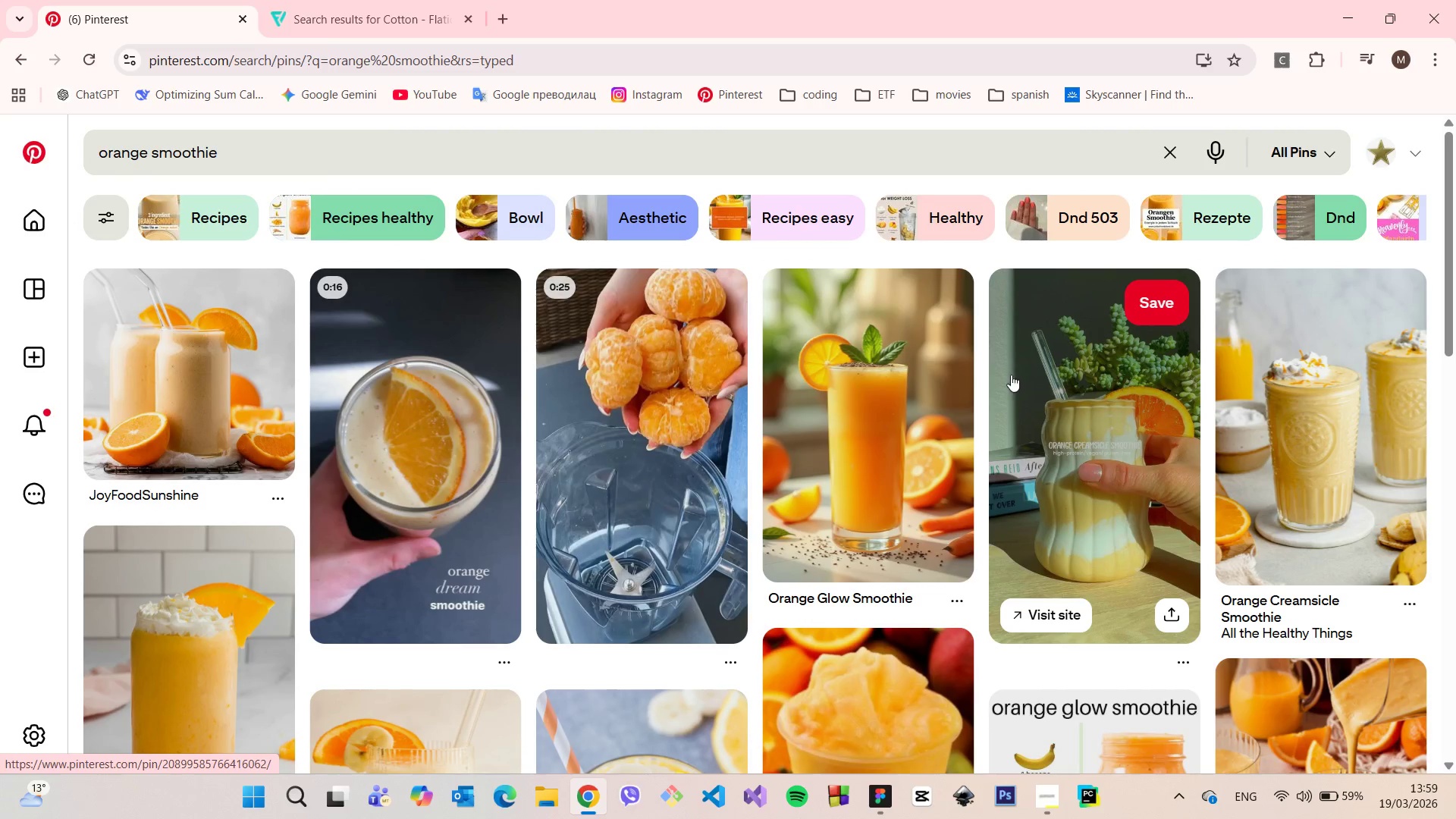 
wait(6.44)
 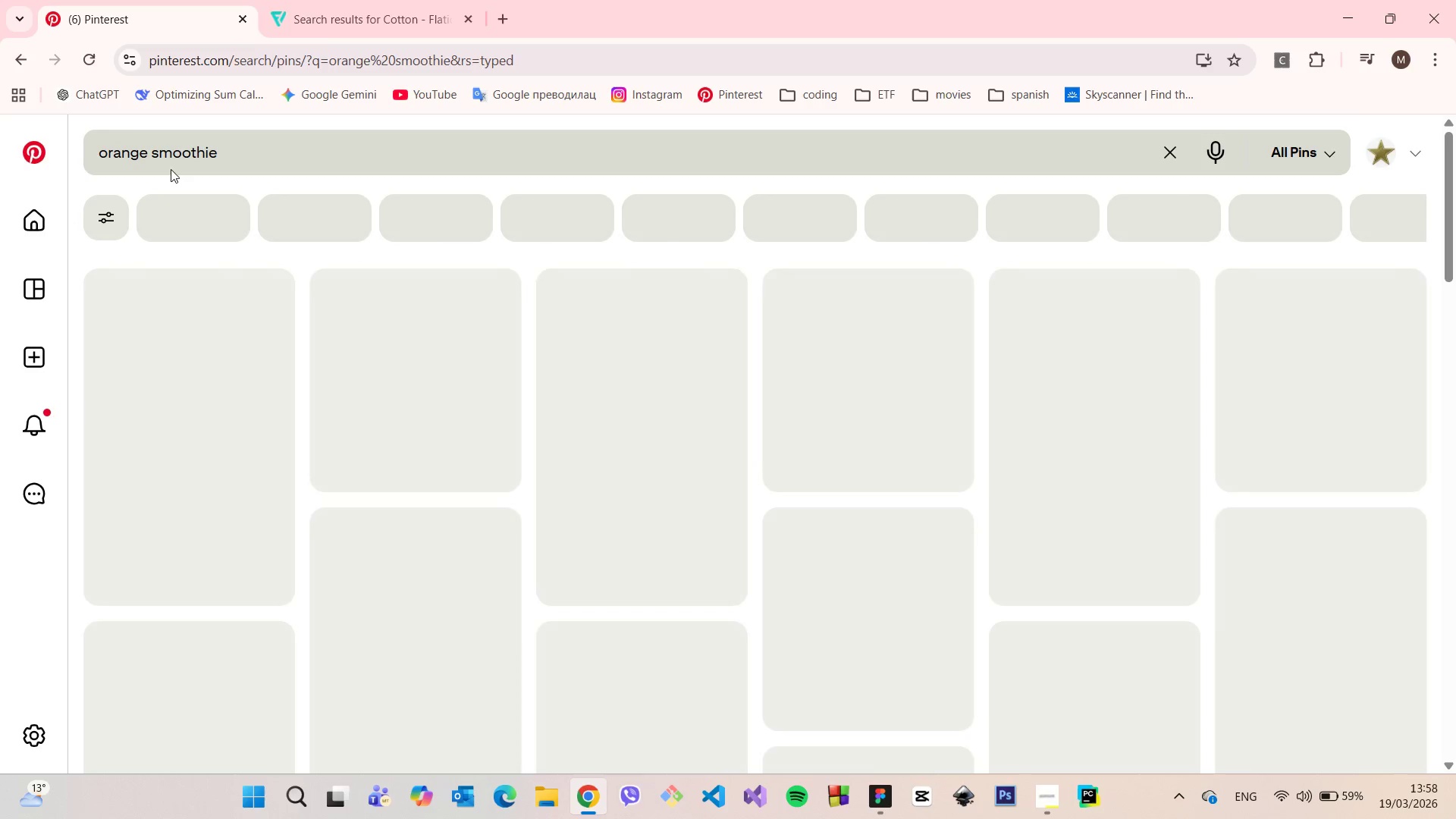 
scroll: coordinate [810, 393], scroll_direction: down, amount: 13.0
 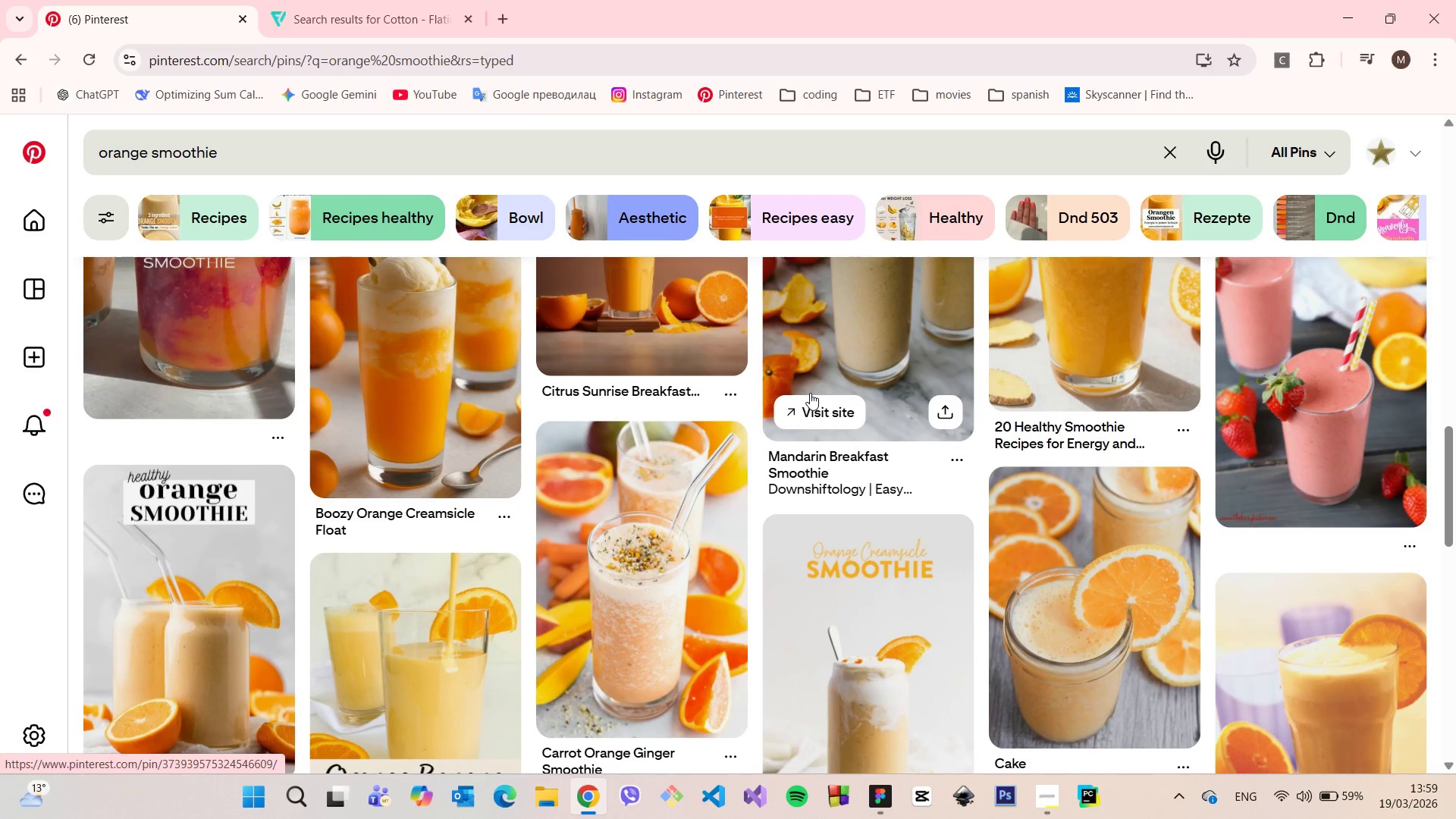 
scroll: coordinate [810, 393], scroll_direction: down, amount: 8.0
 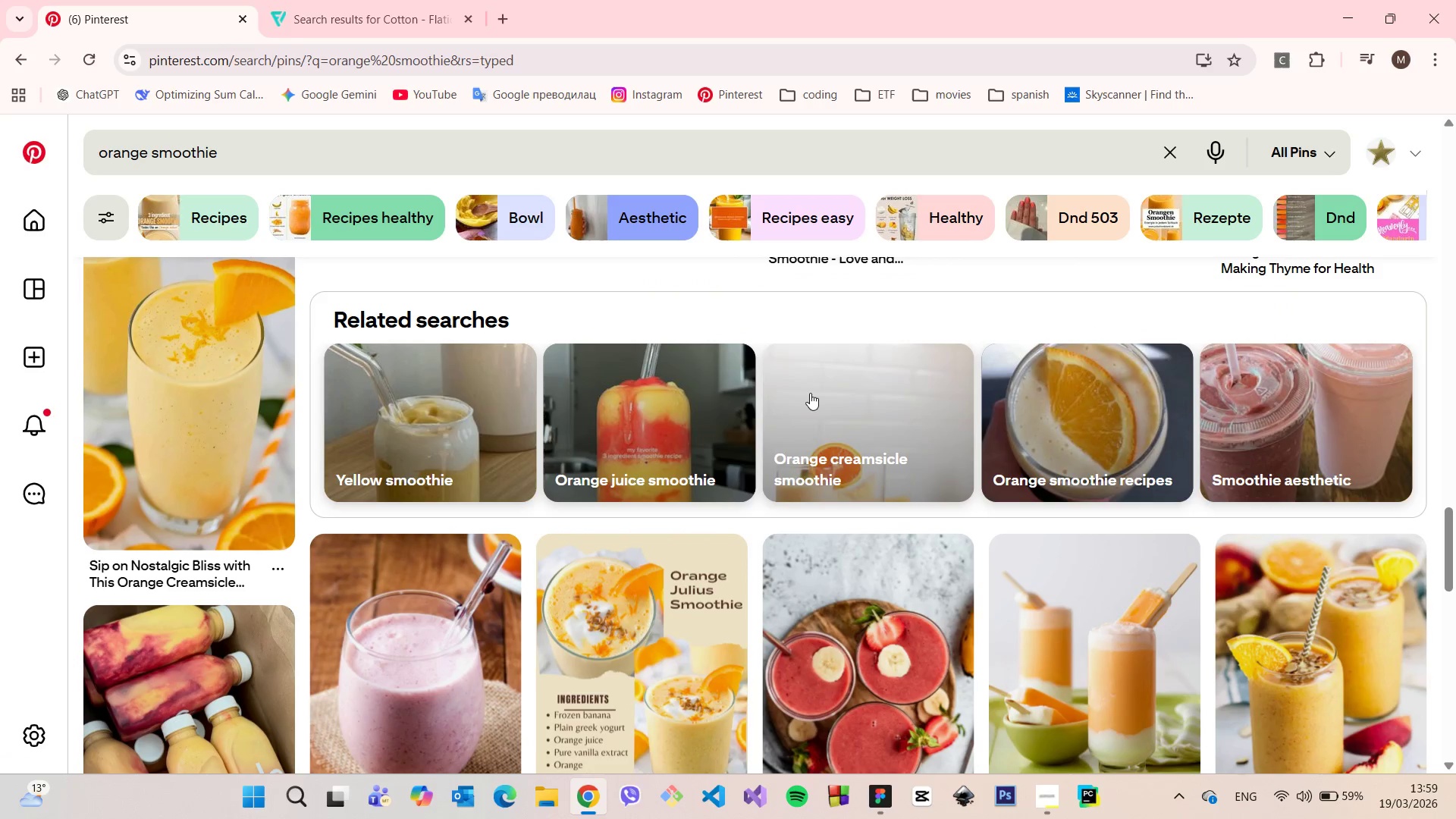 
left_click([651, 395])
 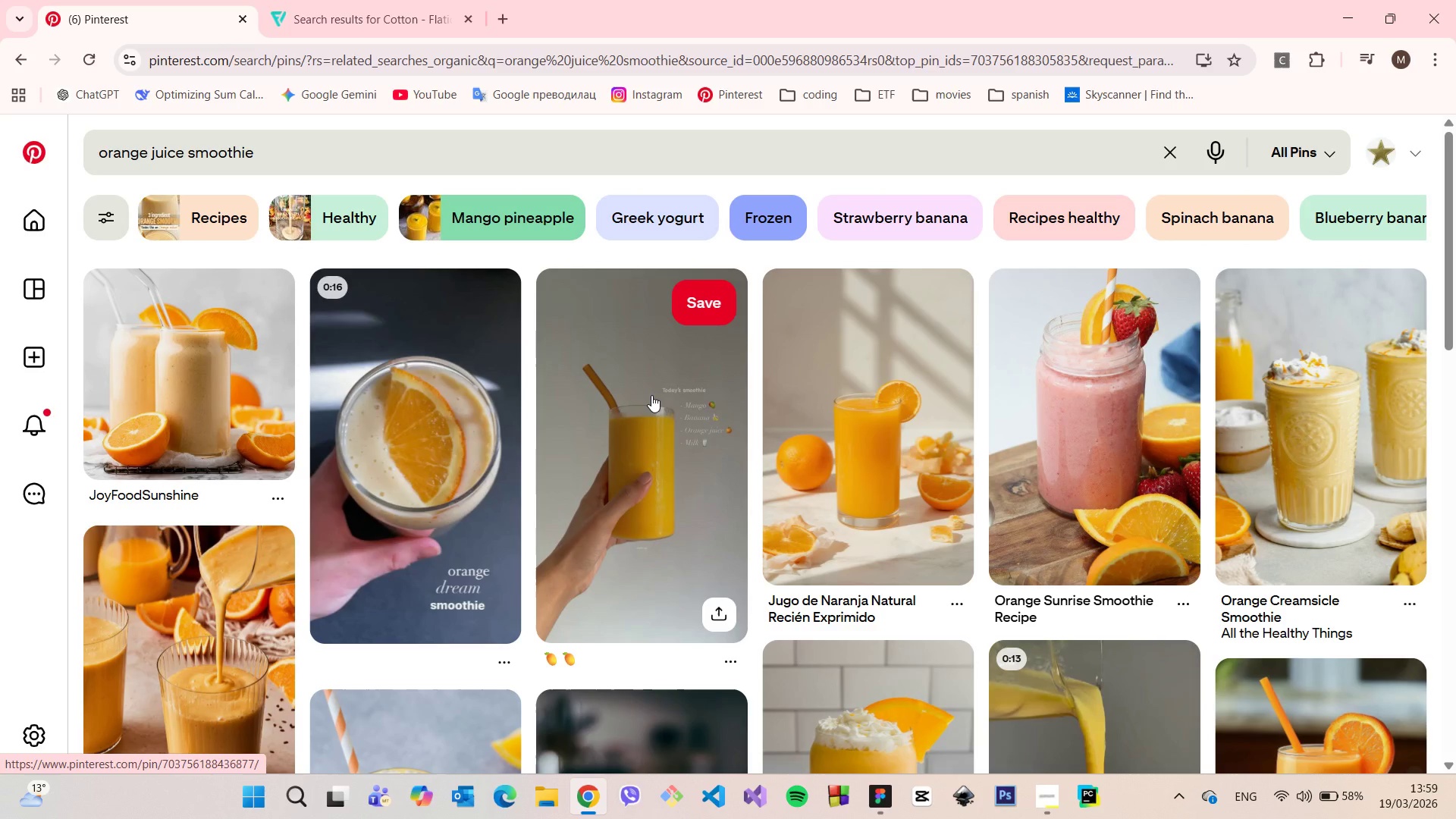 
wait(9.91)
 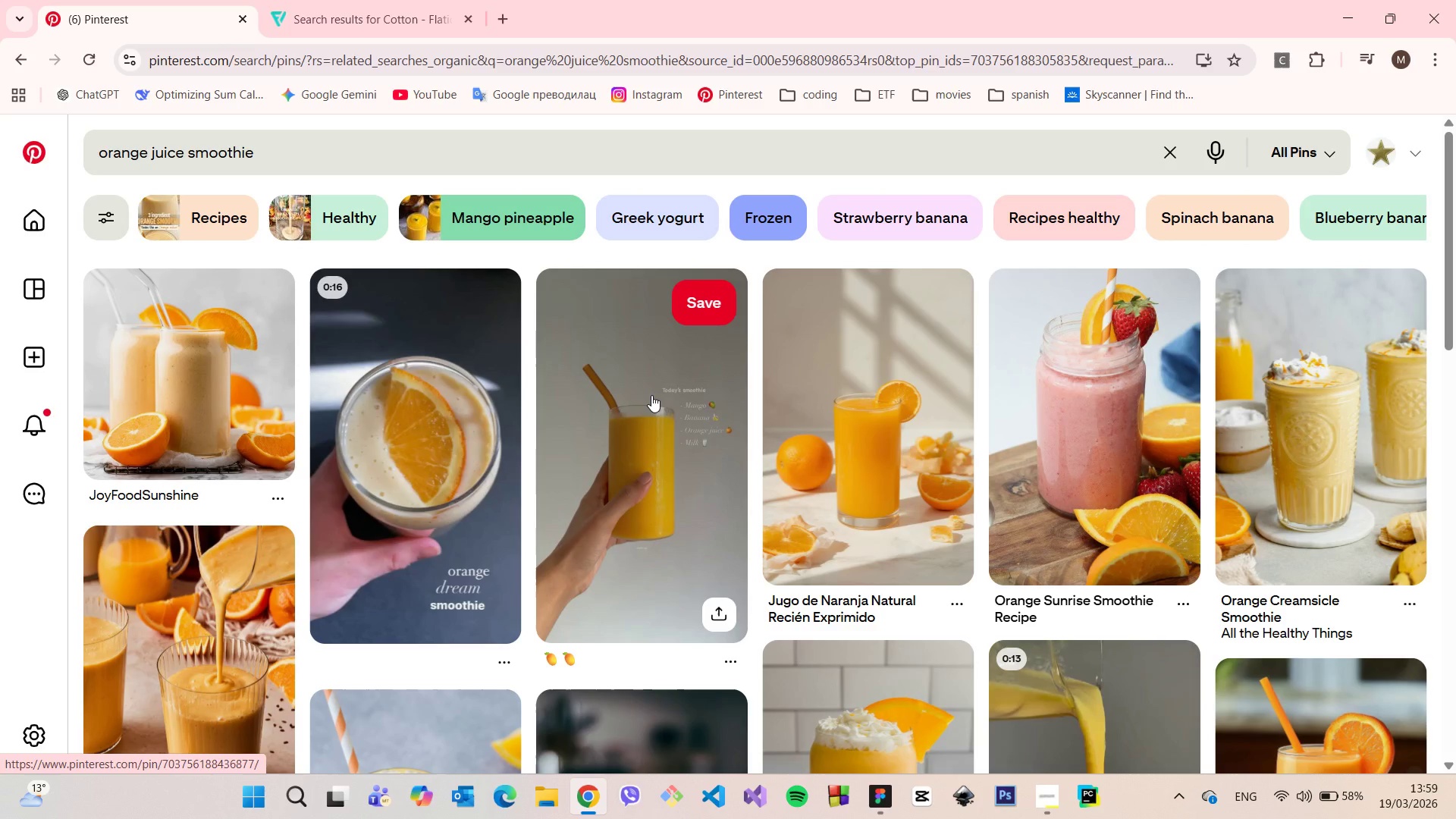 
scroll: coordinate [651, 395], scroll_direction: down, amount: 2.0
 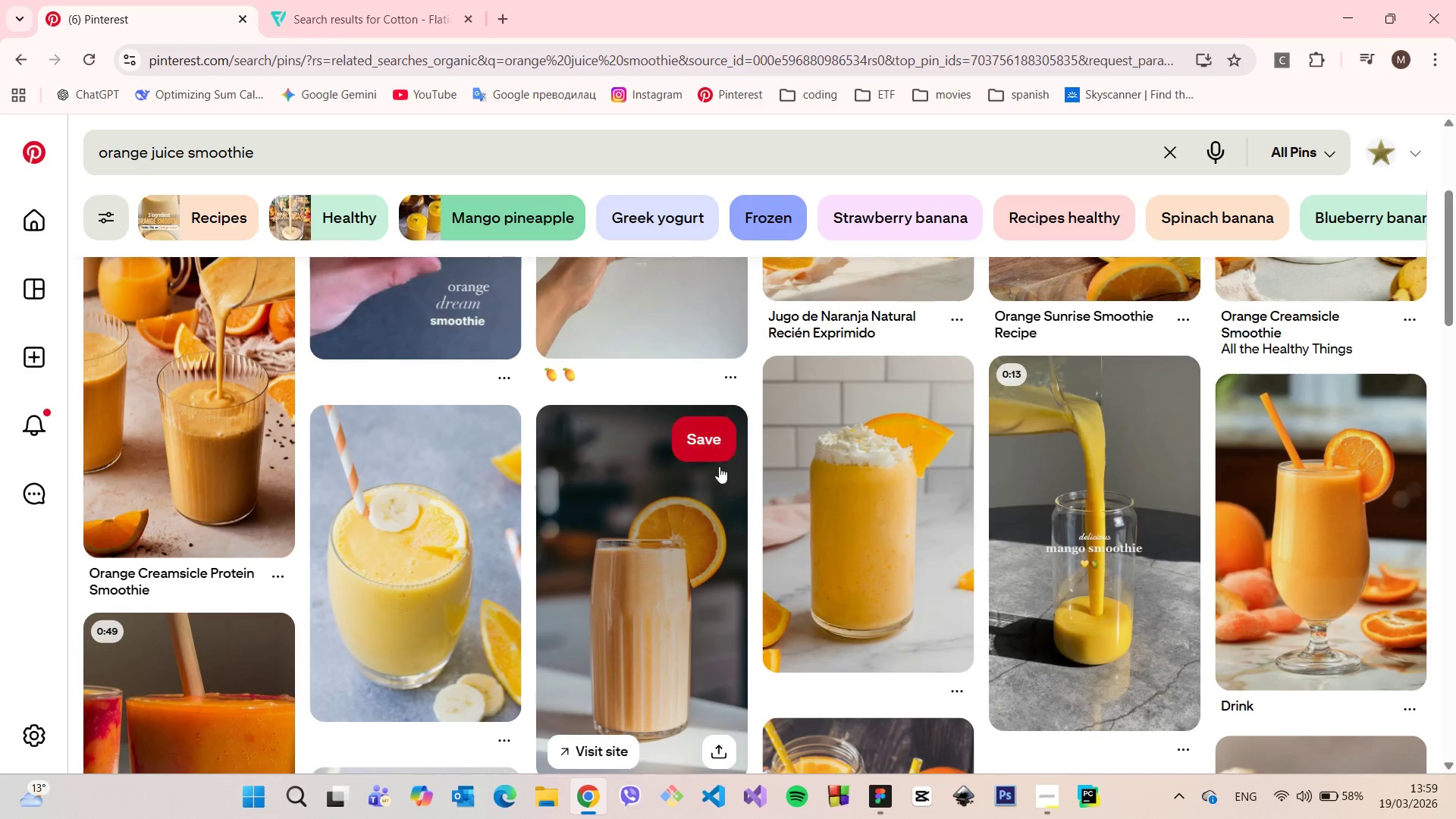 
scroll: coordinate [258, 362], scroll_direction: up, amount: 5.0
 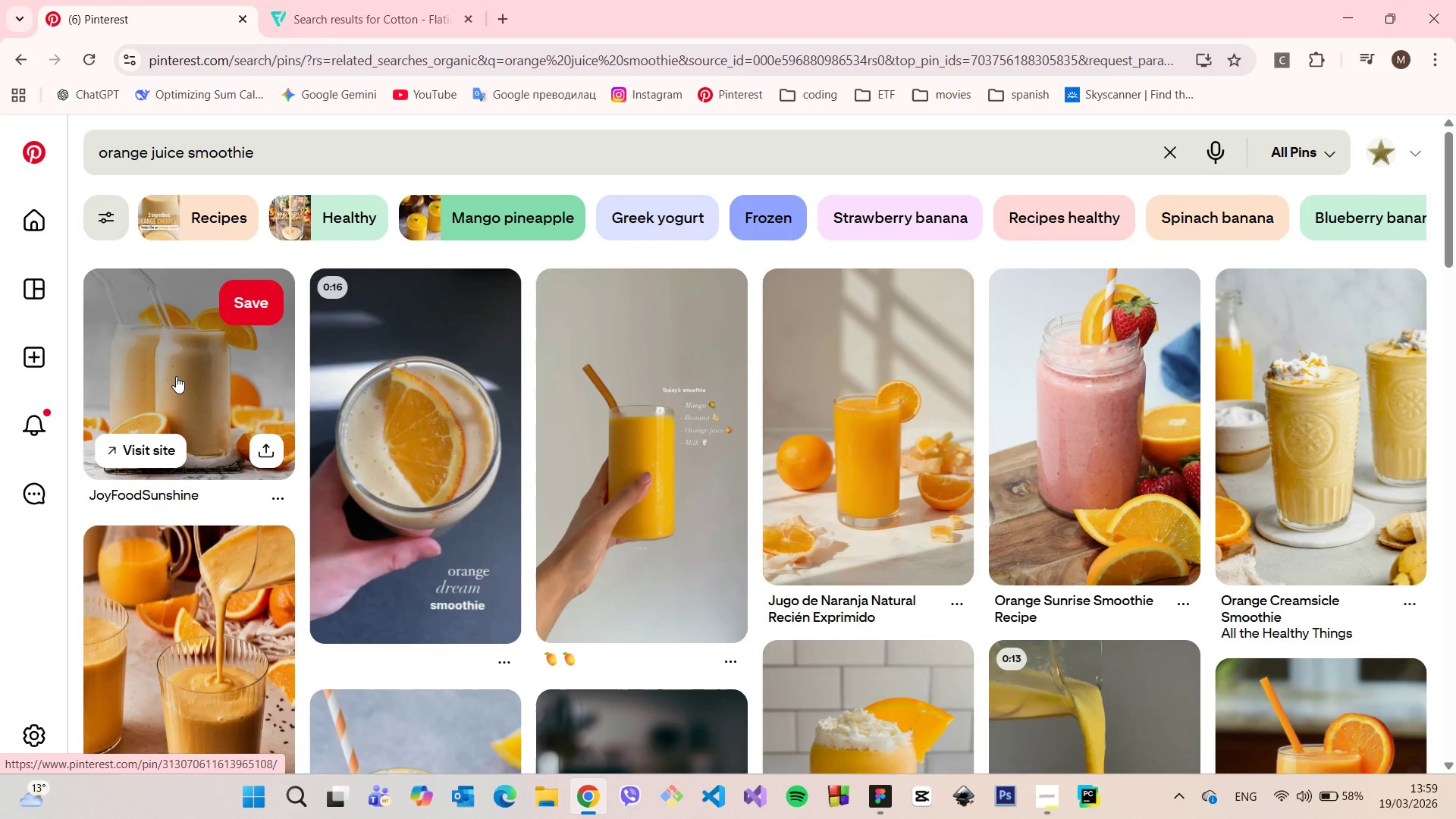 
scroll: coordinate [579, 443], scroll_direction: down, amount: 18.0
 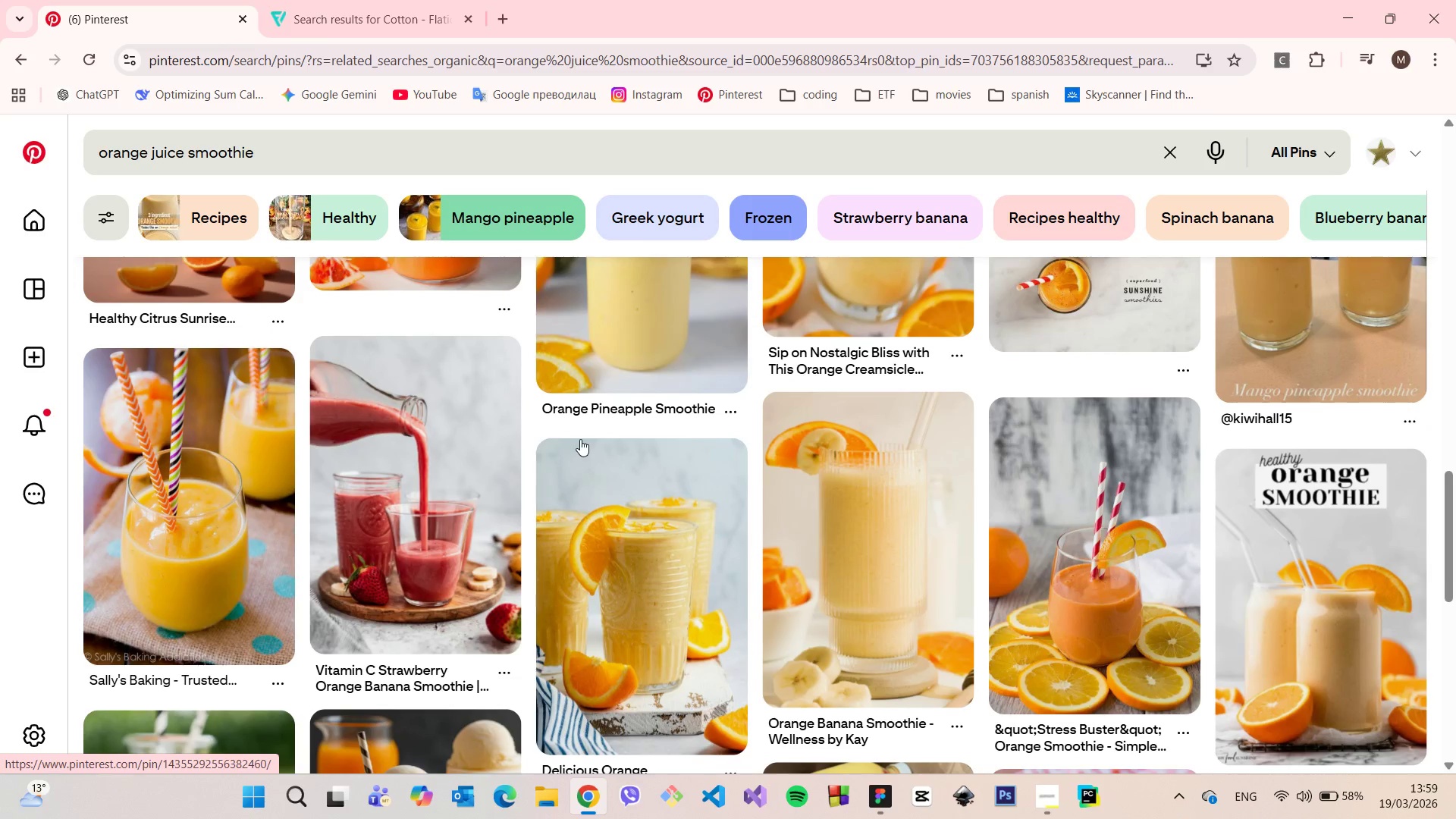 
scroll: coordinate [581, 438], scroll_direction: down, amount: 16.0
 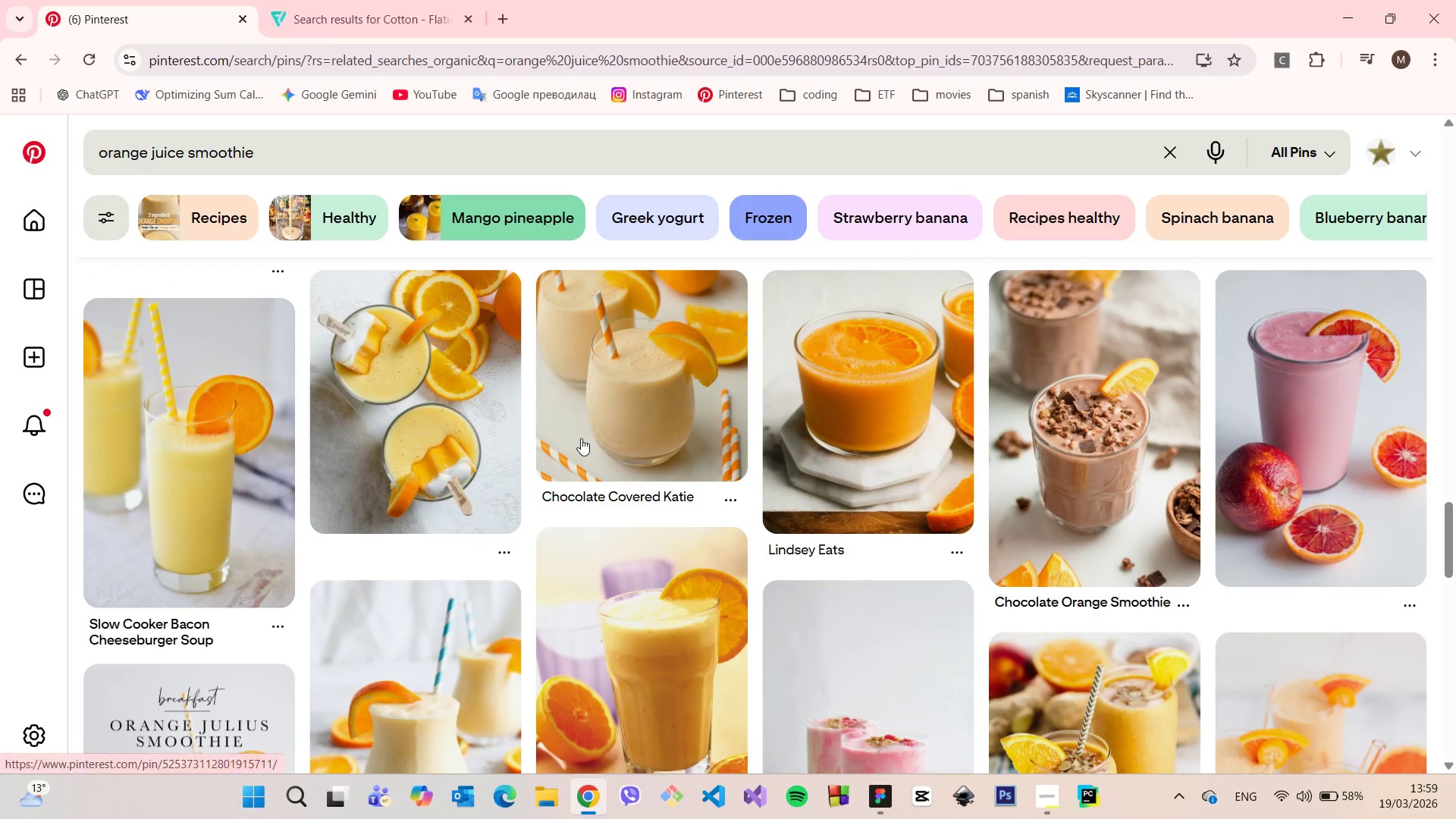 
scroll: coordinate [581, 438], scroll_direction: down, amount: 10.0
 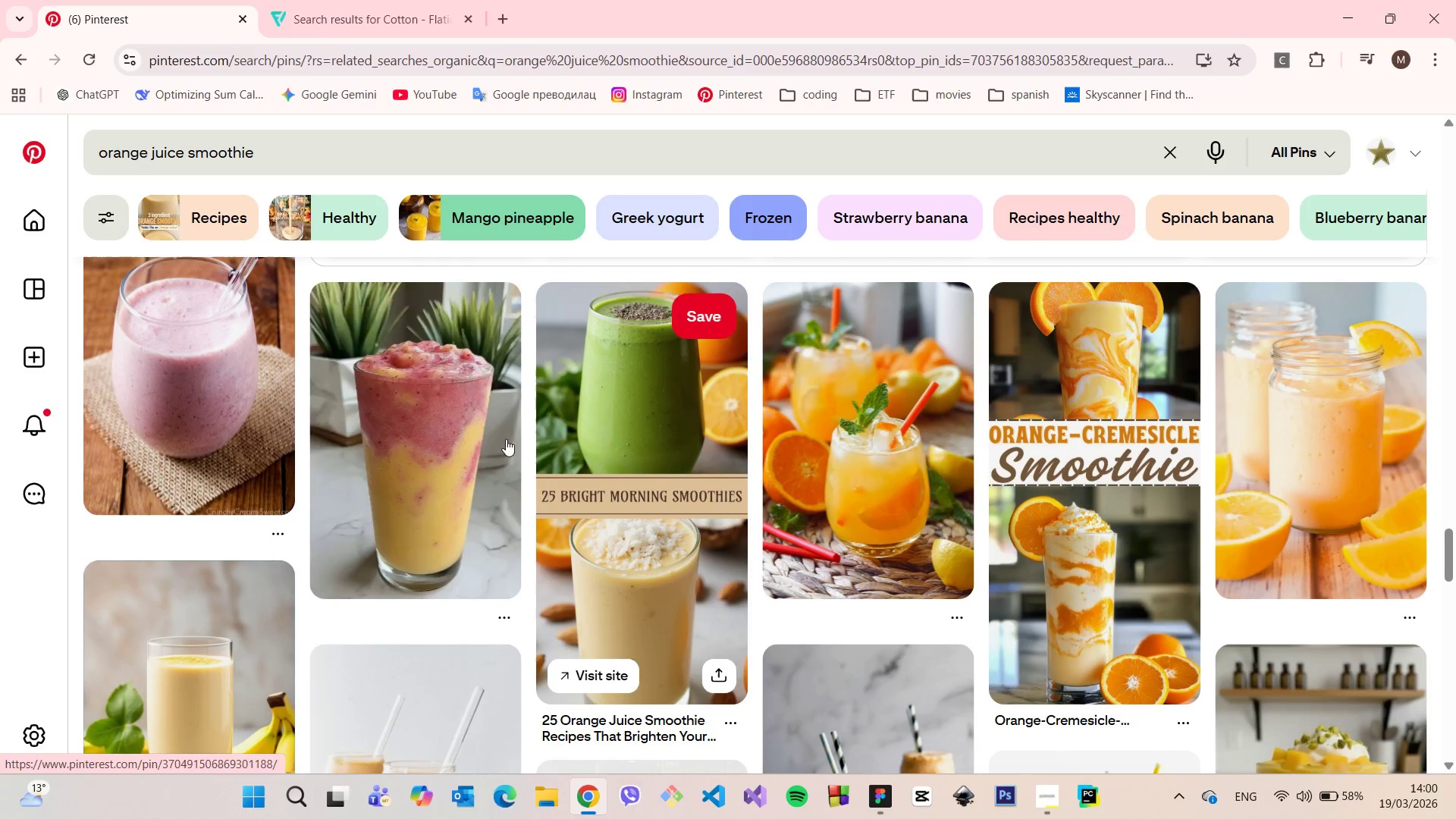 
left_click([455, 439])
 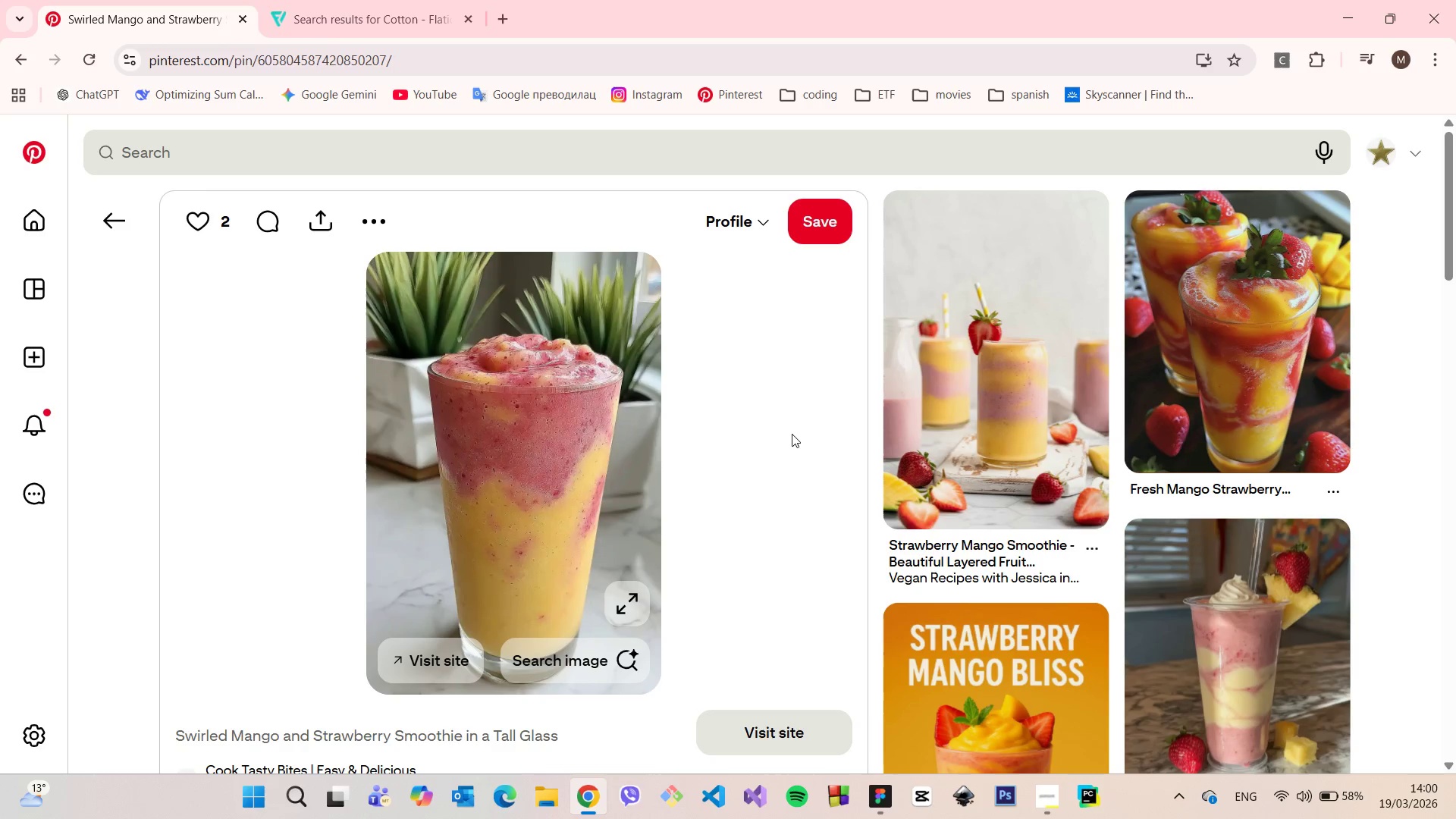 
wait(6.38)
 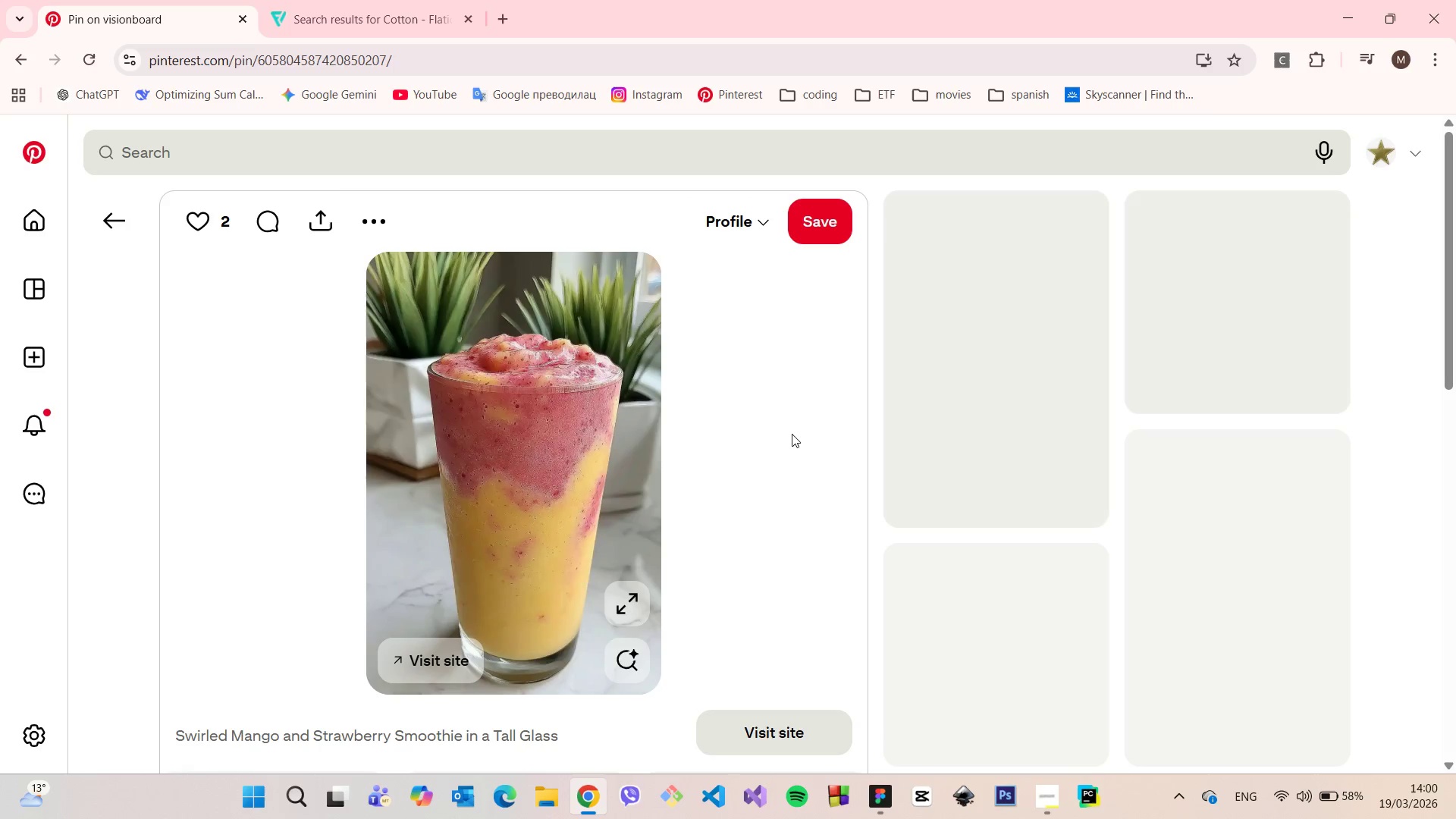 
scroll: coordinate [792, 434], scroll_direction: down, amount: 6.0
 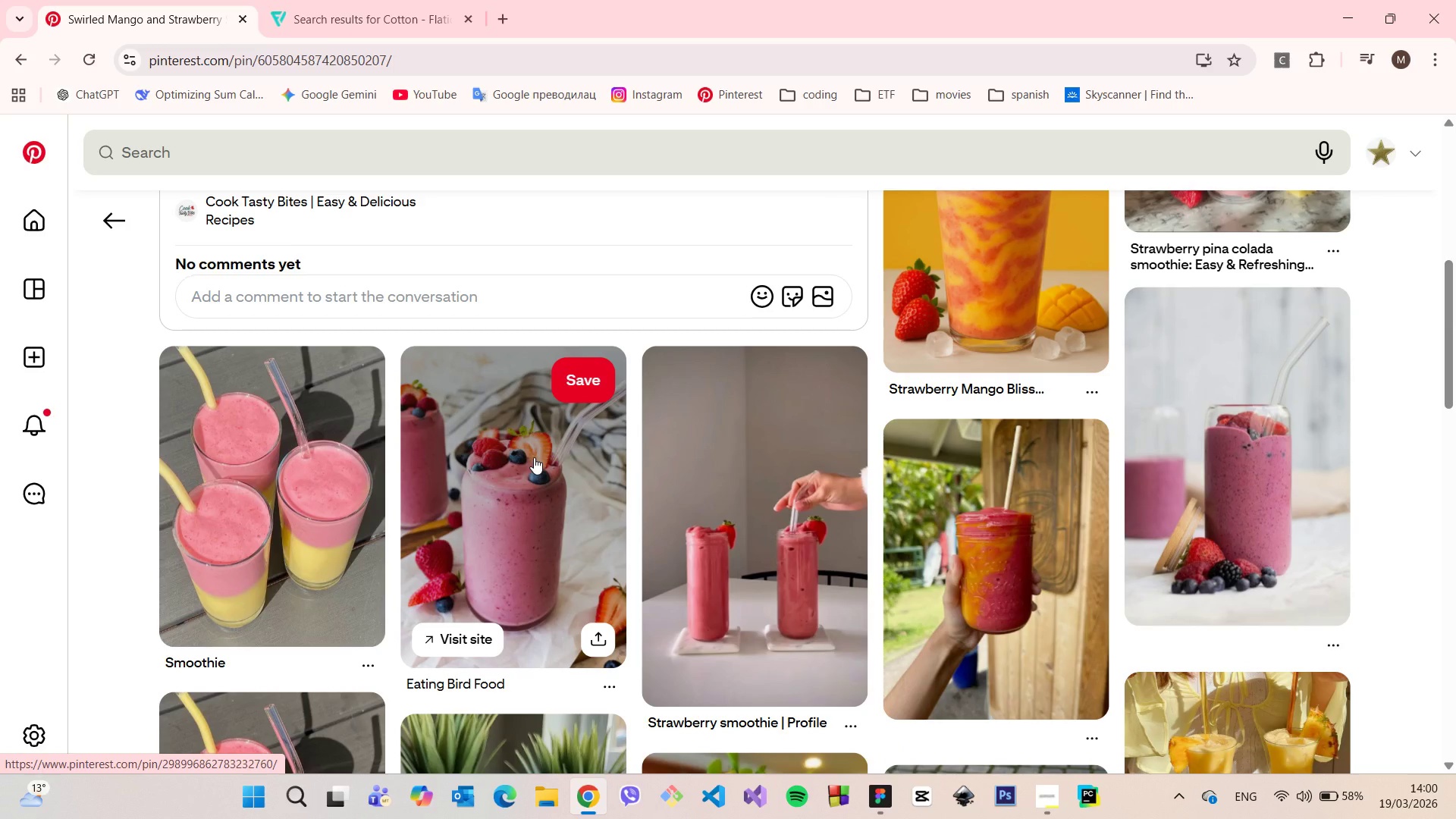 
left_click([534, 457])
 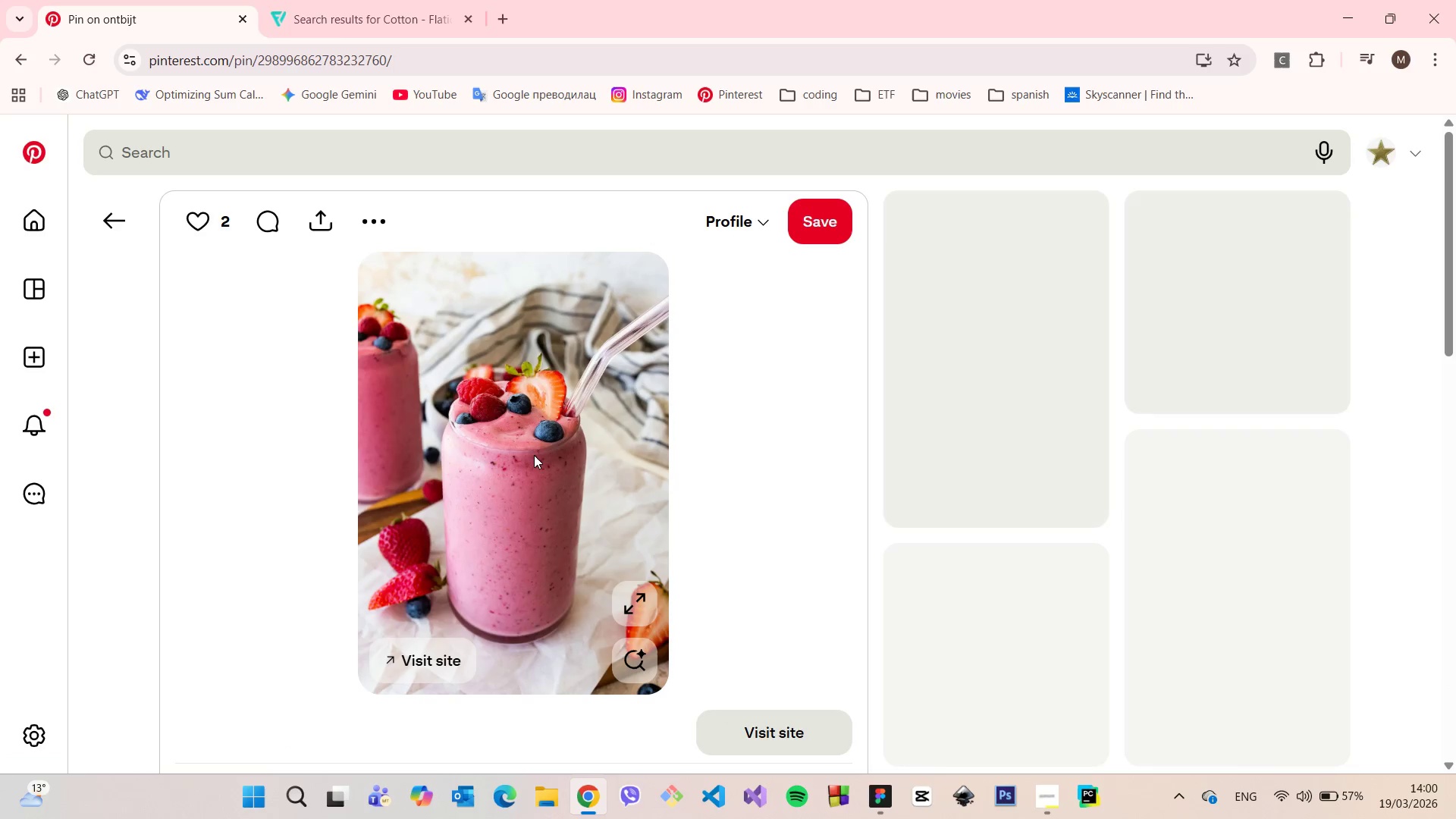 
right_click([534, 455])
 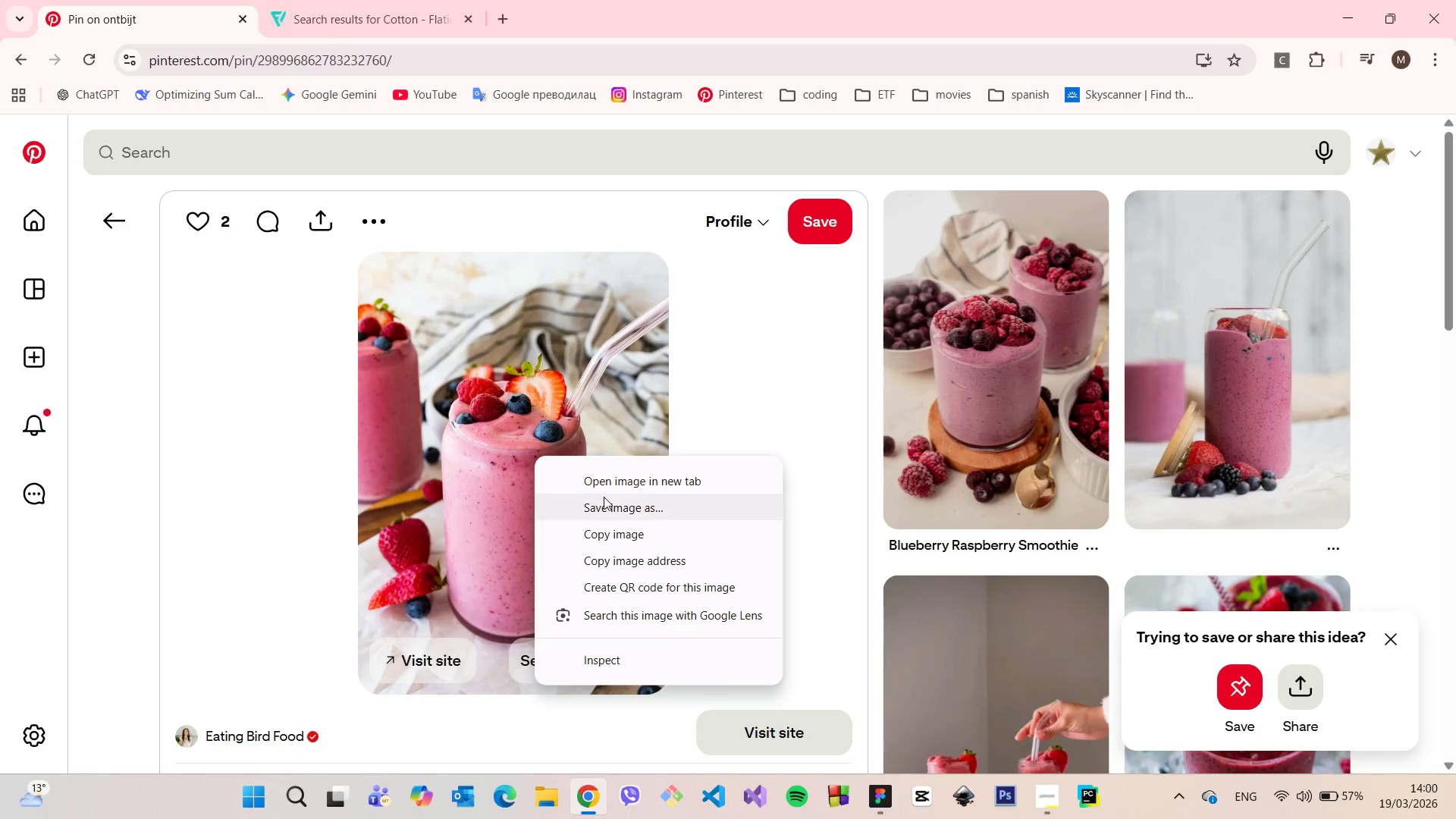 
left_click([613, 532])
 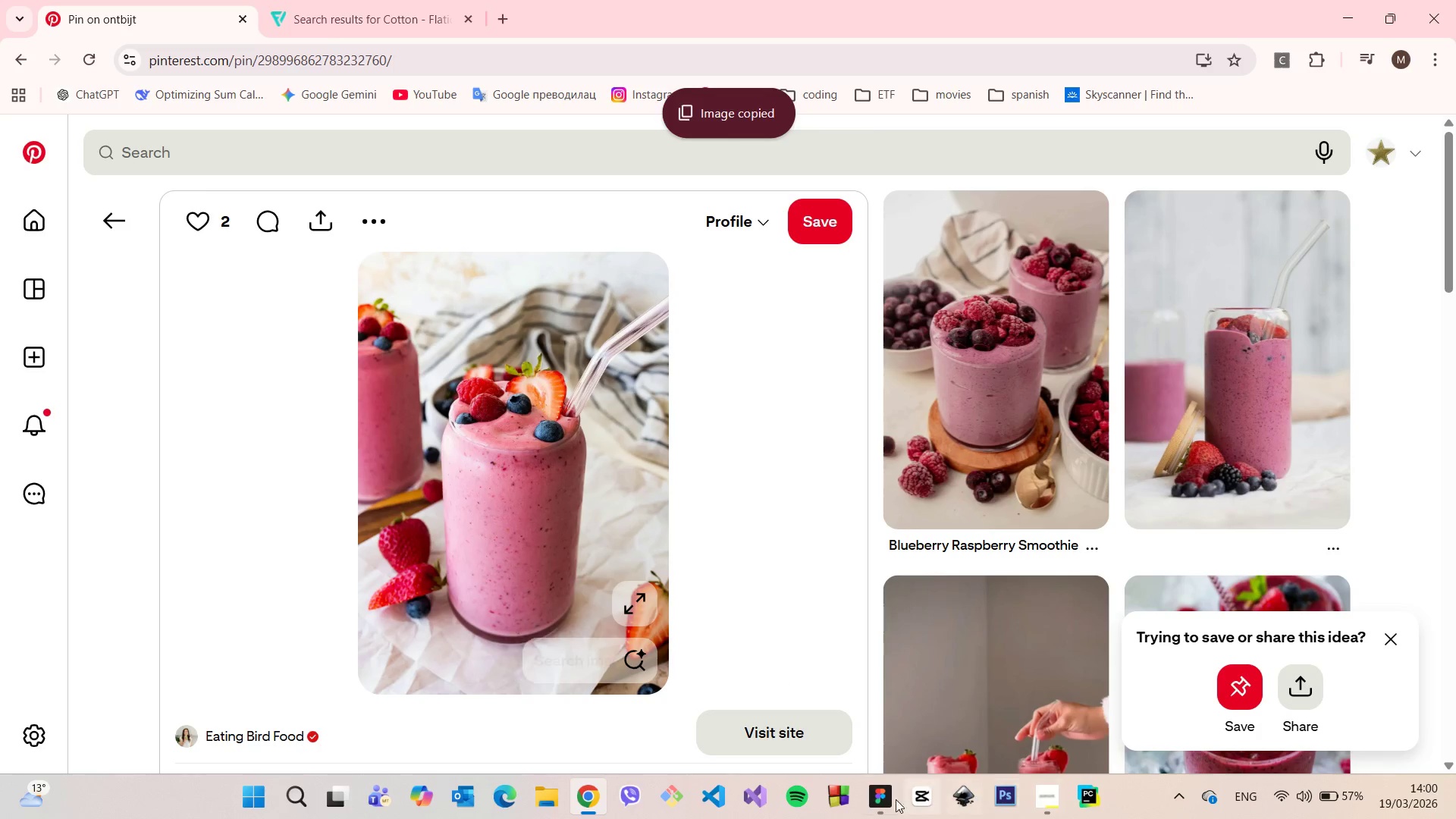 
left_click([880, 801])
 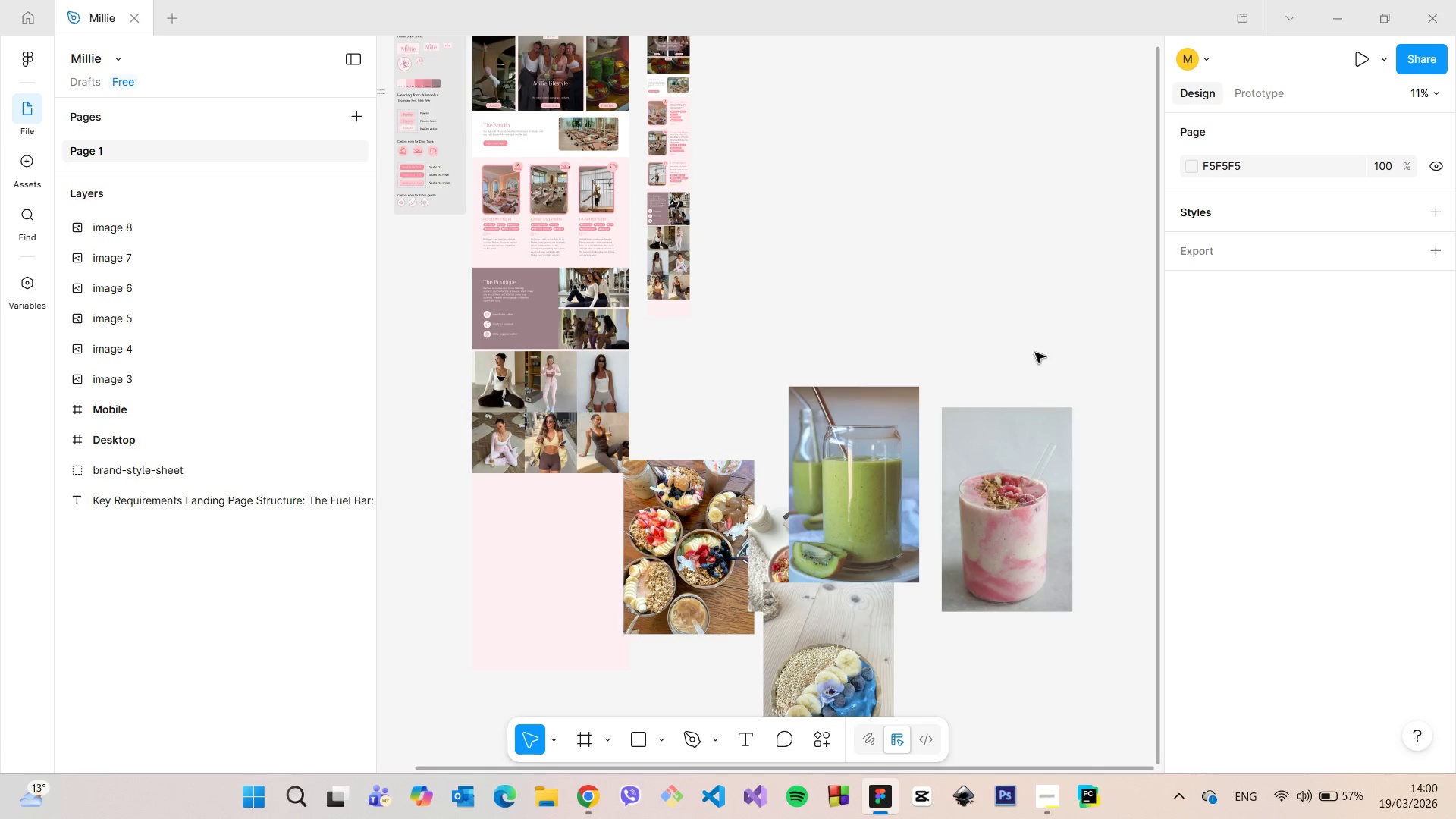 
left_click([1035, 332])
 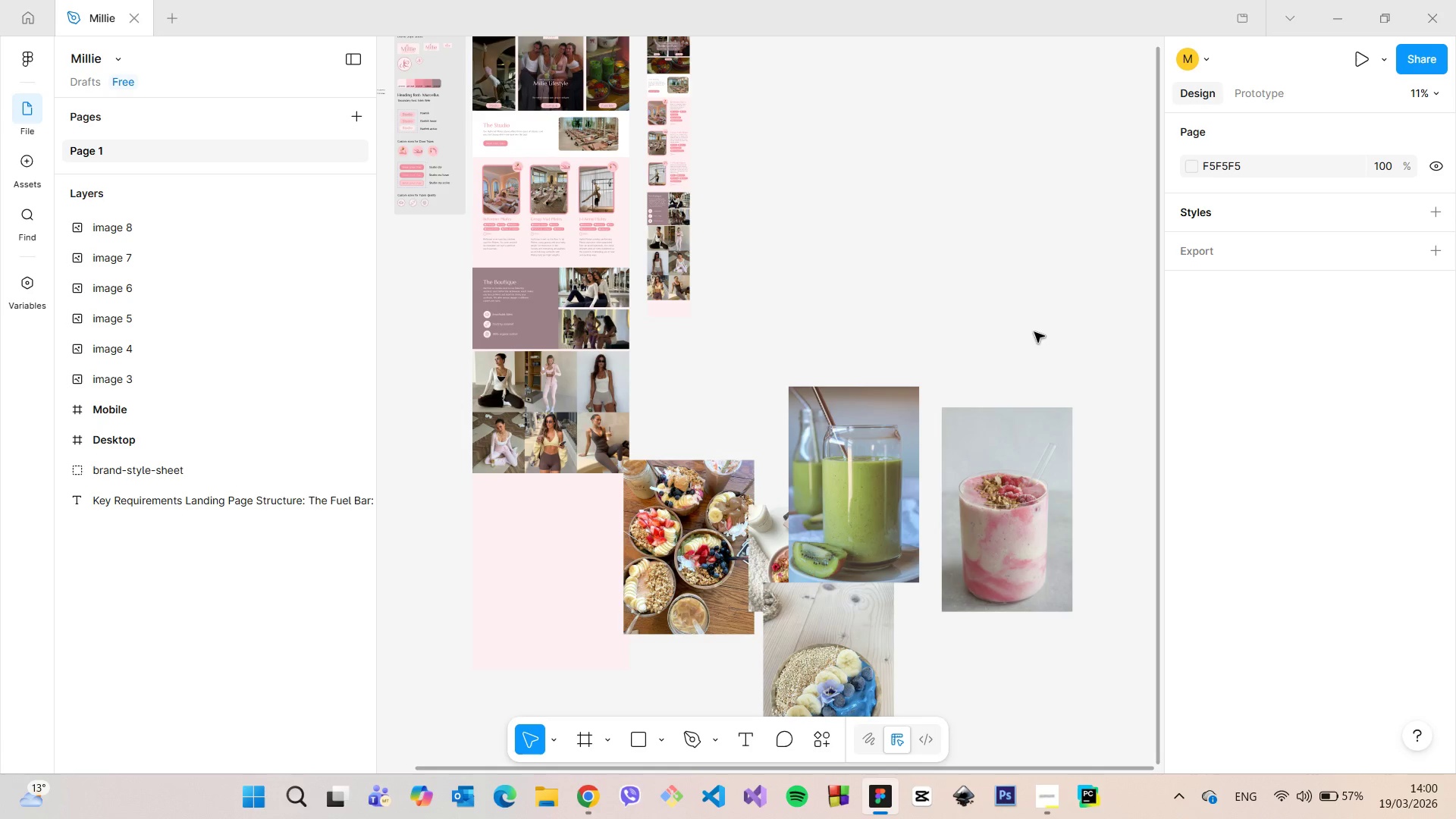 
key(Control+V)
 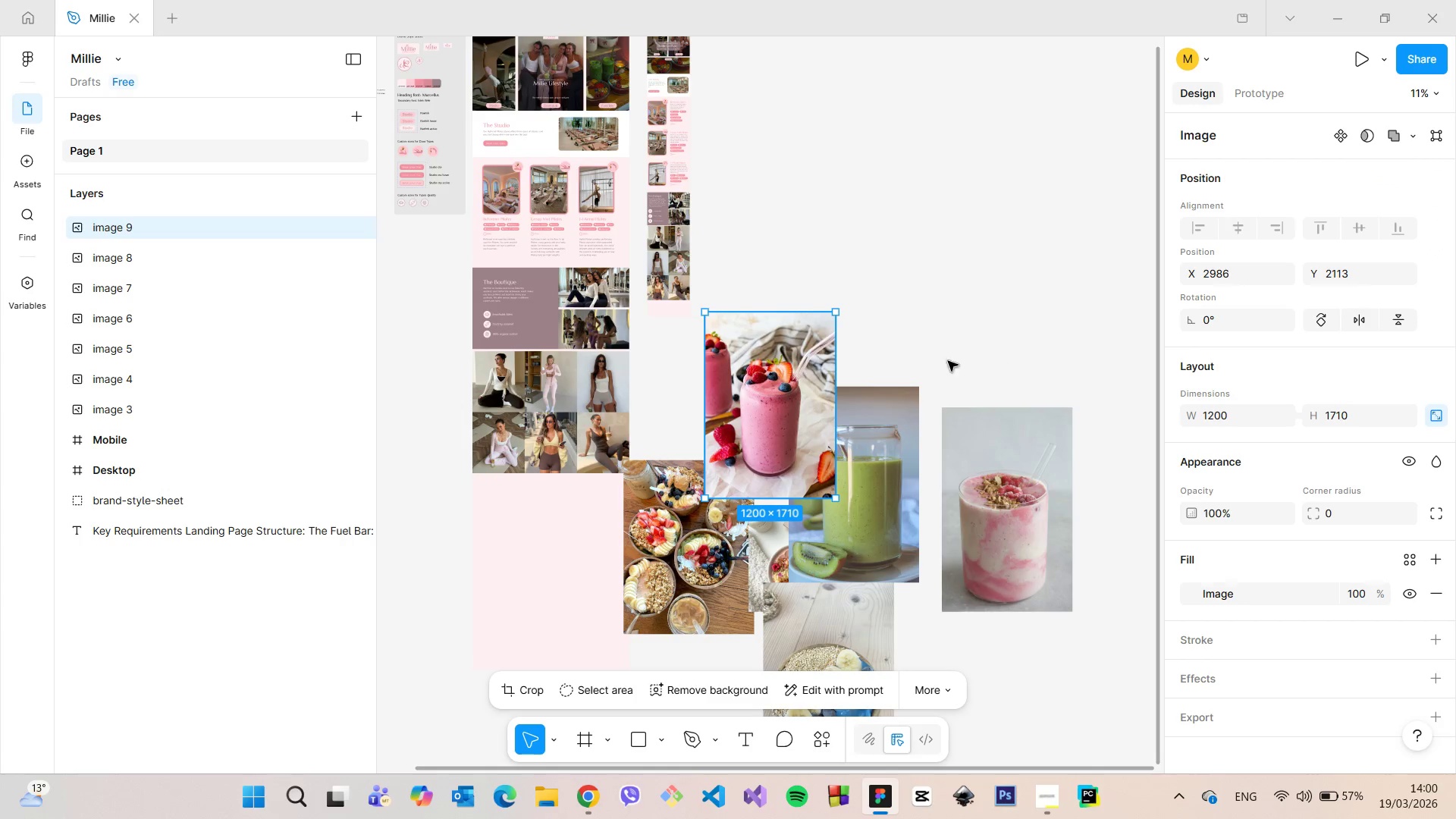 
left_click_drag(start_coordinate=[792, 413], to_coordinate=[1023, 274])
 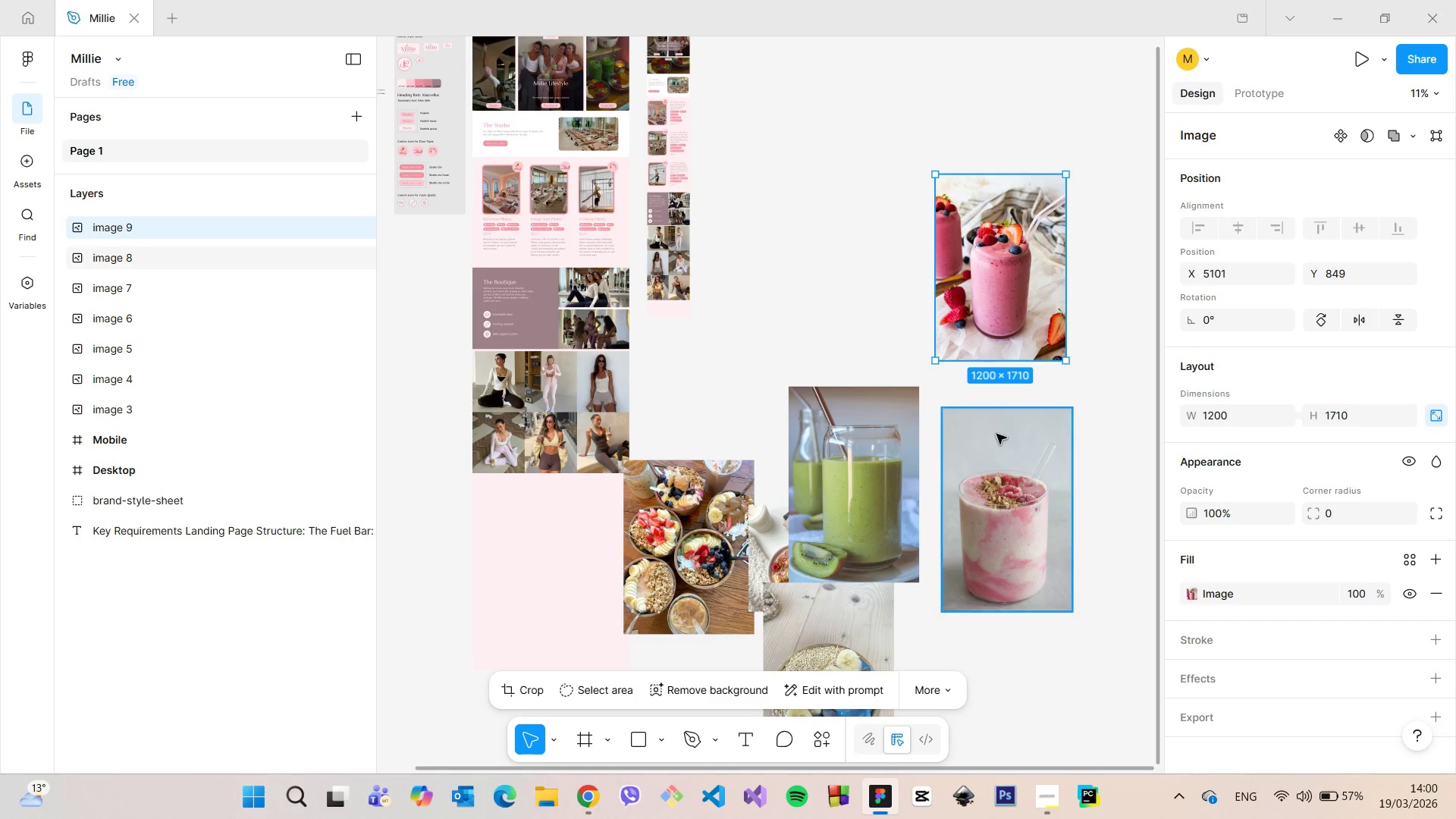 
scroll: coordinate [997, 434], scroll_direction: down, amount: 3.0
 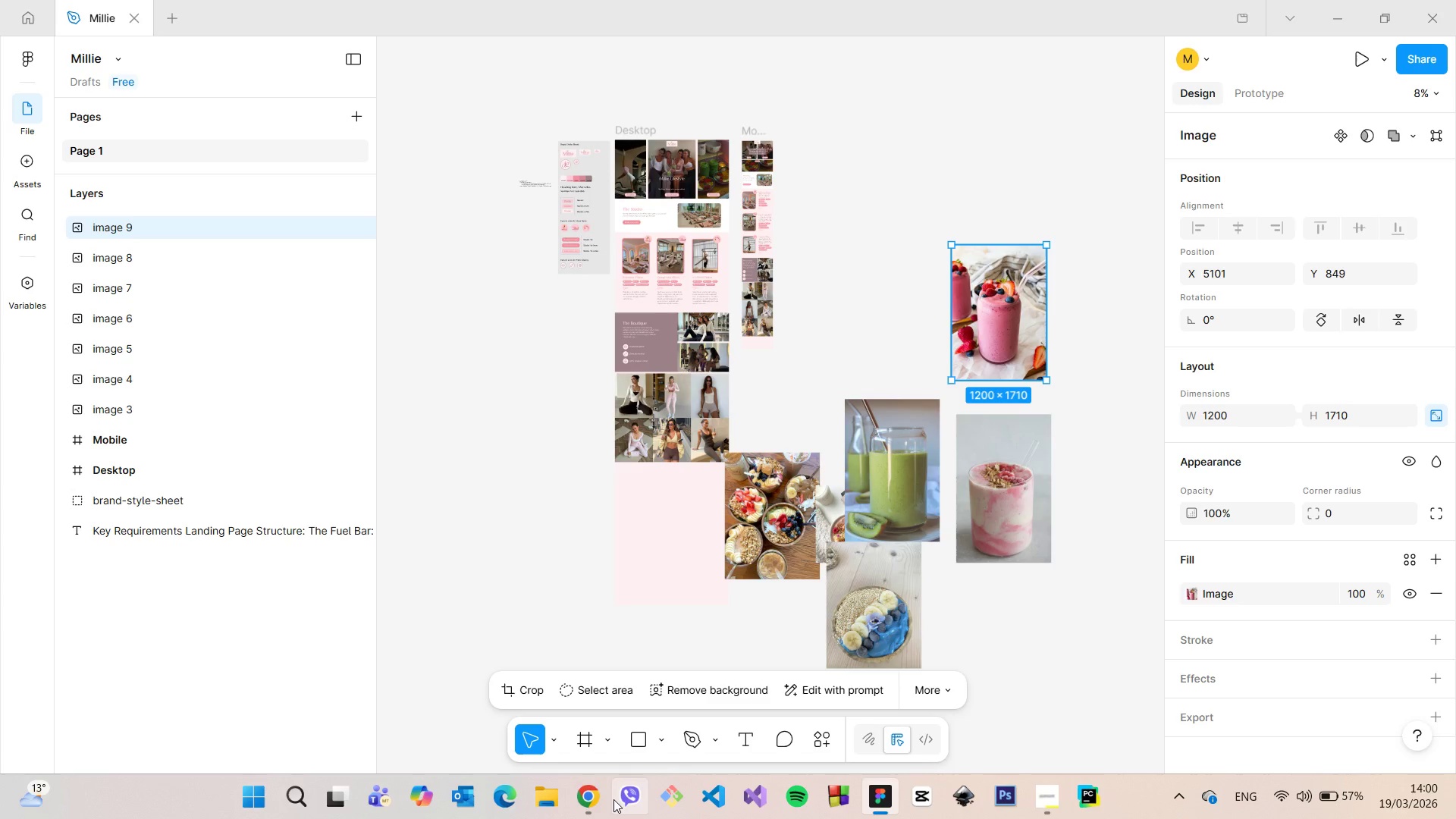 
left_click([595, 799])
 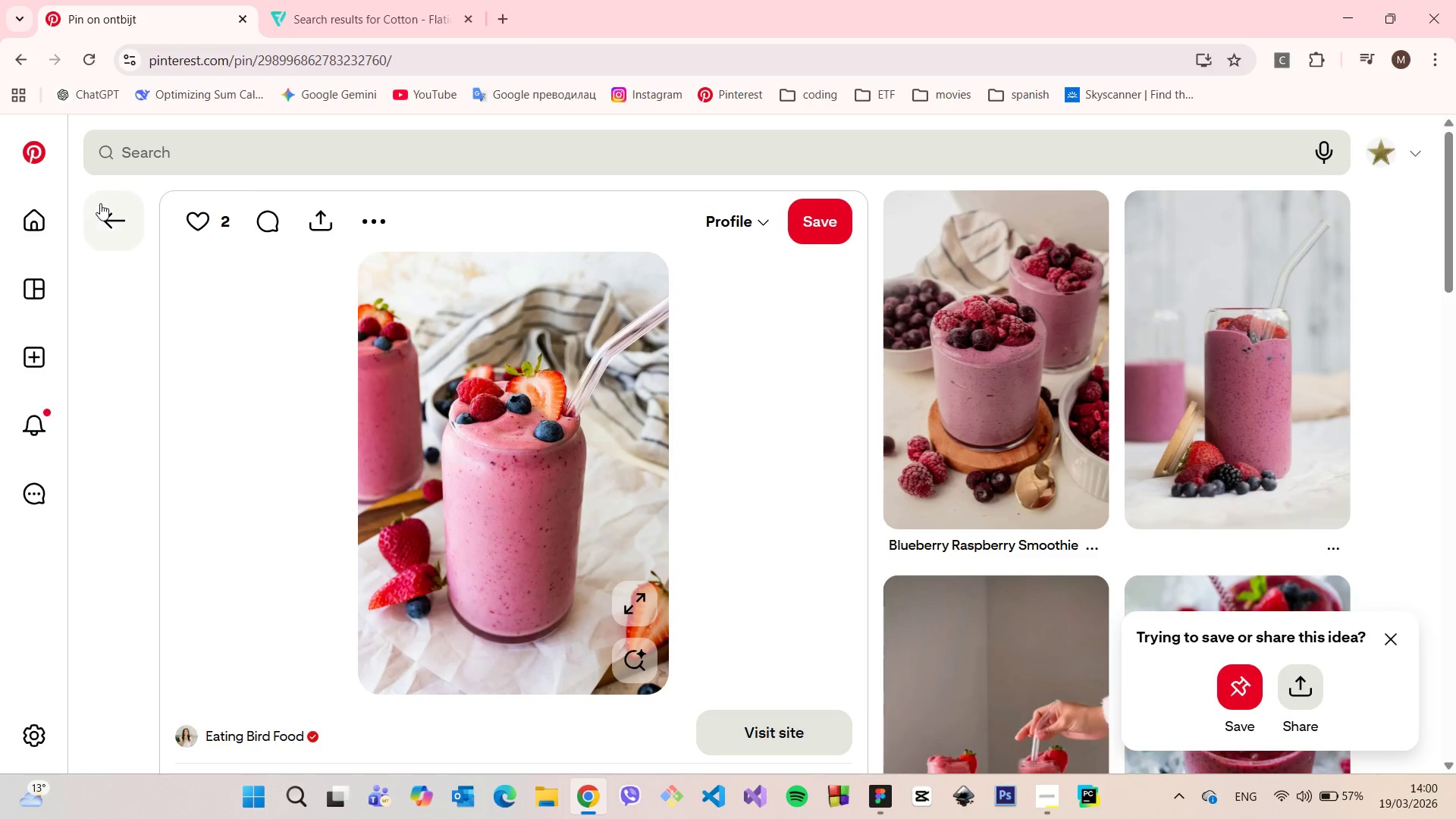 
left_click([99, 207])
 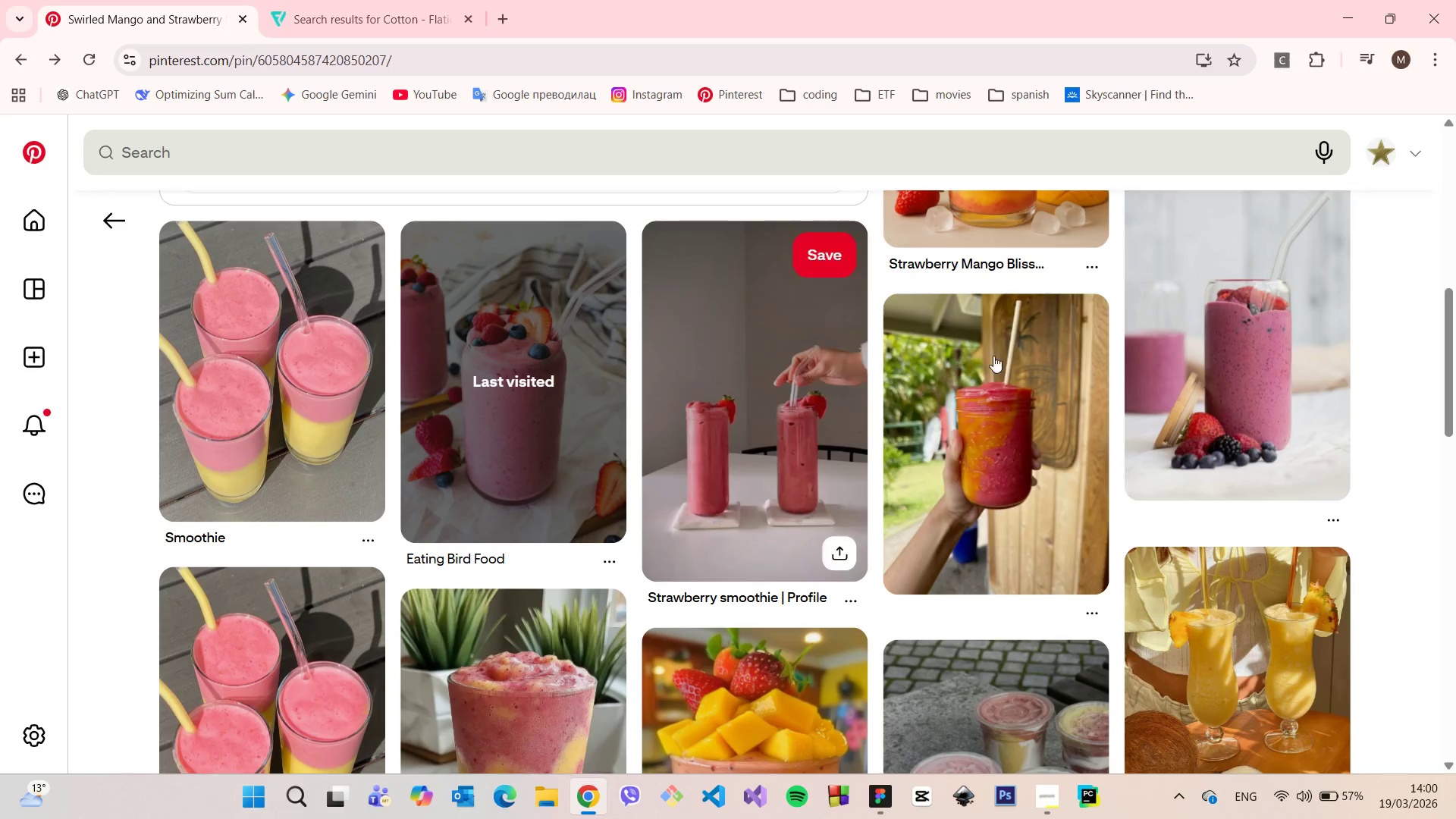 
scroll: coordinate [1043, 351], scroll_direction: up, amount: 3.0
 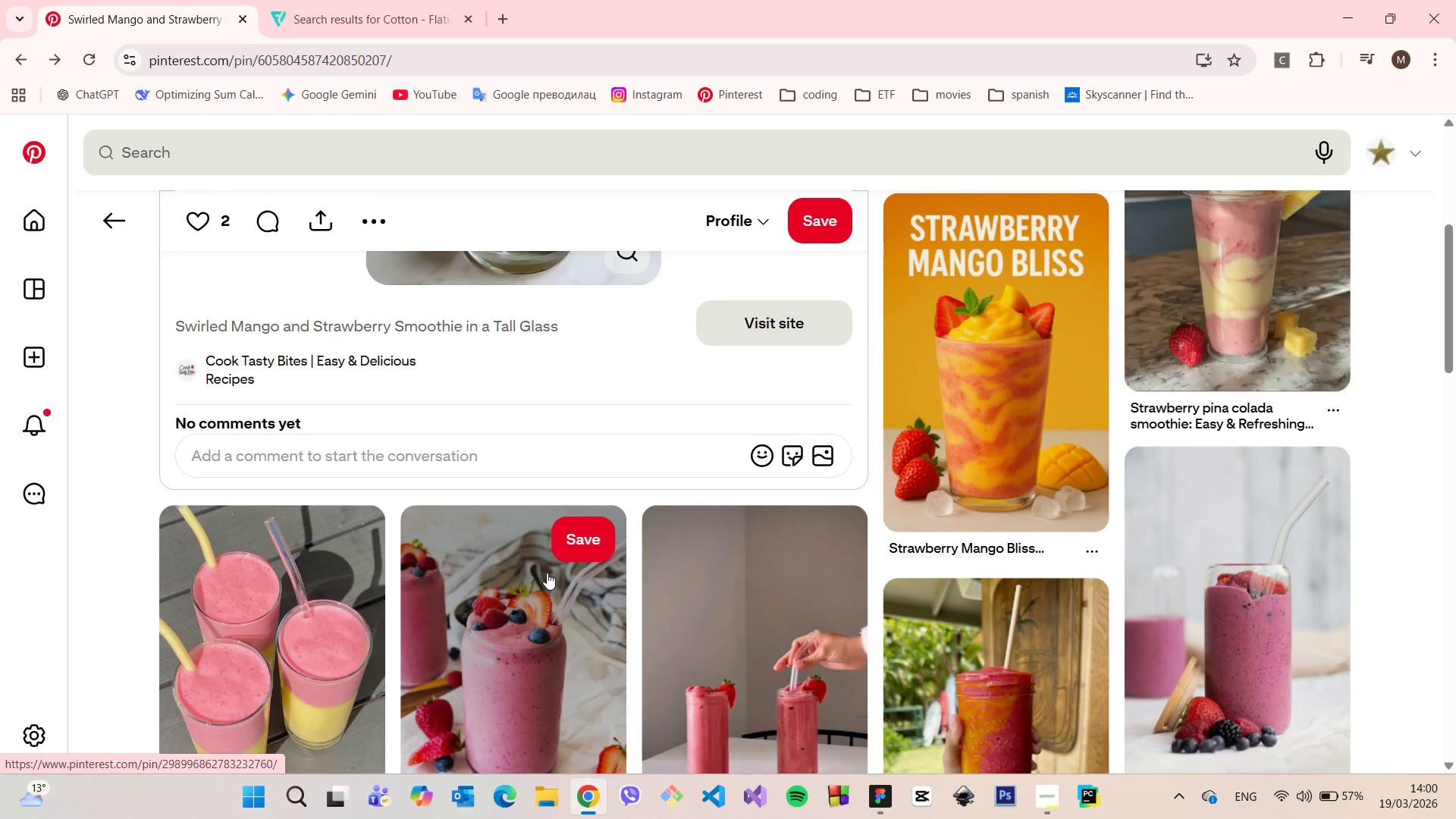 
left_click([547, 571])
 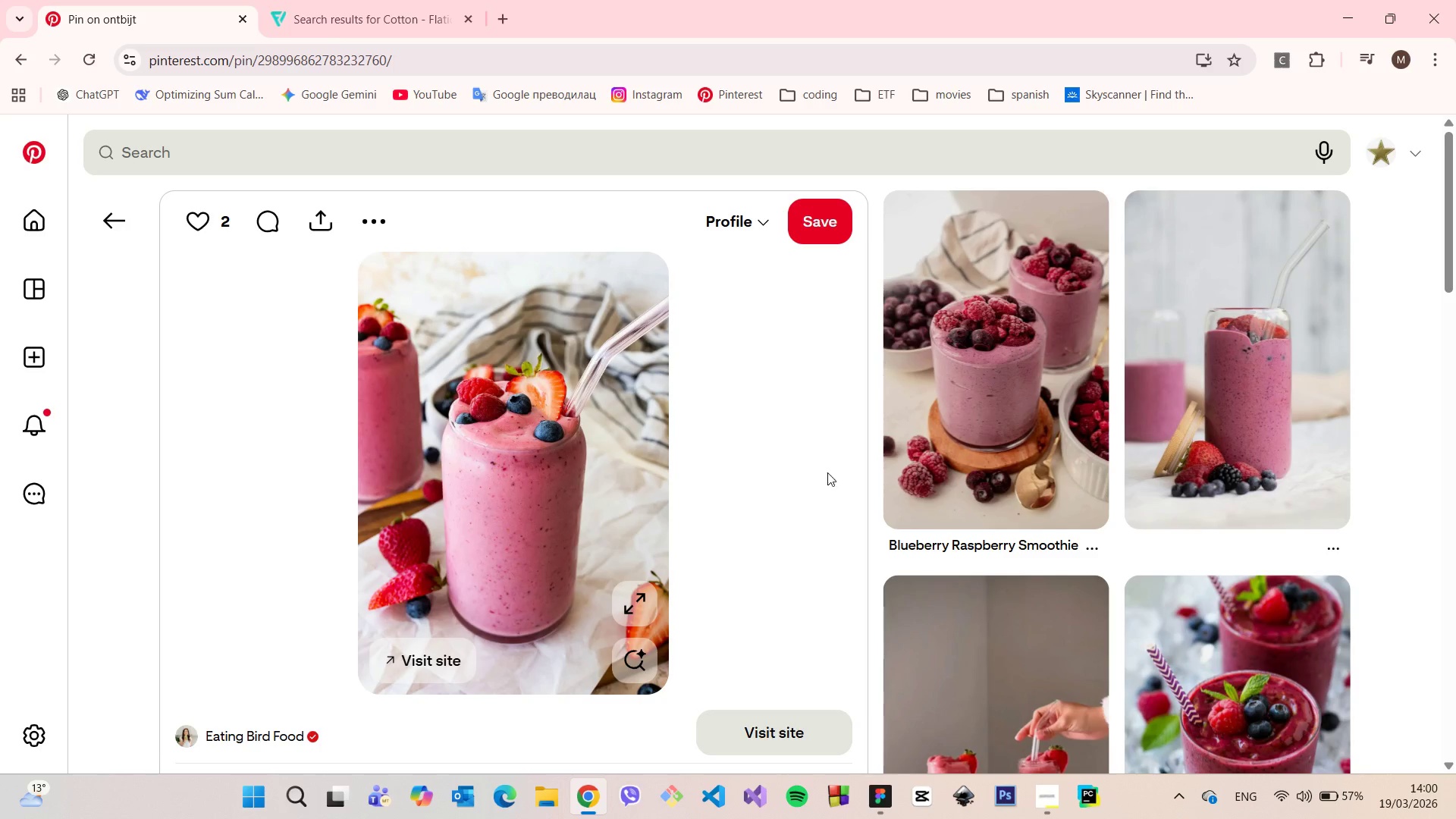 
scroll: coordinate [849, 444], scroll_direction: down, amount: 12.0
 